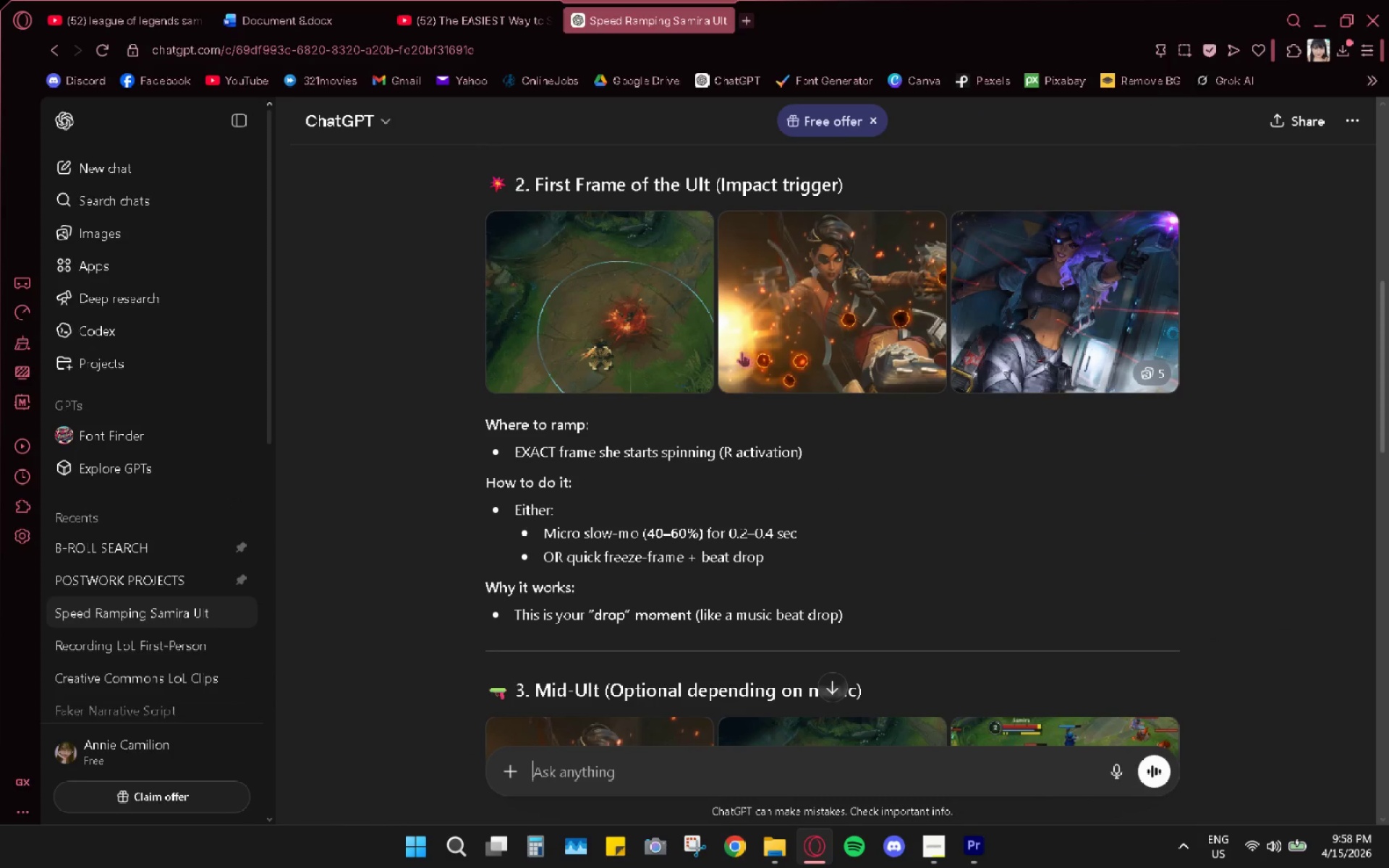 
left_click([488, 25])
 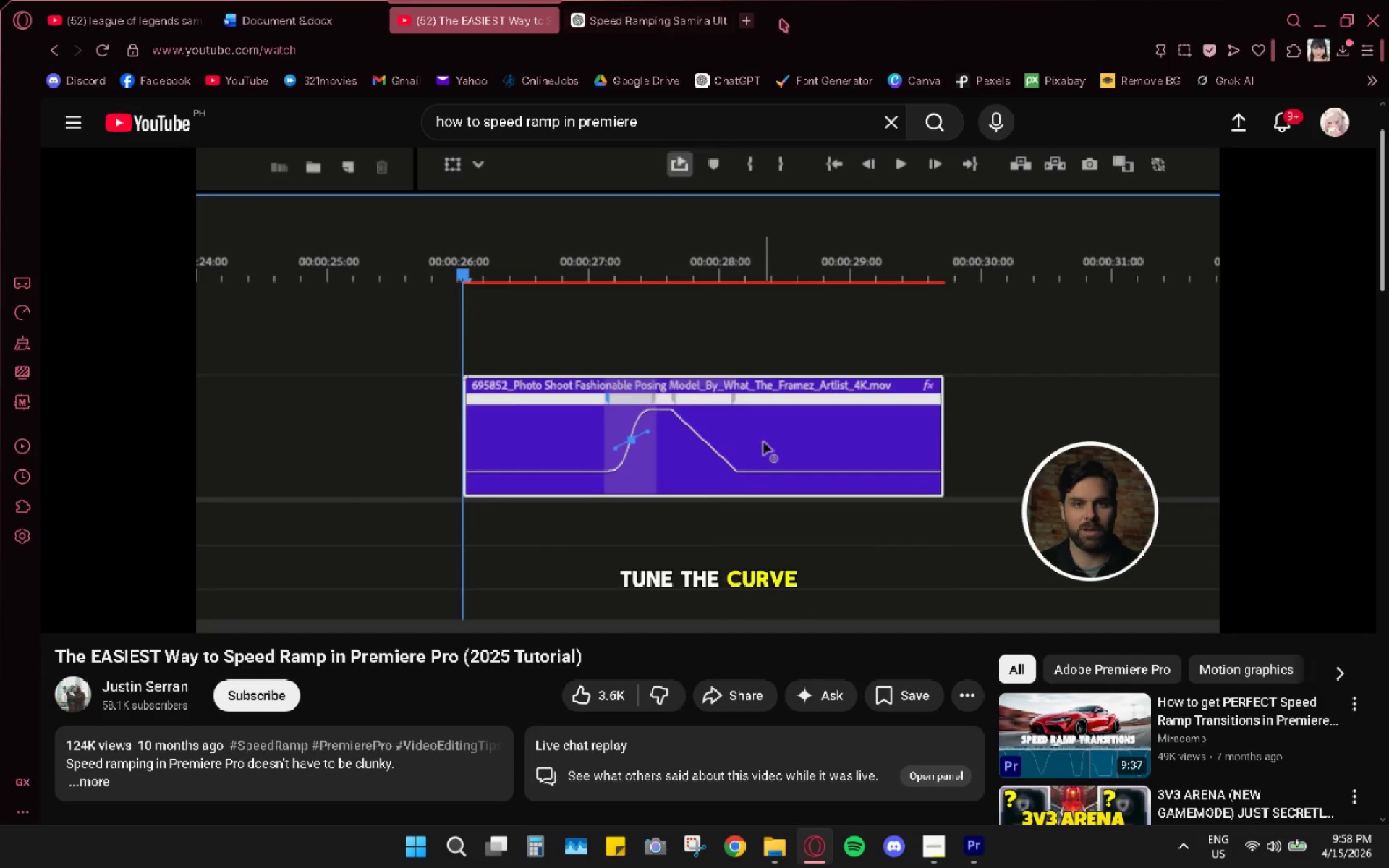 
left_click([750, 22])
 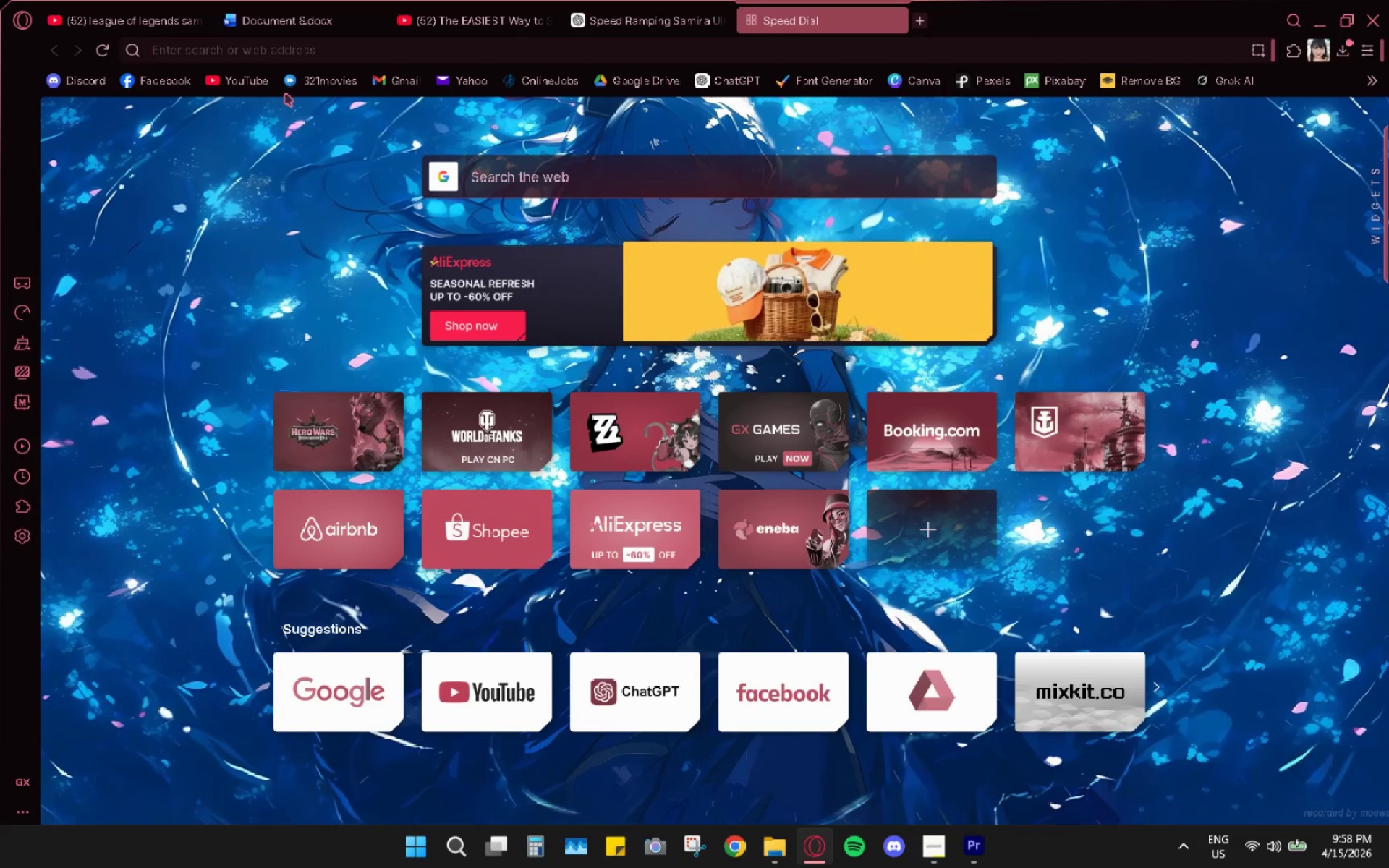 
left_click([251, 93])
 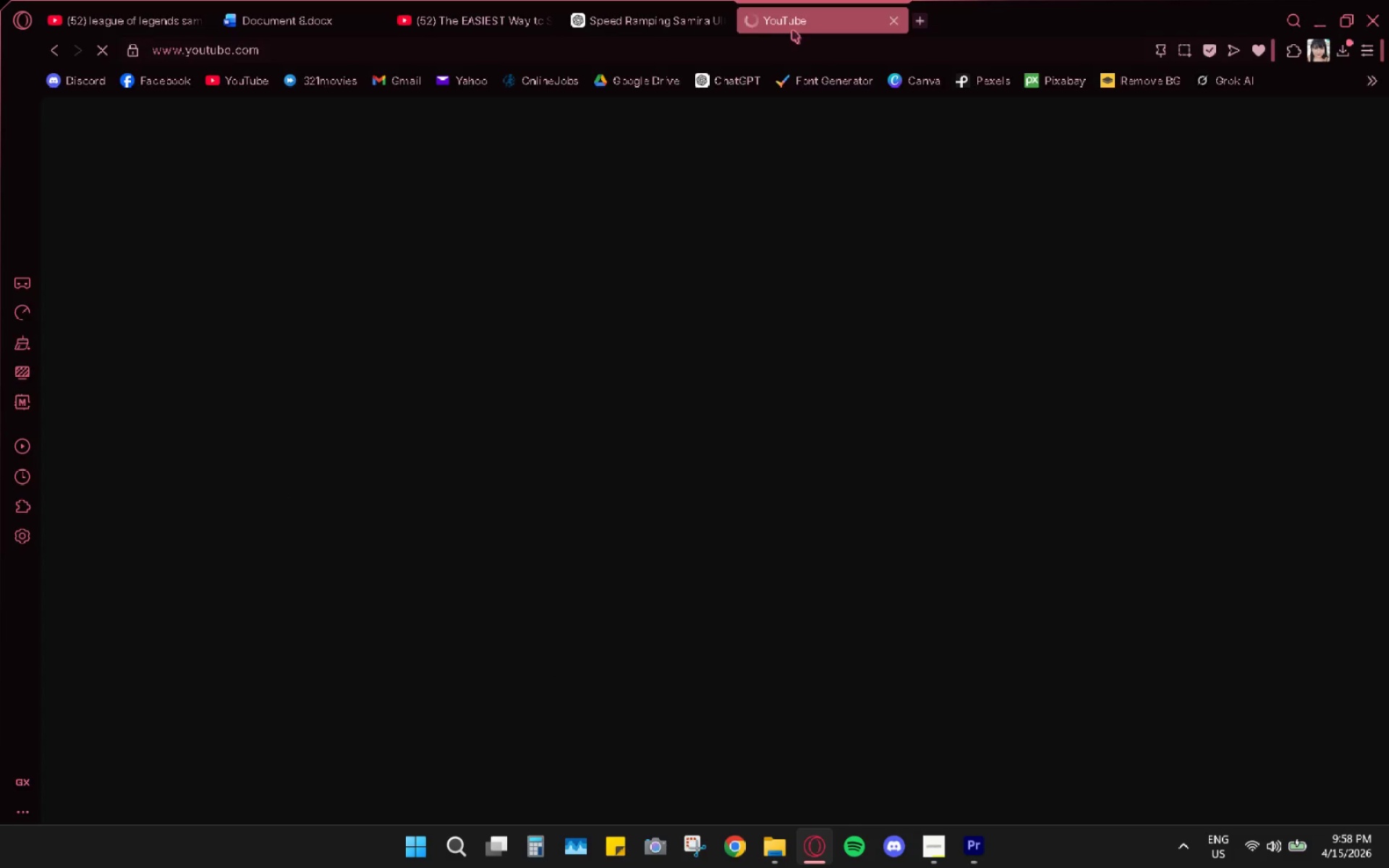 
left_click([699, 135])
 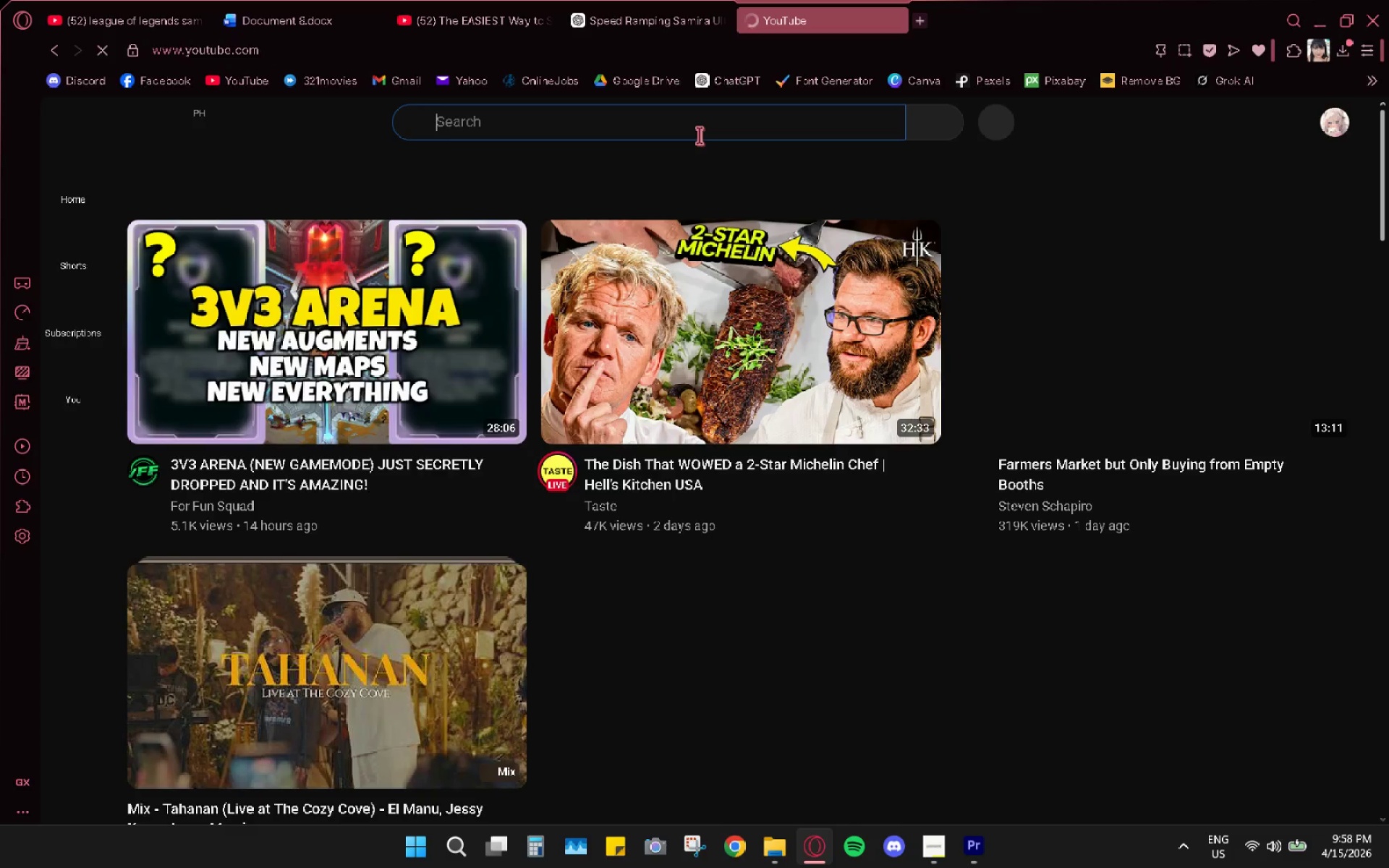 
type(samira ult speed ra,m)
key(Backspace)
key(Backspace)
type(mp)
 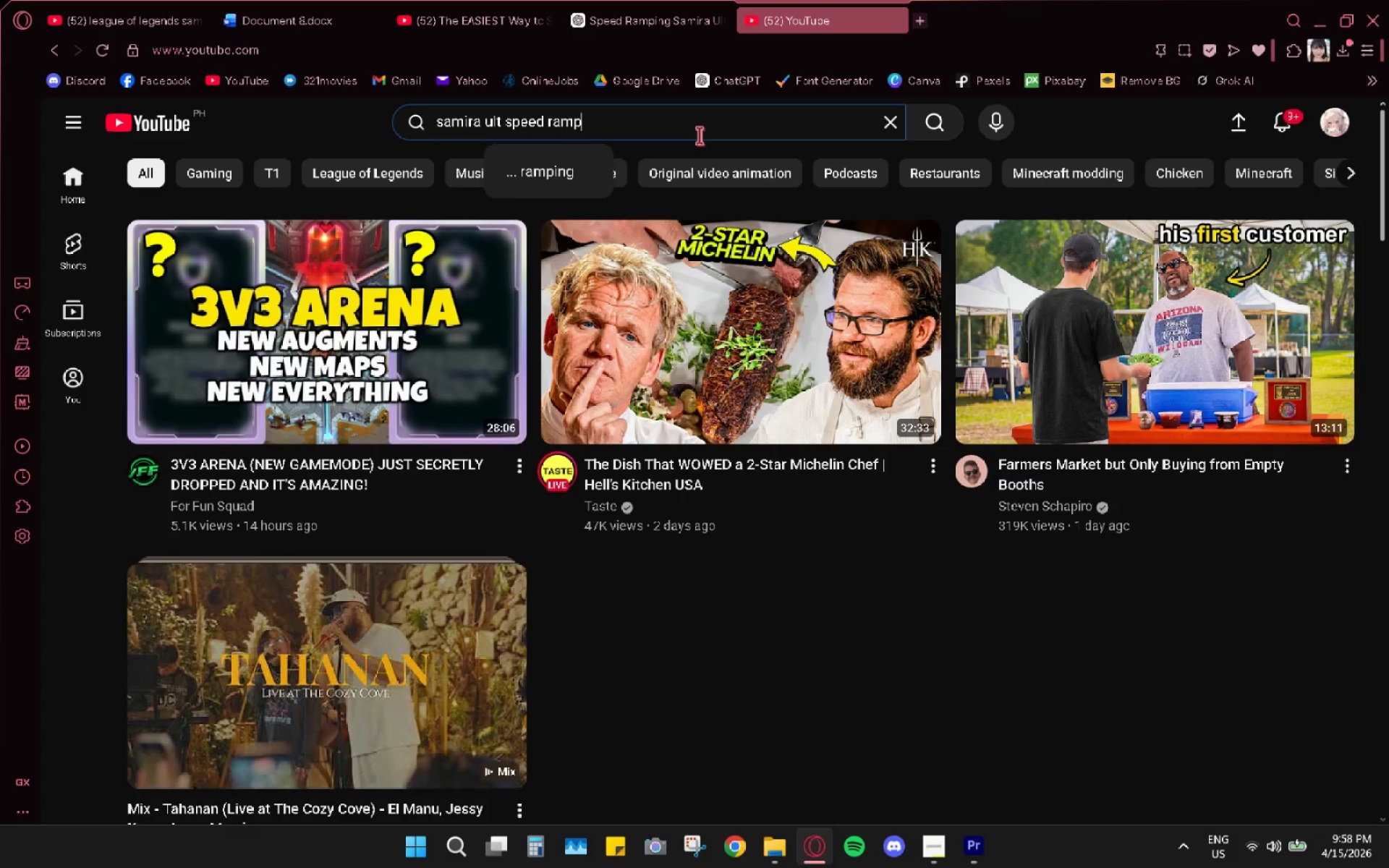 
key(Enter)
 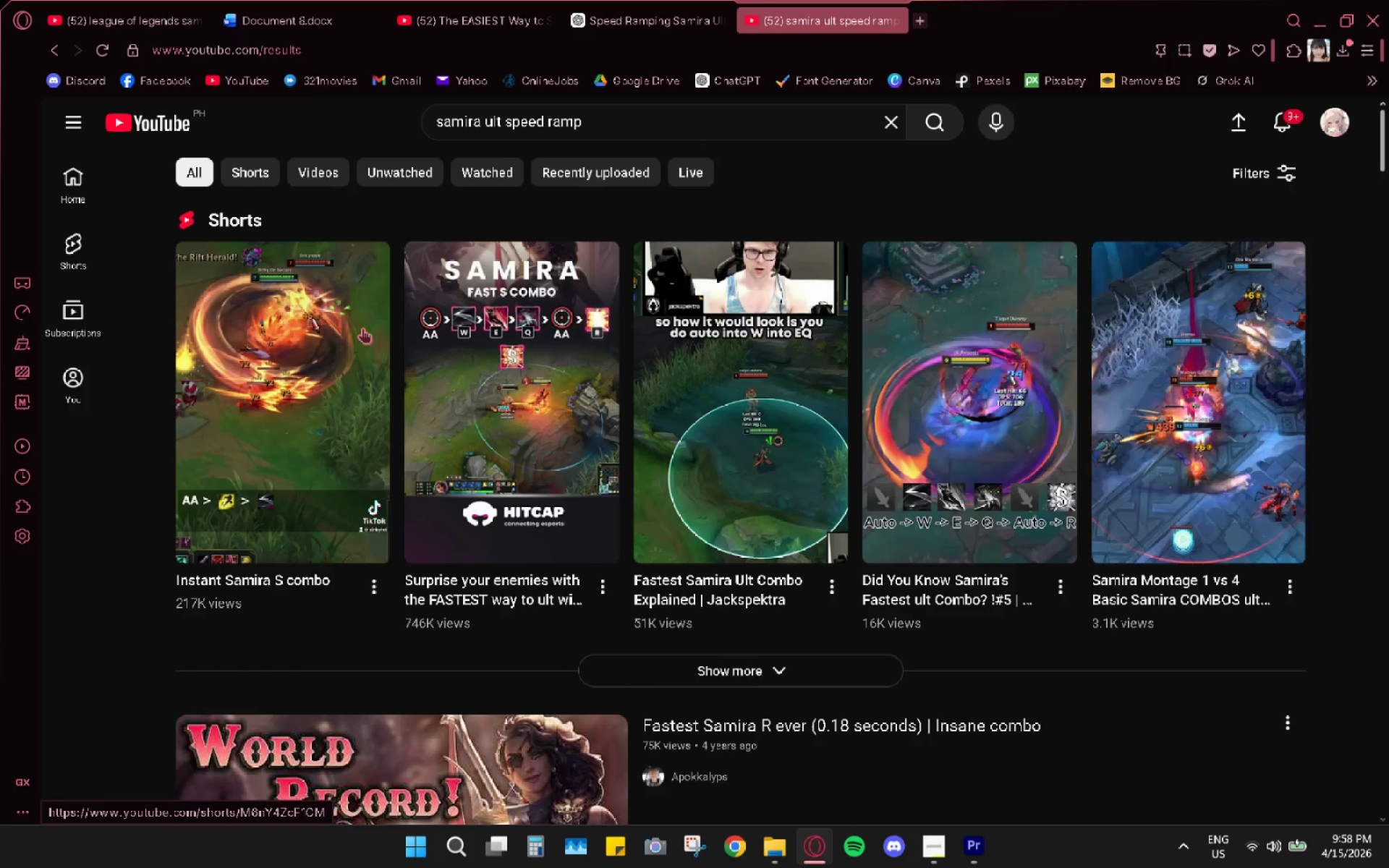 
scroll: coordinate [797, 492], scroll_direction: down, amount: 13.0
 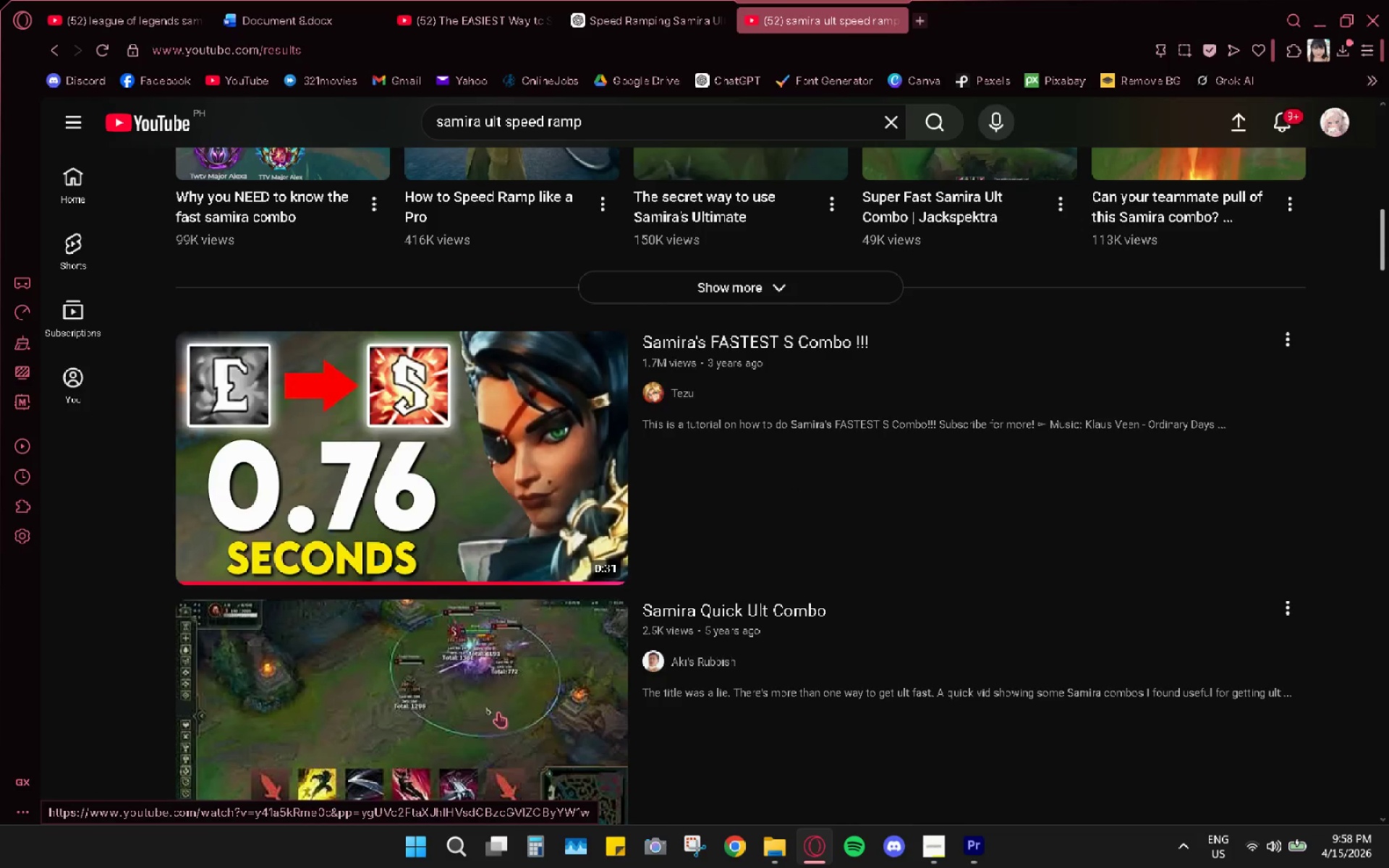 
wait(9.1)
 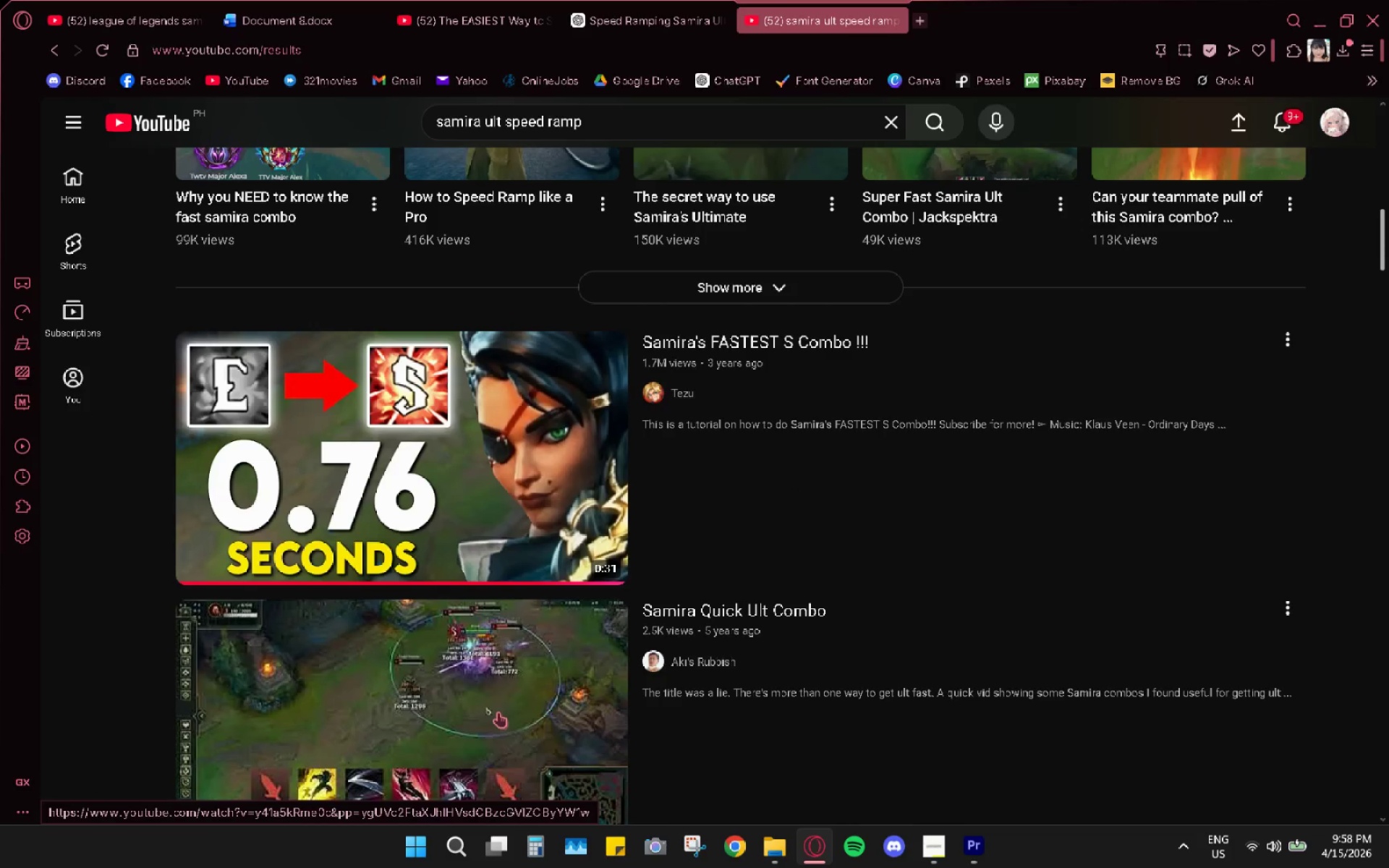 
left_click([165, 699])
 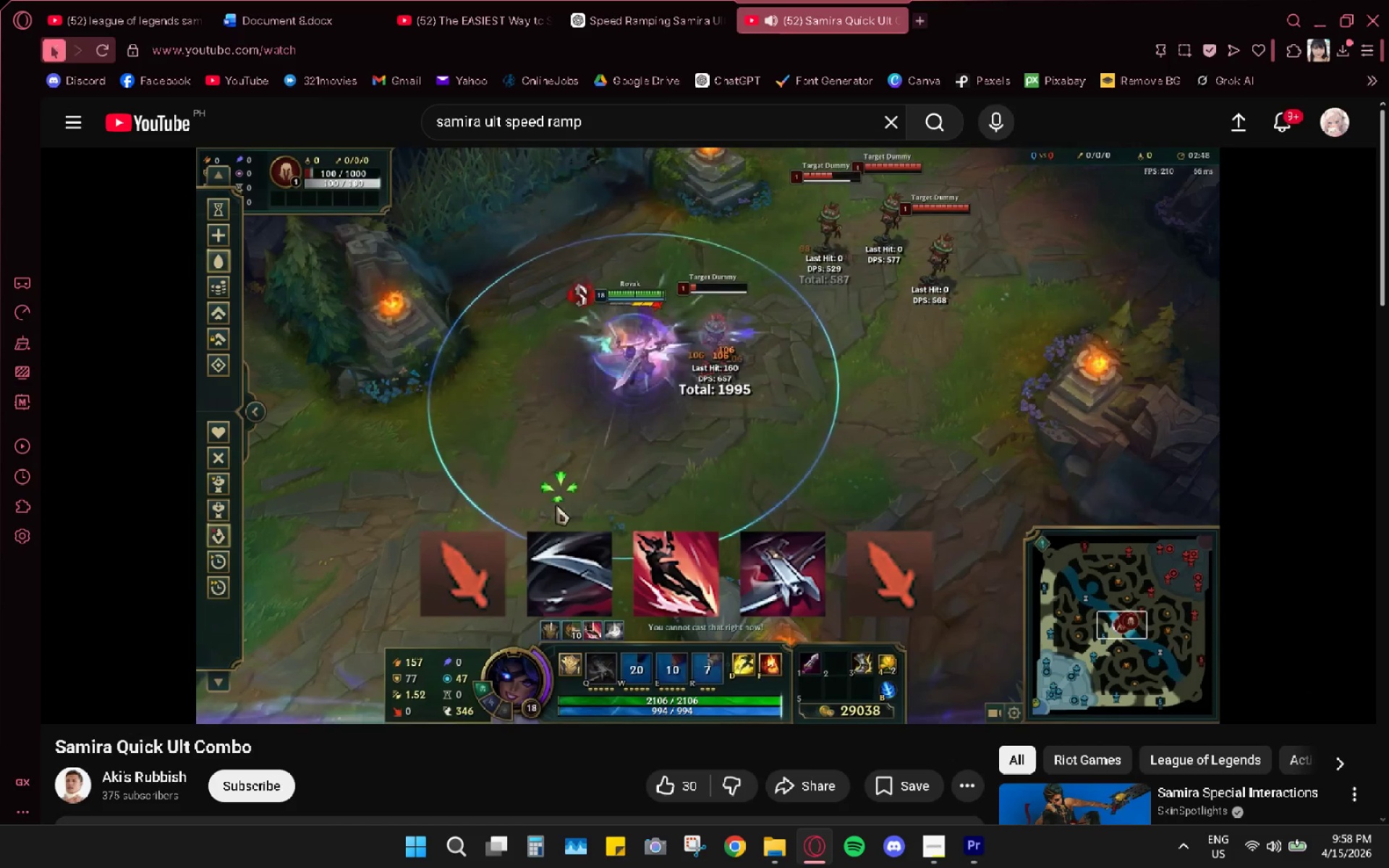 
scroll: coordinate [459, 433], scroll_direction: down, amount: 13.0
 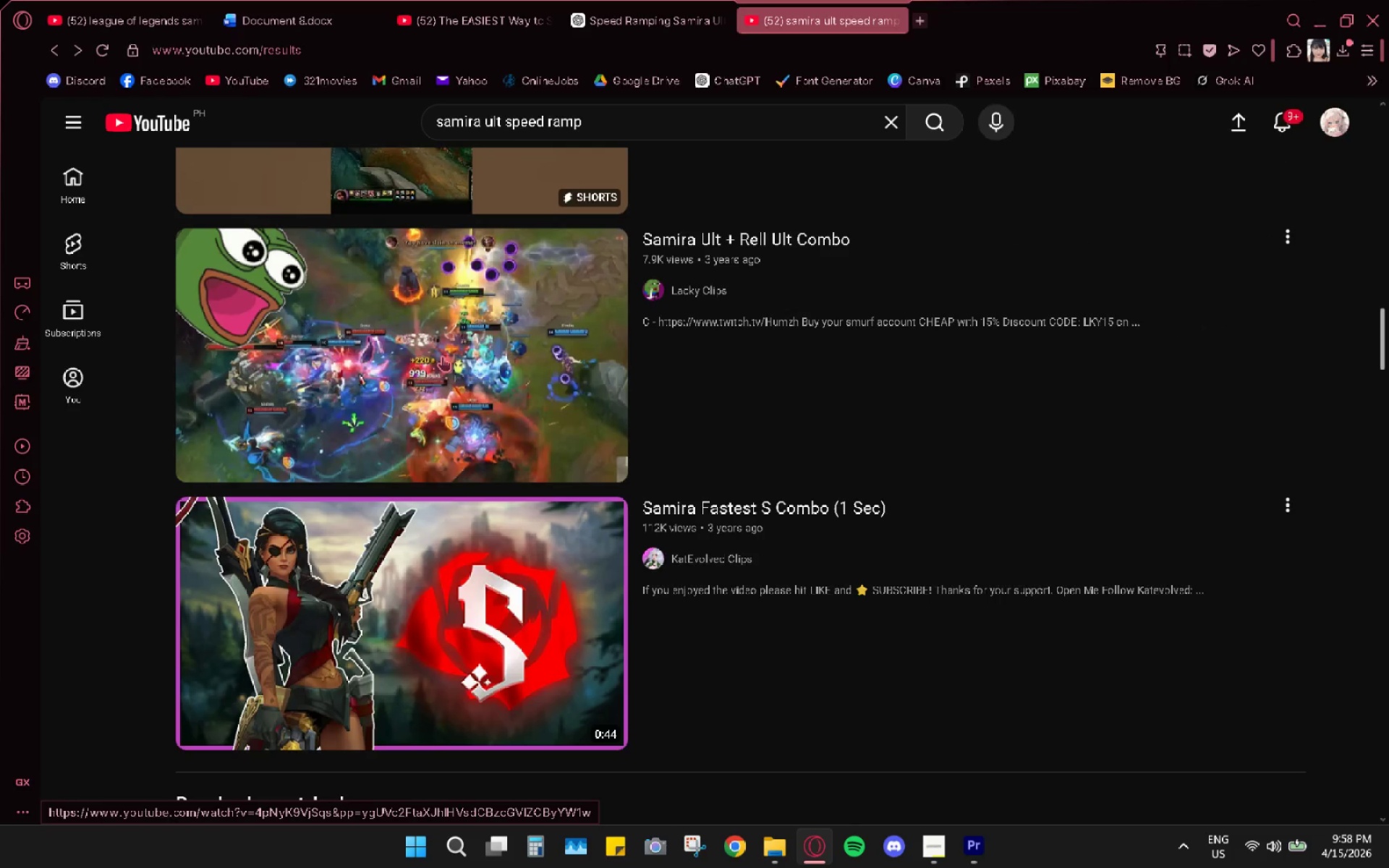 
left_click([442, 355])
 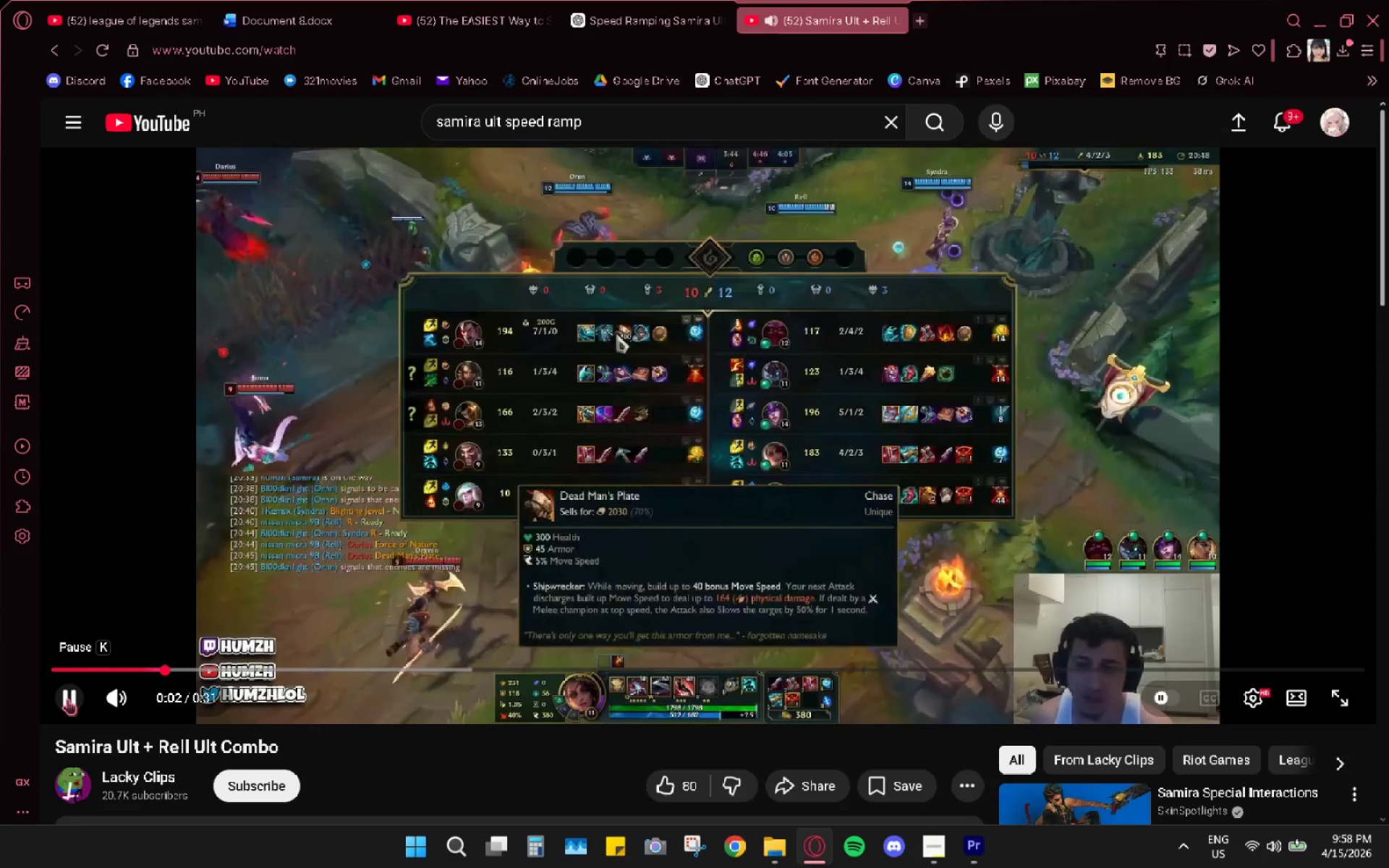 
wait(9.53)
 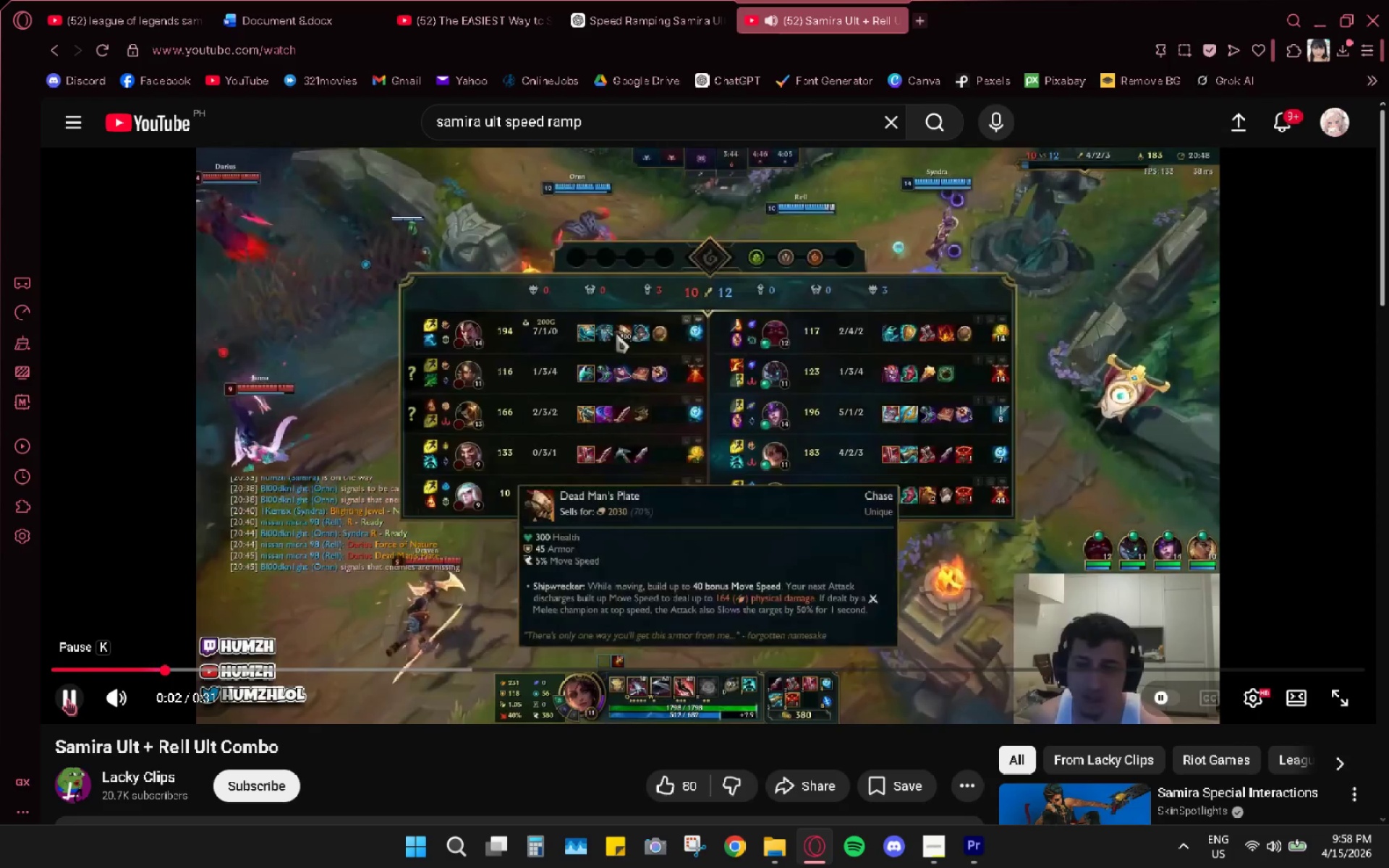 
left_click([593, 552])
 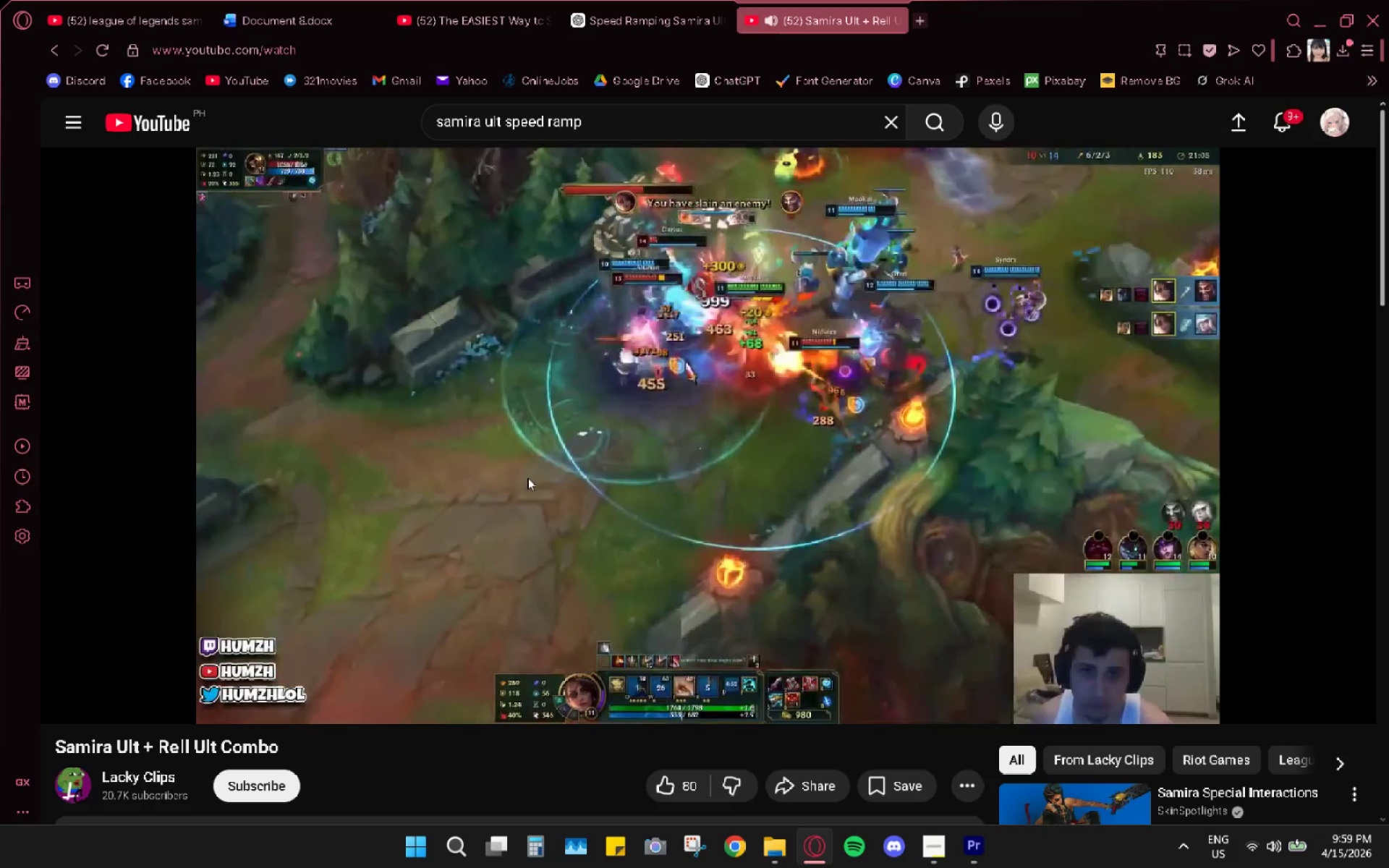 
wait(21.97)
 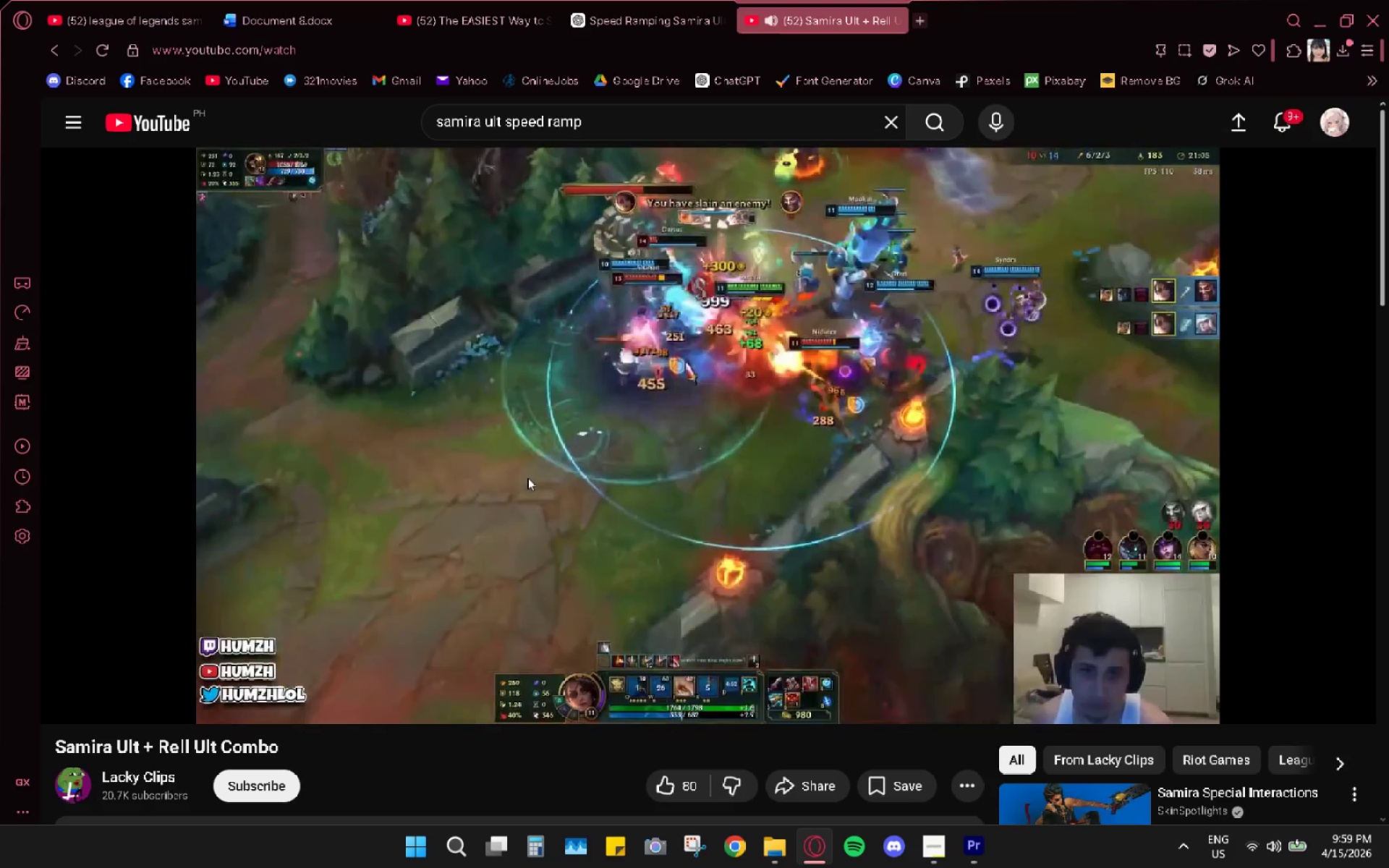 
left_click([58, 53])
 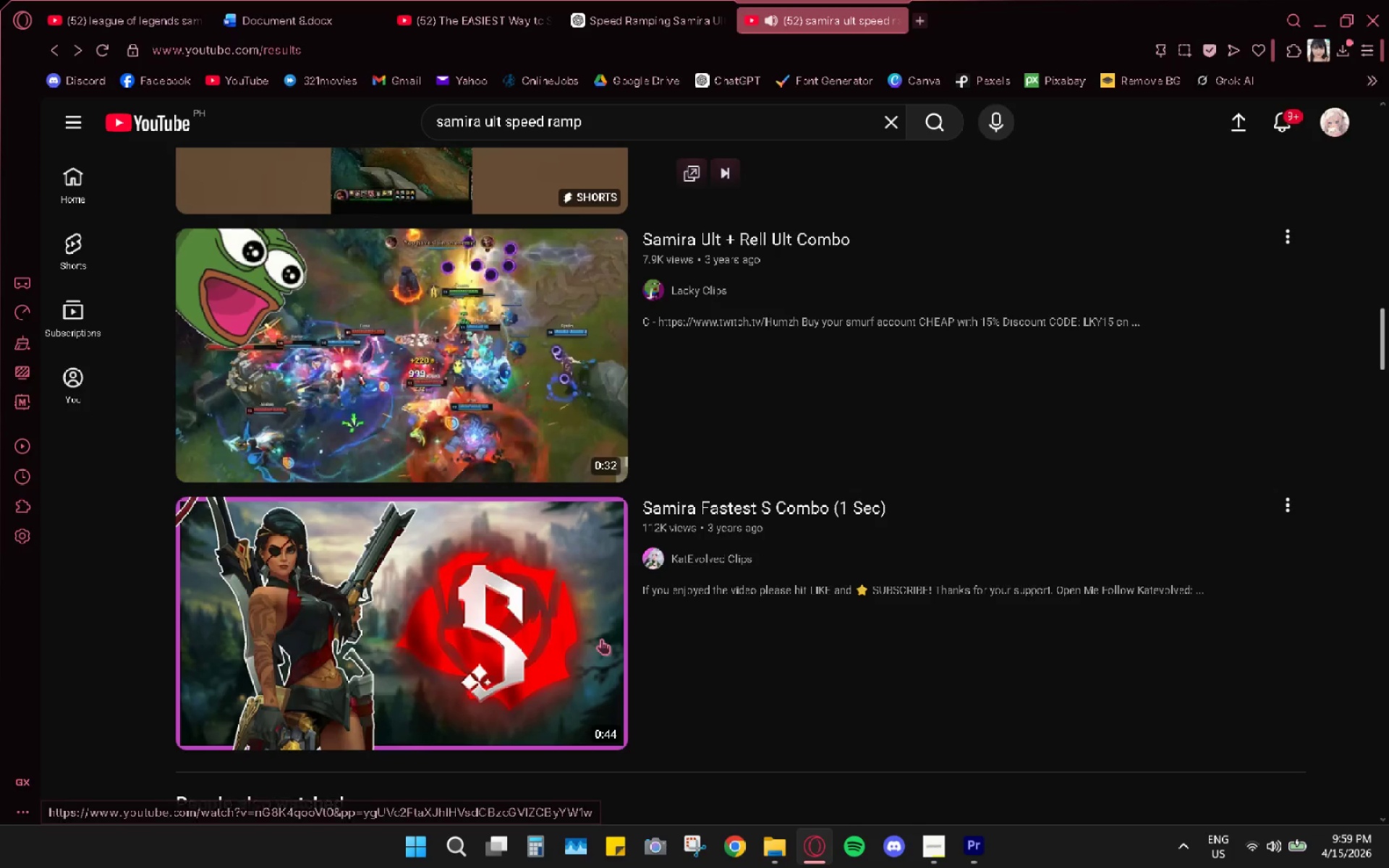 
scroll: coordinate [731, 687], scroll_direction: down, amount: 4.0
 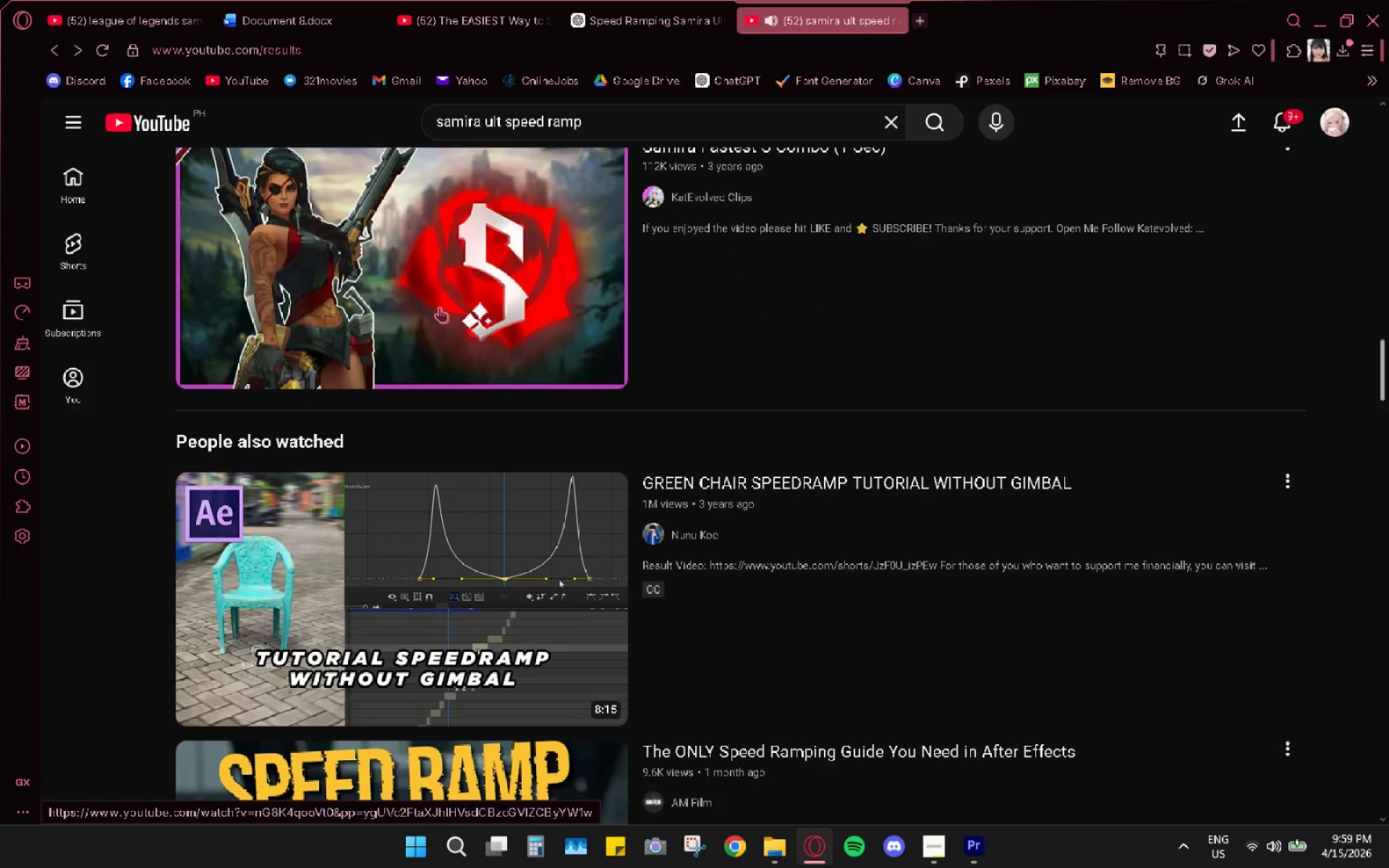 
left_click([427, 469])
 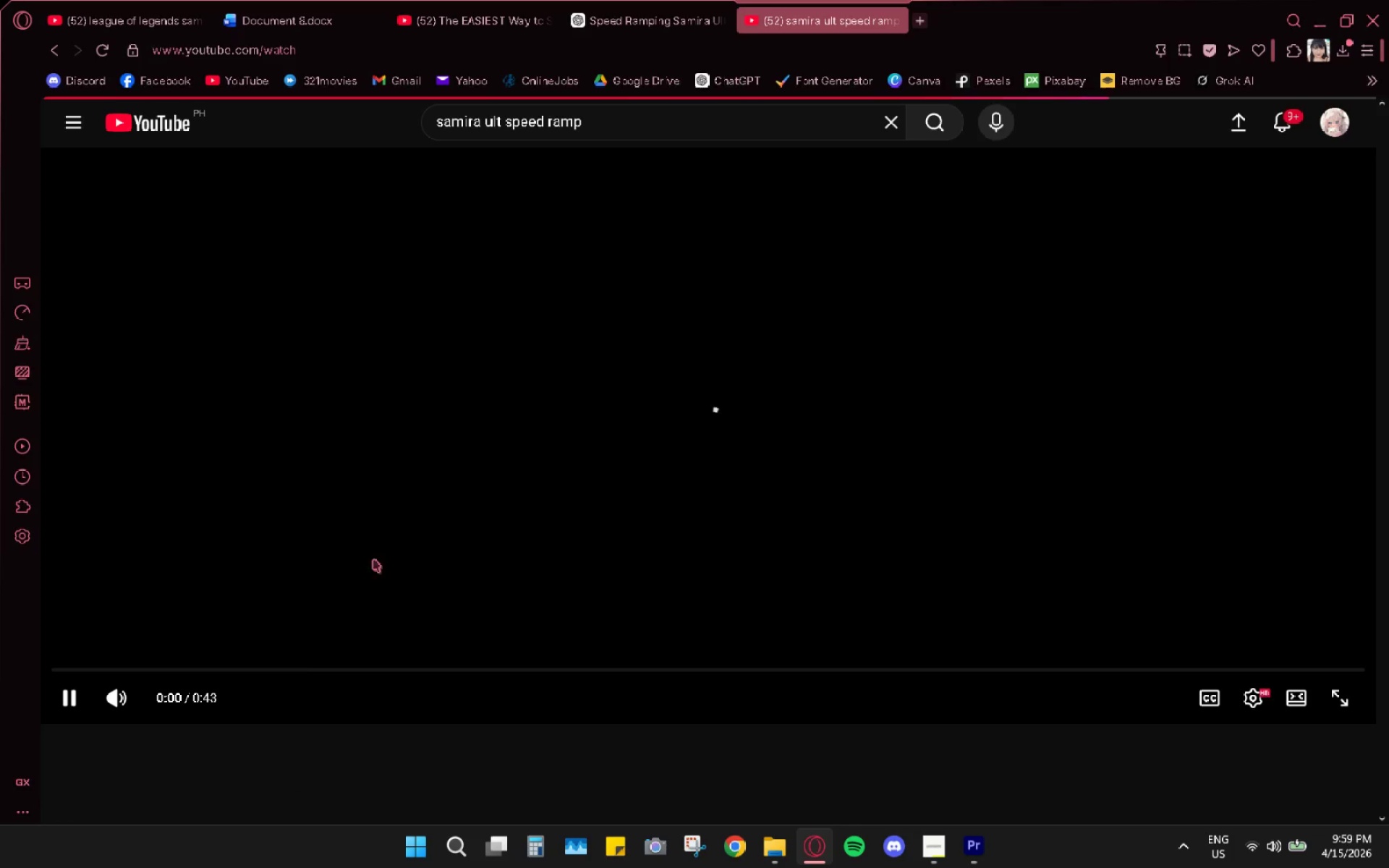 
scroll: coordinate [442, 348], scroll_direction: up, amount: 2.0
 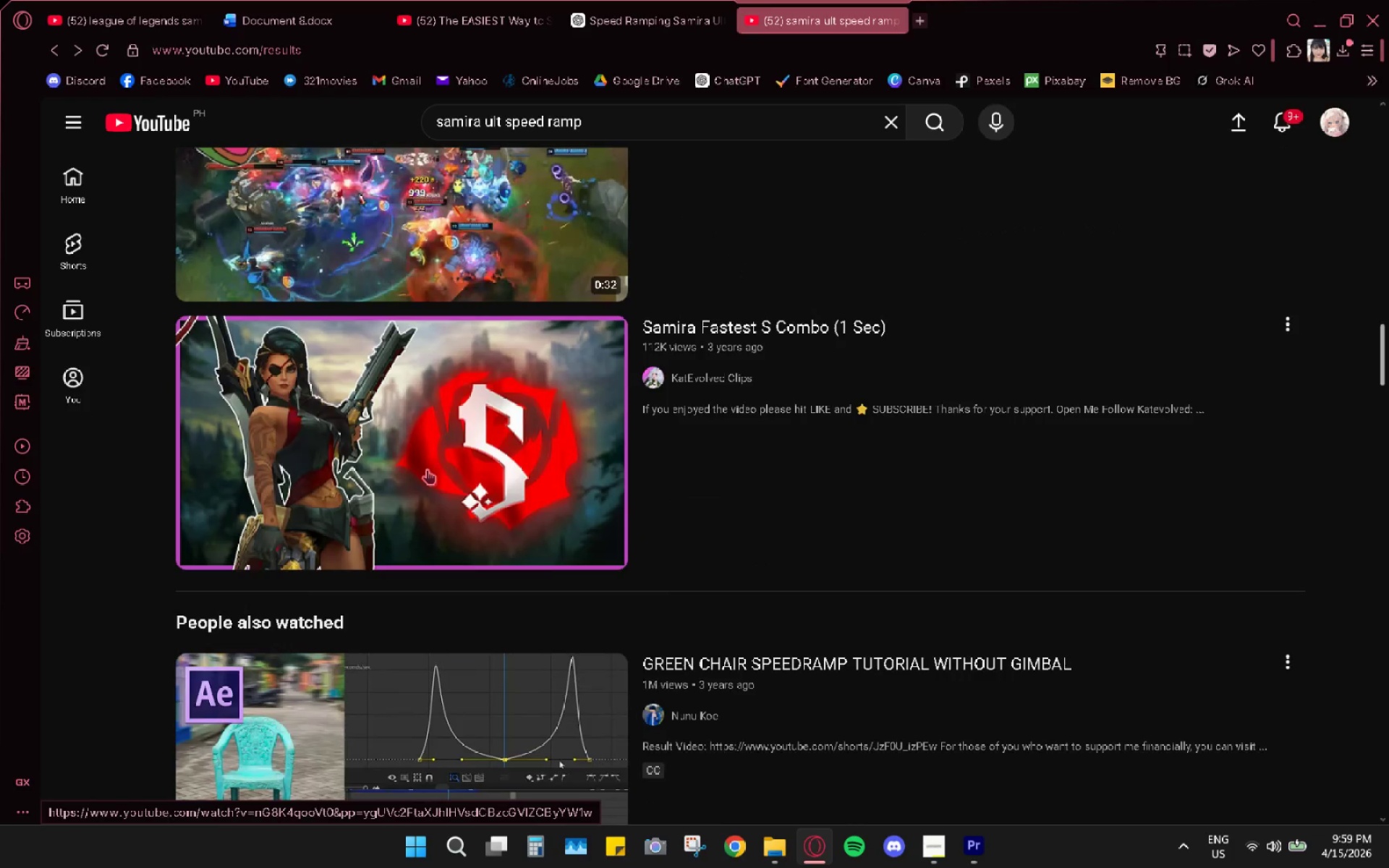 
mouse_move([223, 648])
 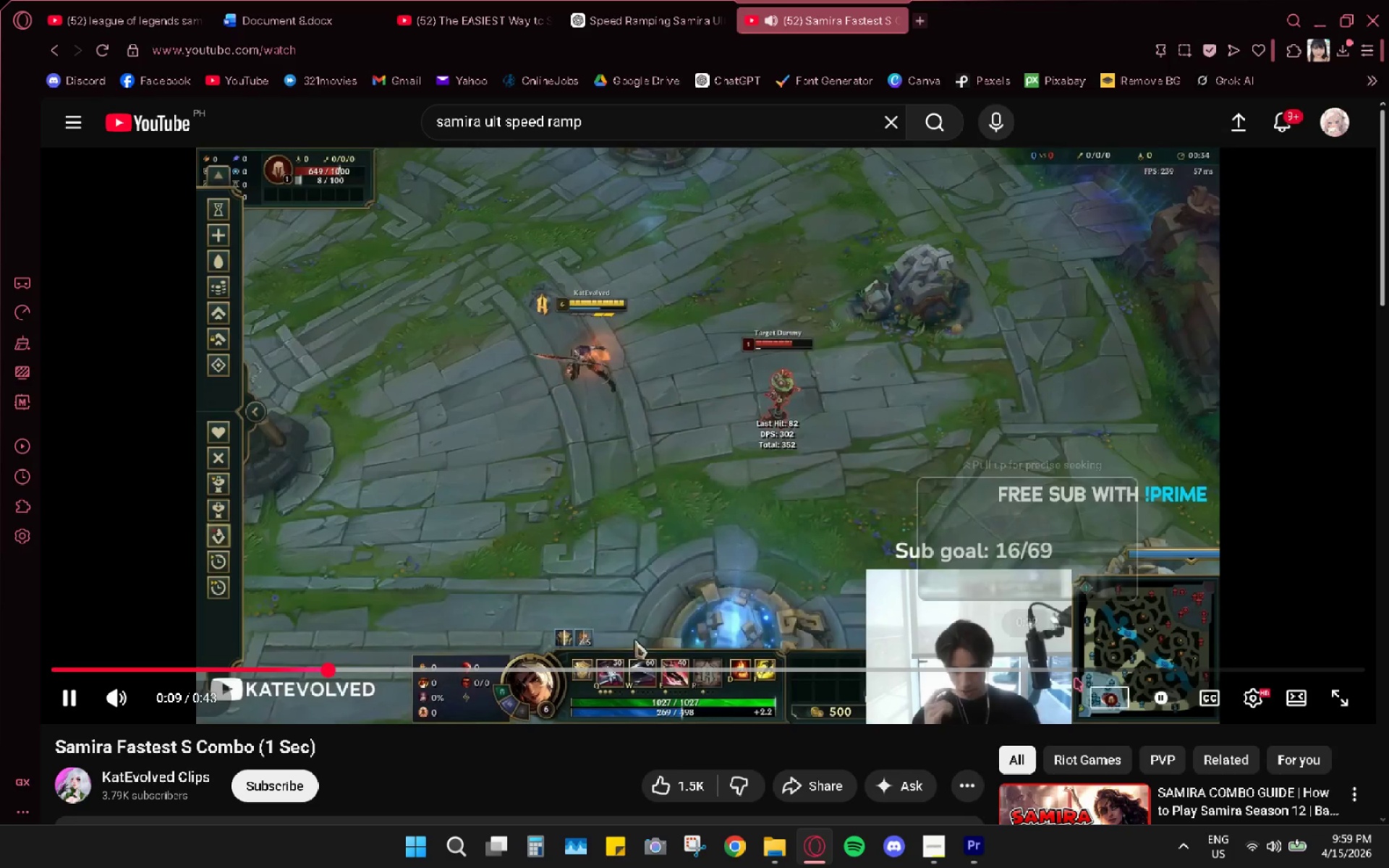 
scroll: coordinate [1092, 678], scroll_direction: down, amount: 4.0
 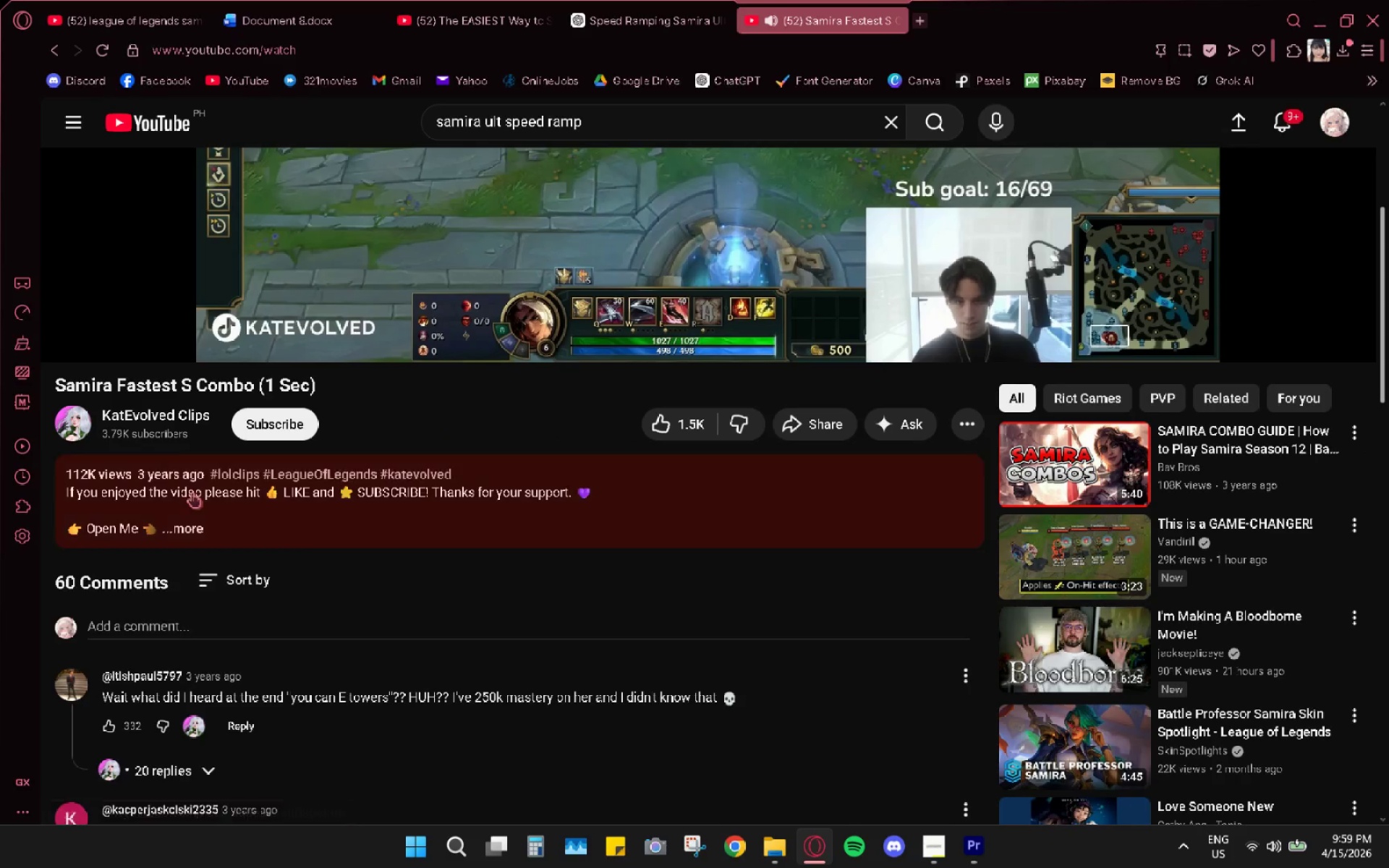 
left_click([169, 415])
 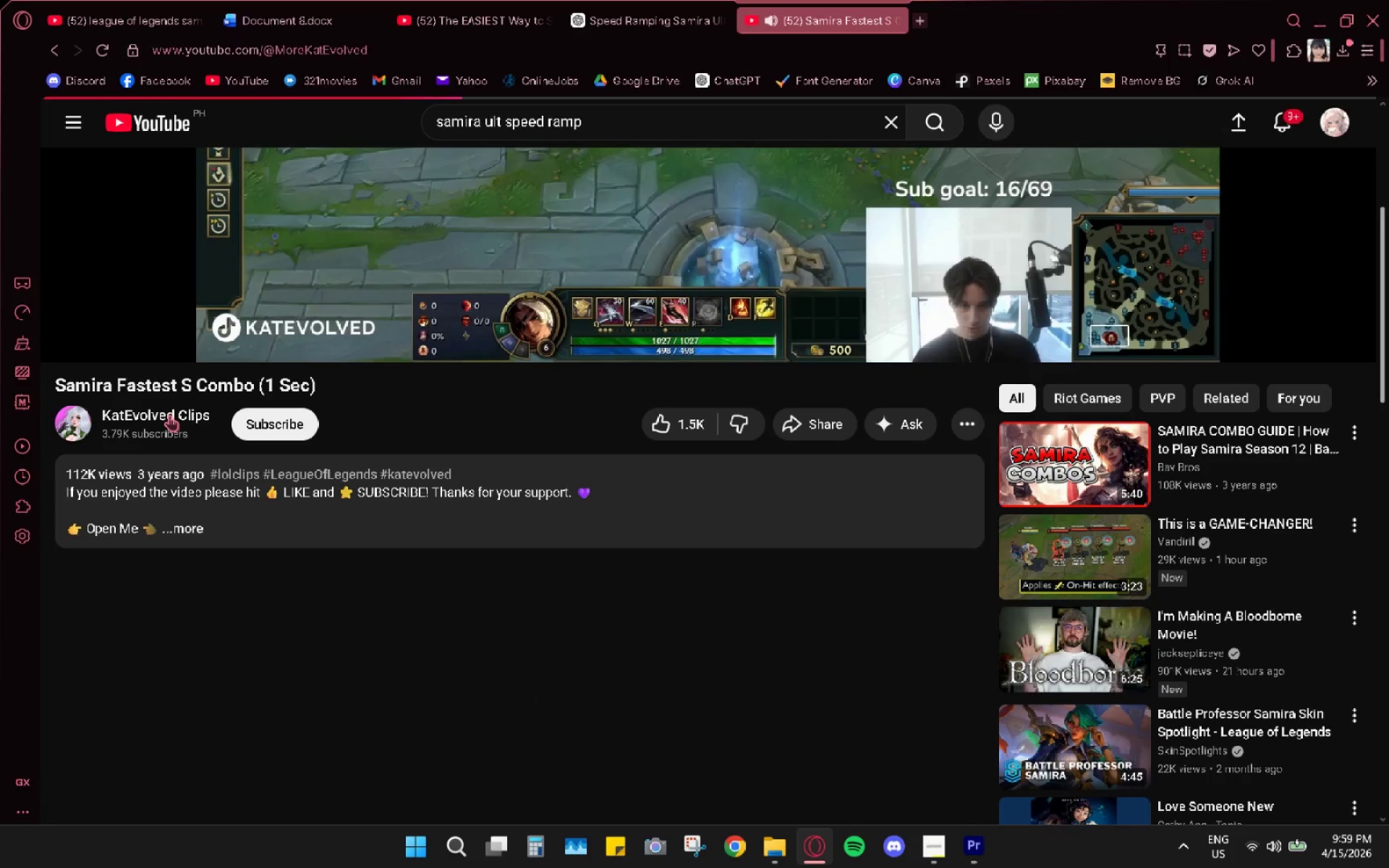 
left_click([169, 415])
 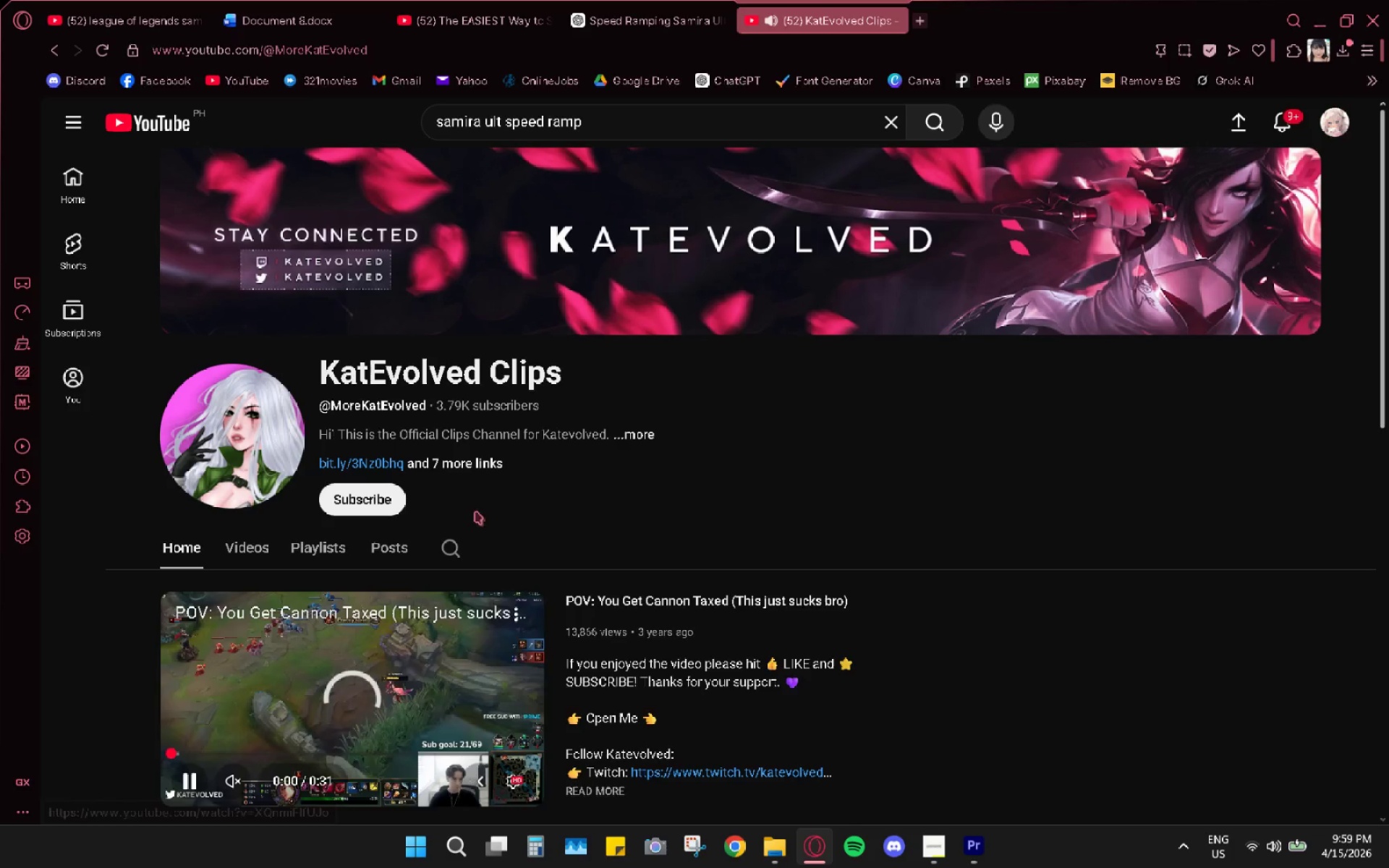 
left_click([251, 552])
 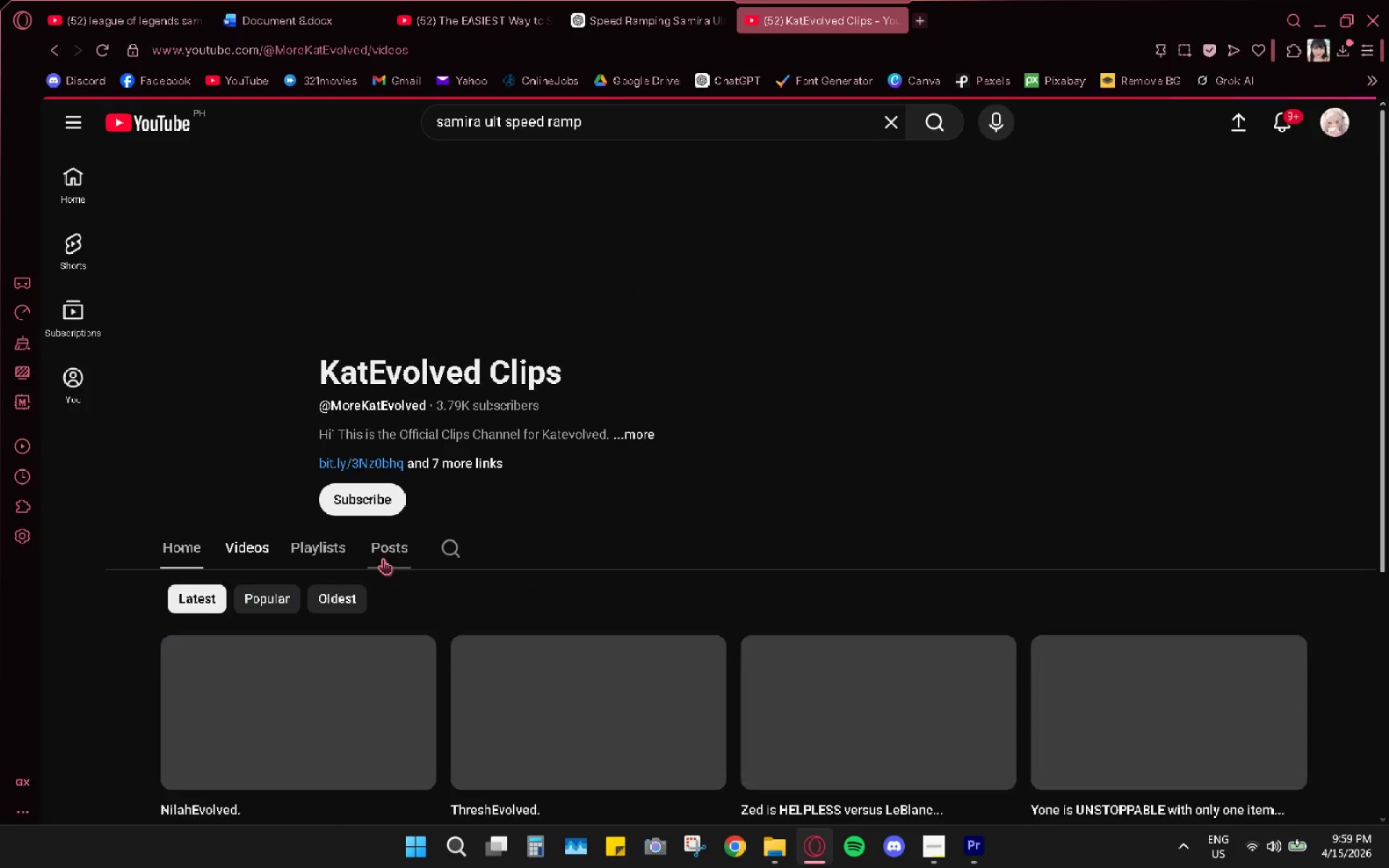 
scroll: coordinate [369, 574], scroll_direction: down, amount: 4.0
 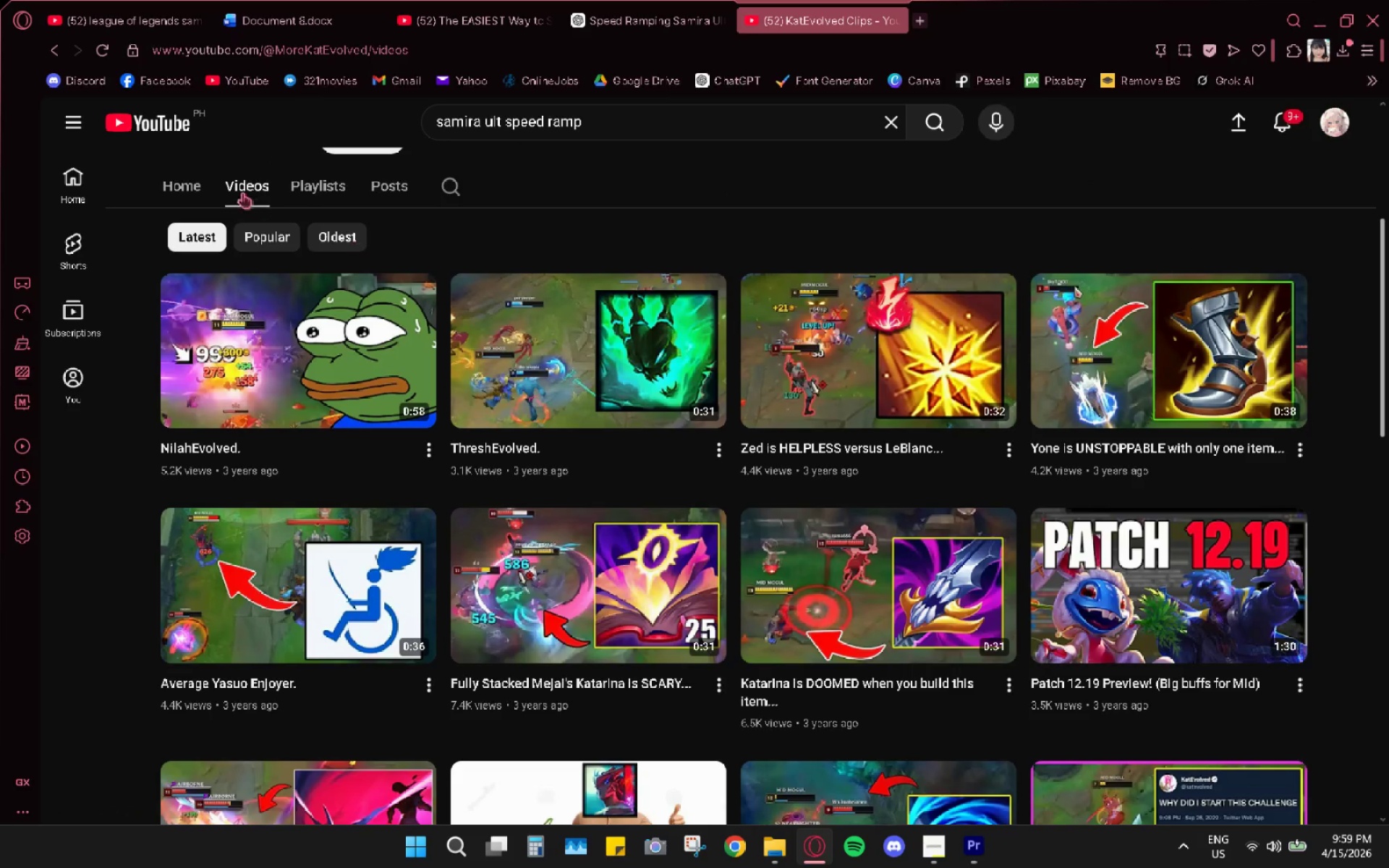 
left_click([200, 195])
 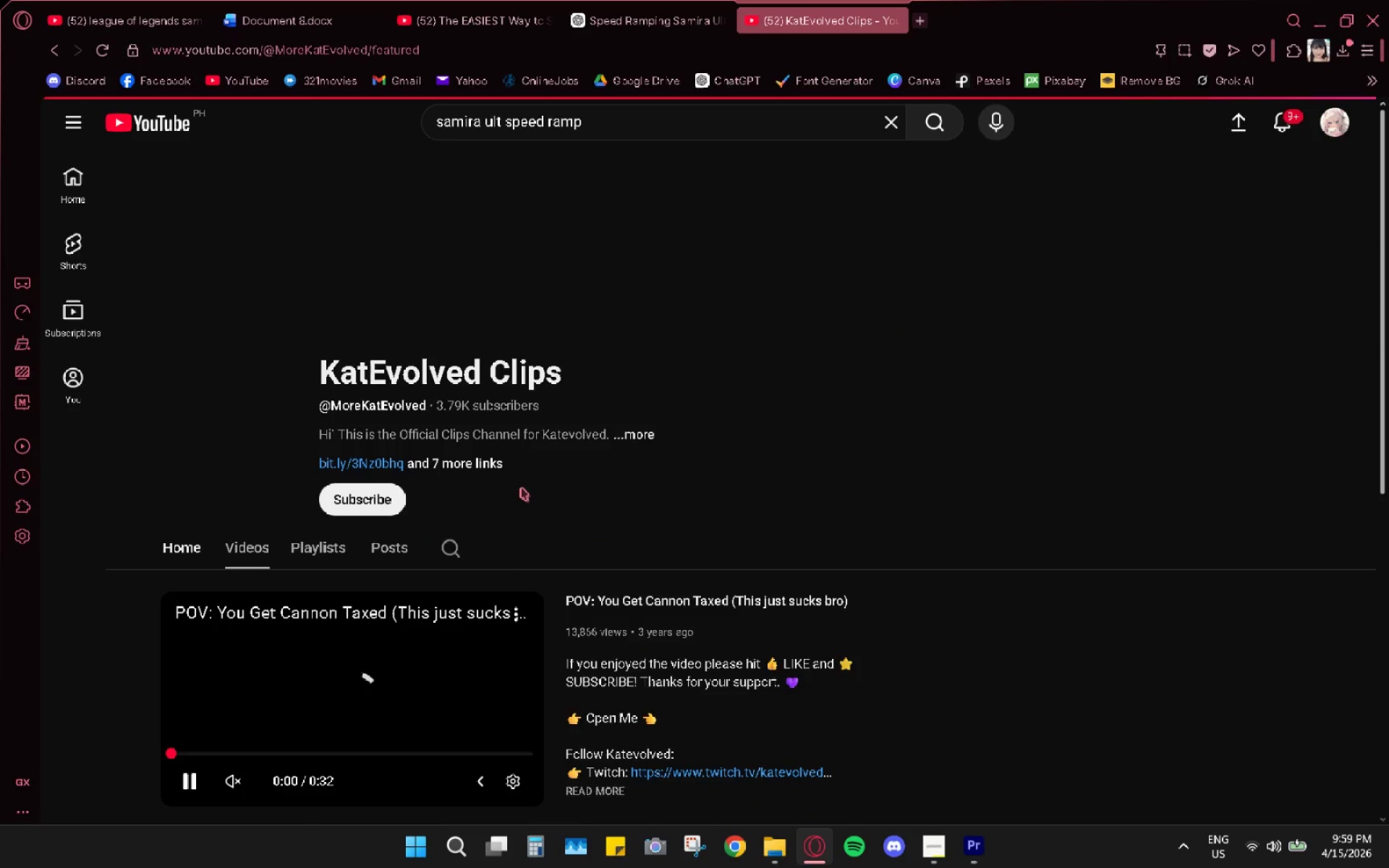 
scroll: coordinate [504, 563], scroll_direction: down, amount: 12.0
 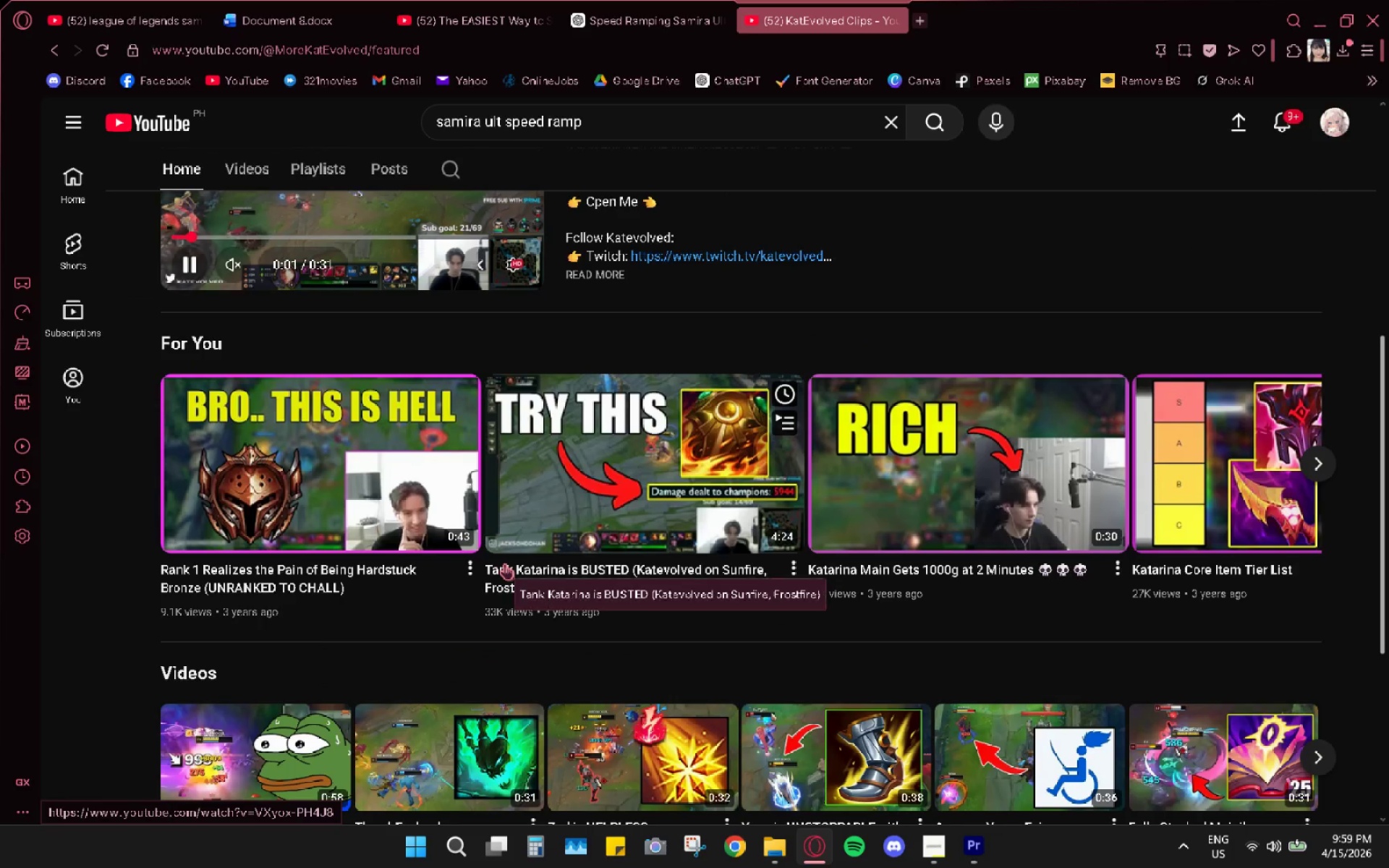 
scroll: coordinate [504, 563], scroll_direction: up, amount: 5.0
 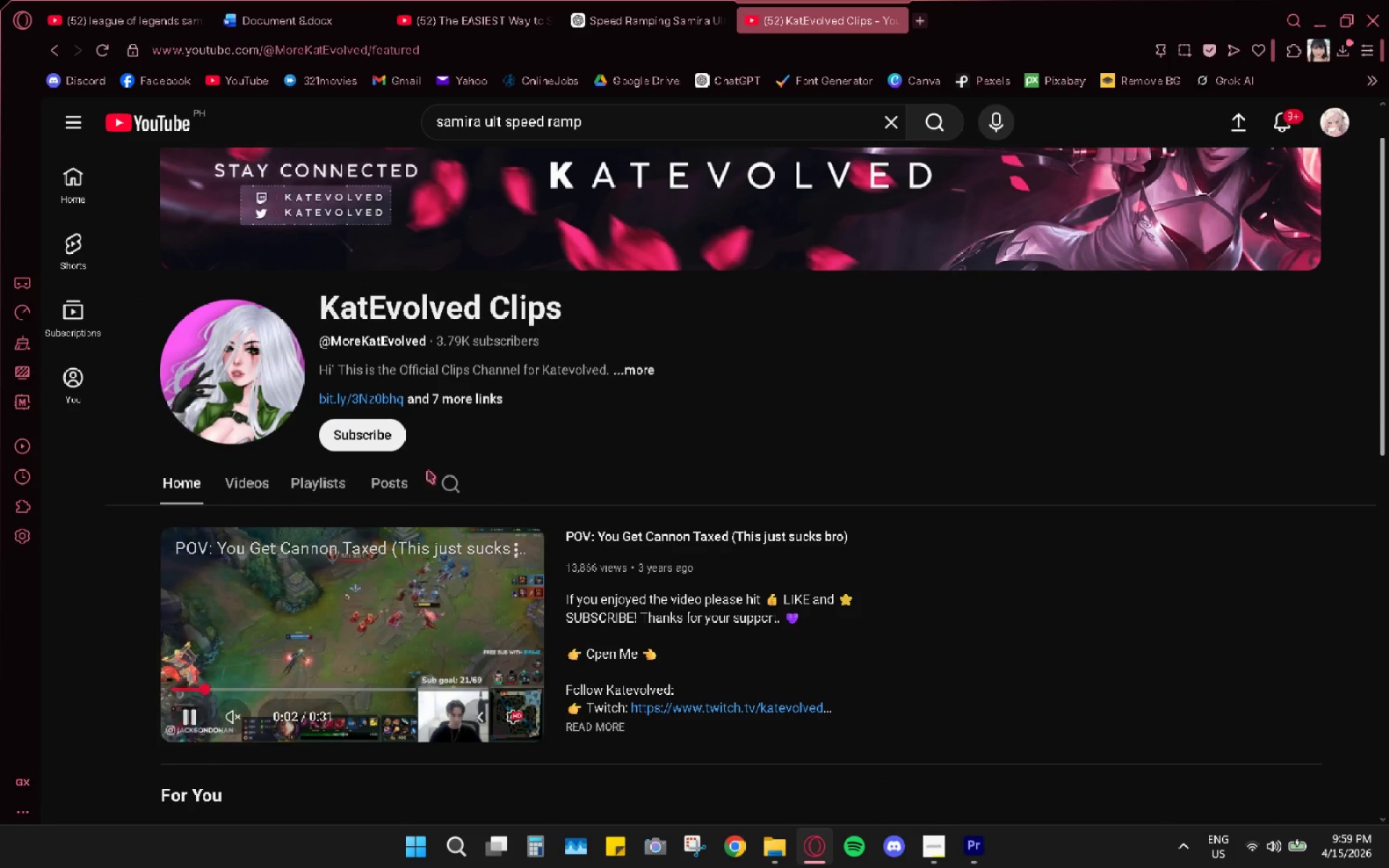 
left_click([400, 479])
 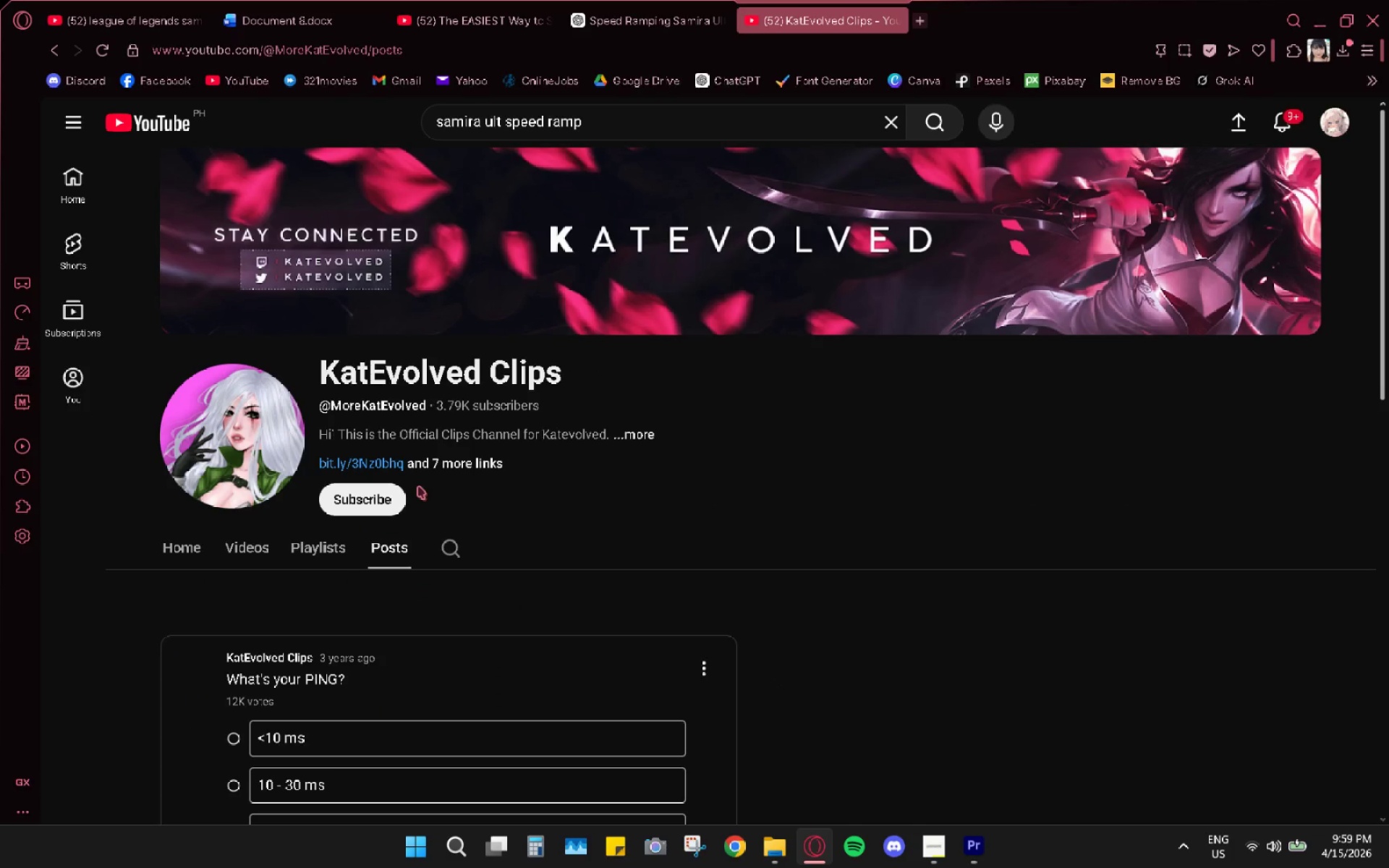 
scroll: coordinate [418, 558], scroll_direction: down, amount: 5.0
 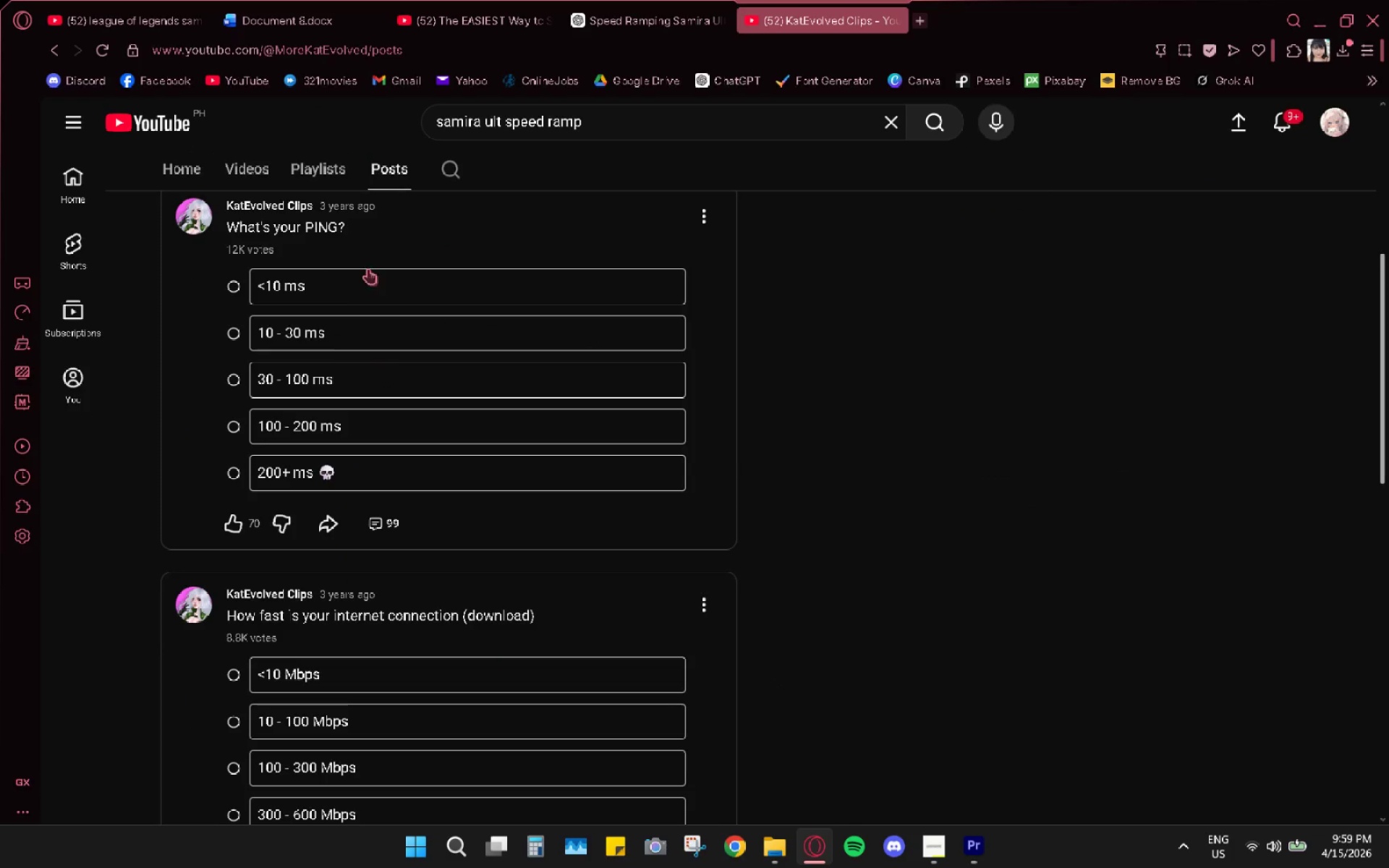 
scroll: coordinate [329, 326], scroll_direction: up, amount: 3.0
 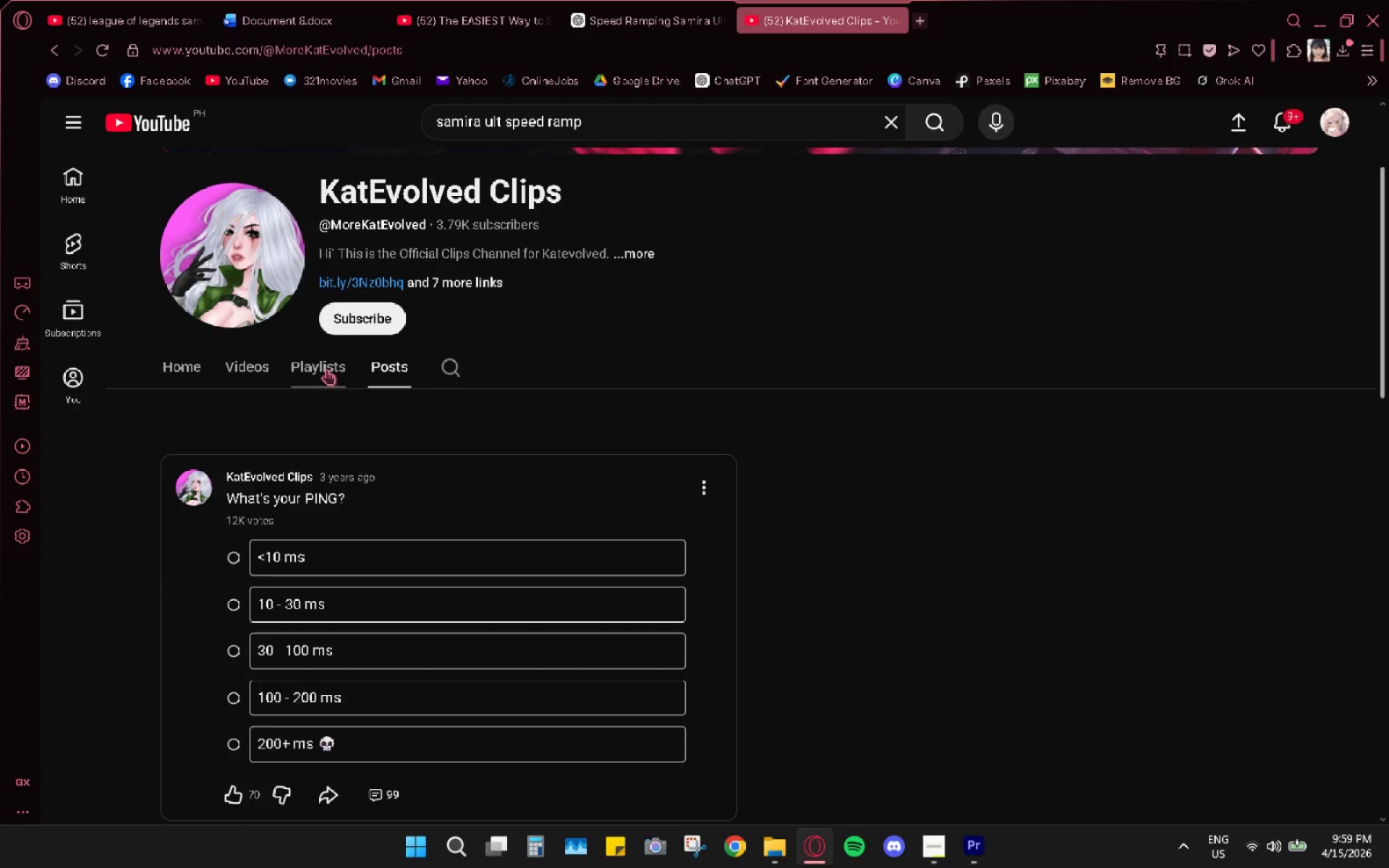 
left_click([326, 369])
 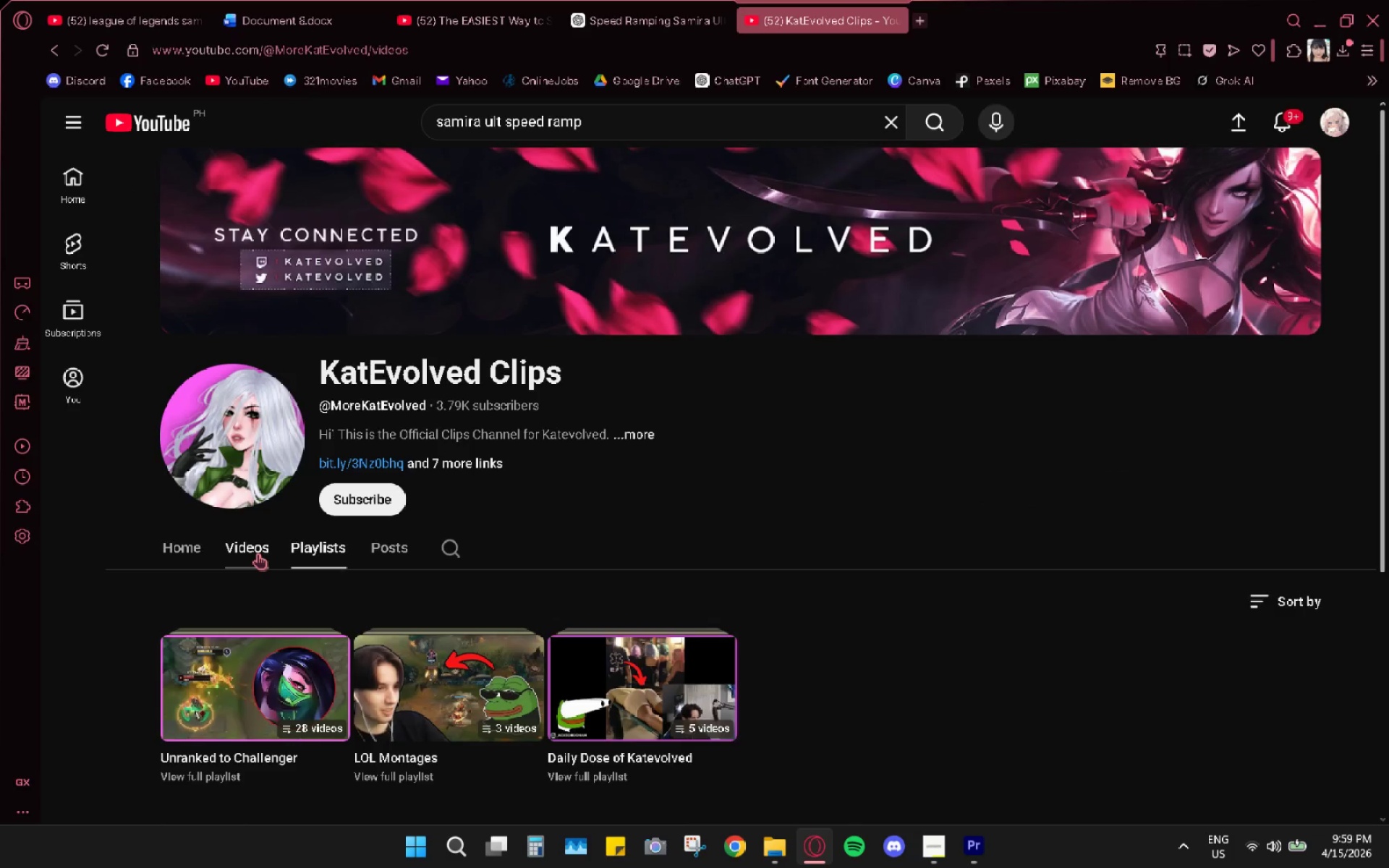 
scroll: coordinate [546, 652], scroll_direction: down, amount: 5.0
 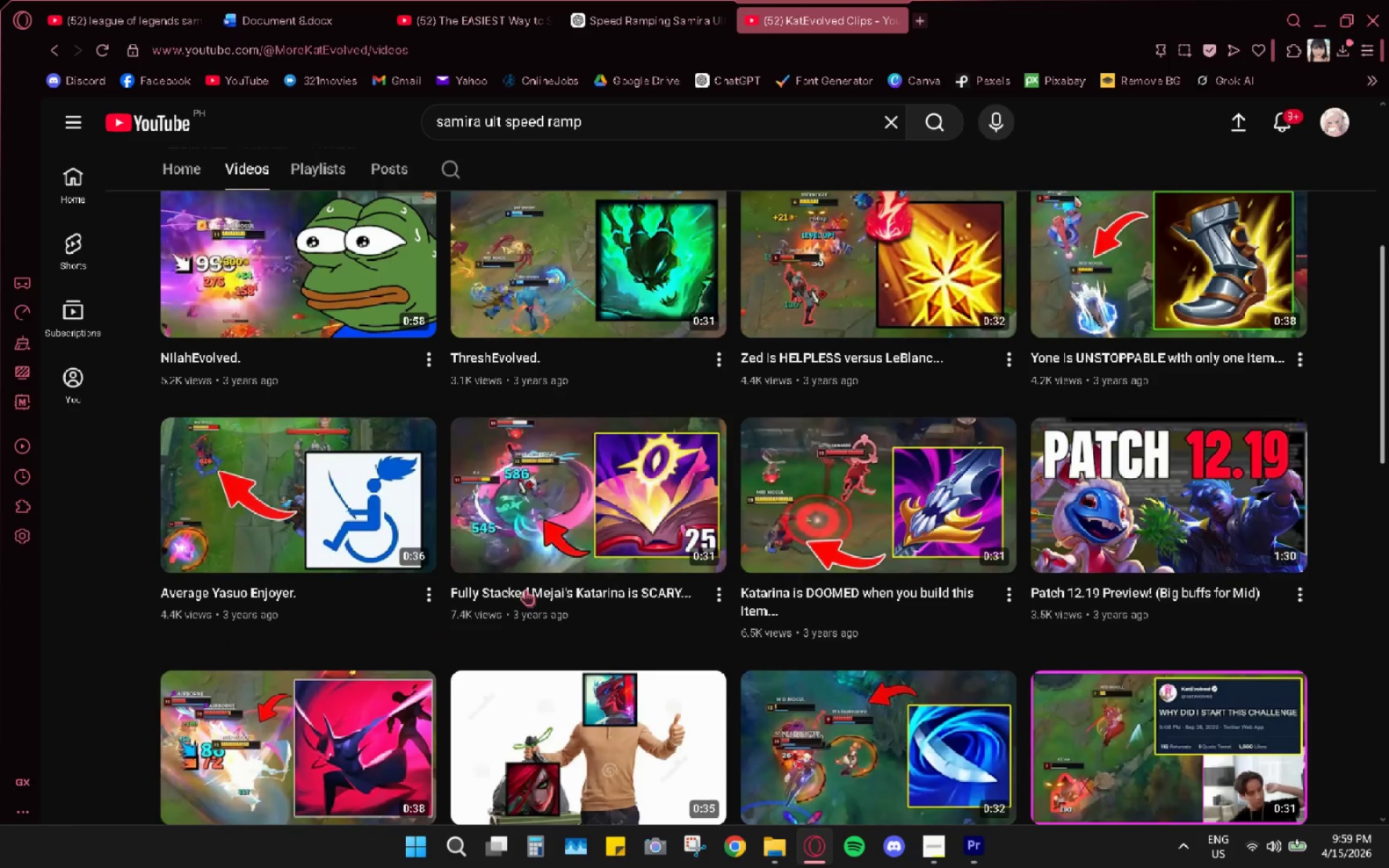 
scroll: coordinate [525, 579], scroll_direction: up, amount: 3.0
 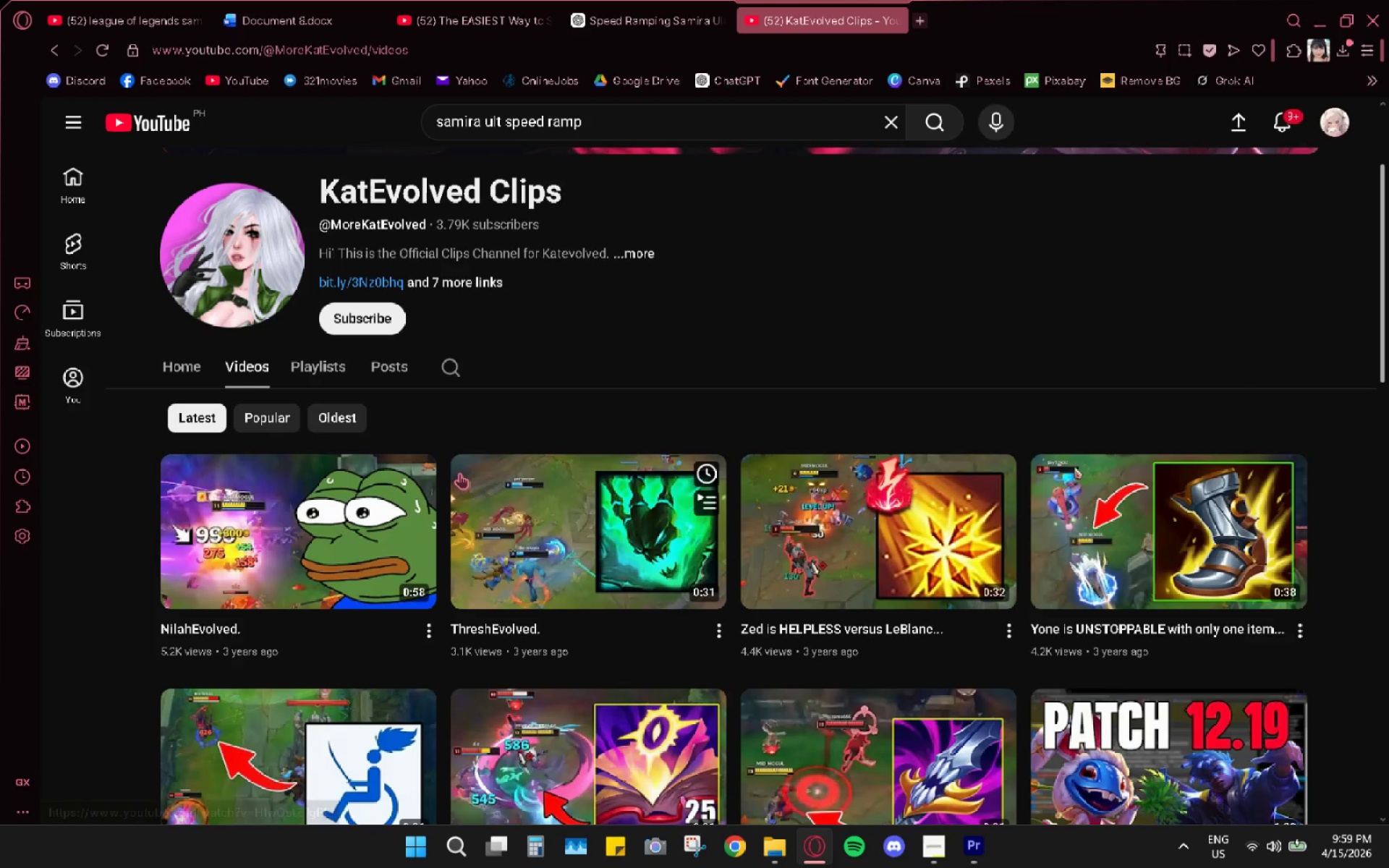 
scroll: coordinate [912, 567], scroll_direction: down, amount: 21.0
 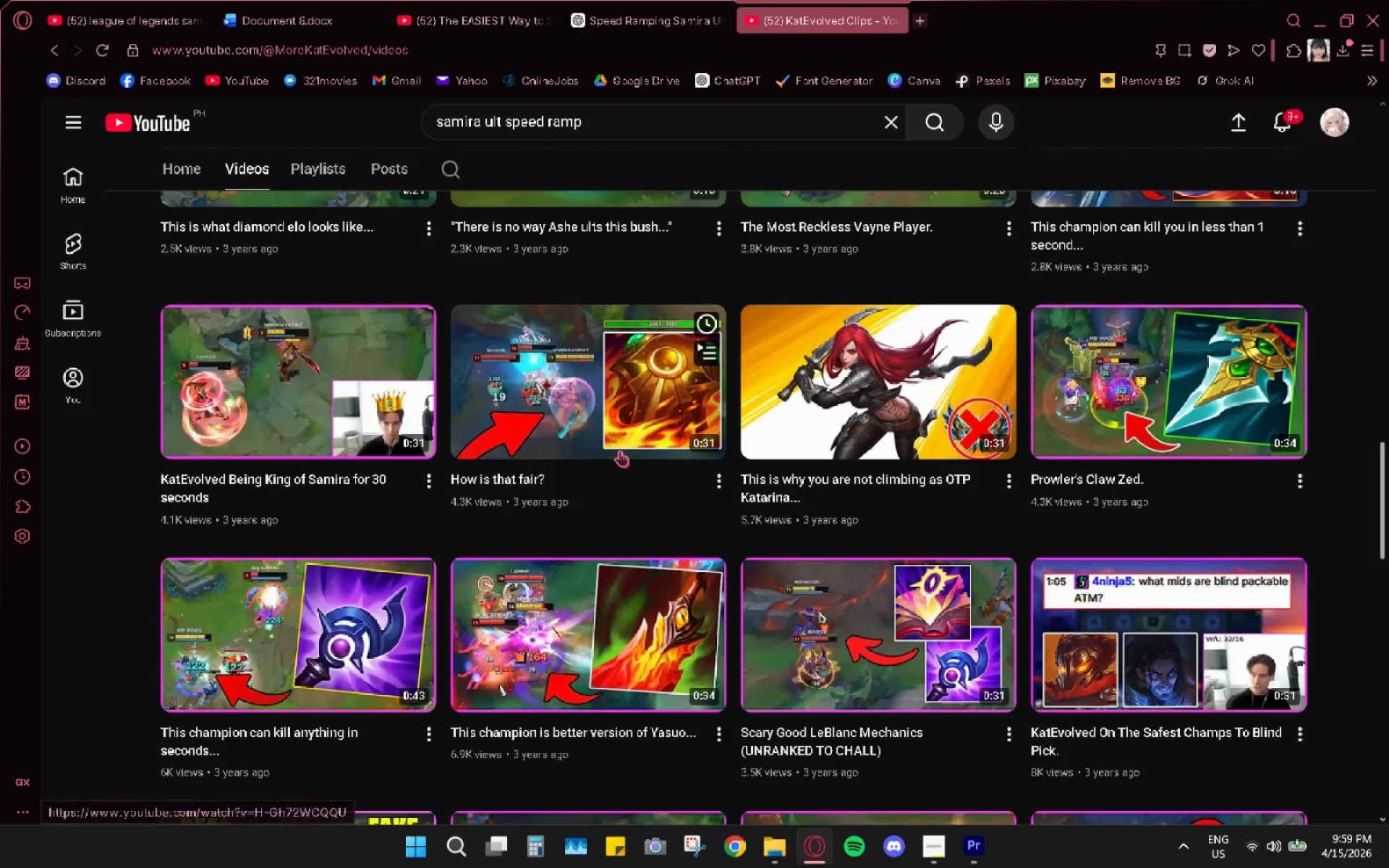 
scroll: coordinate [619, 461], scroll_direction: up, amount: 1.0
 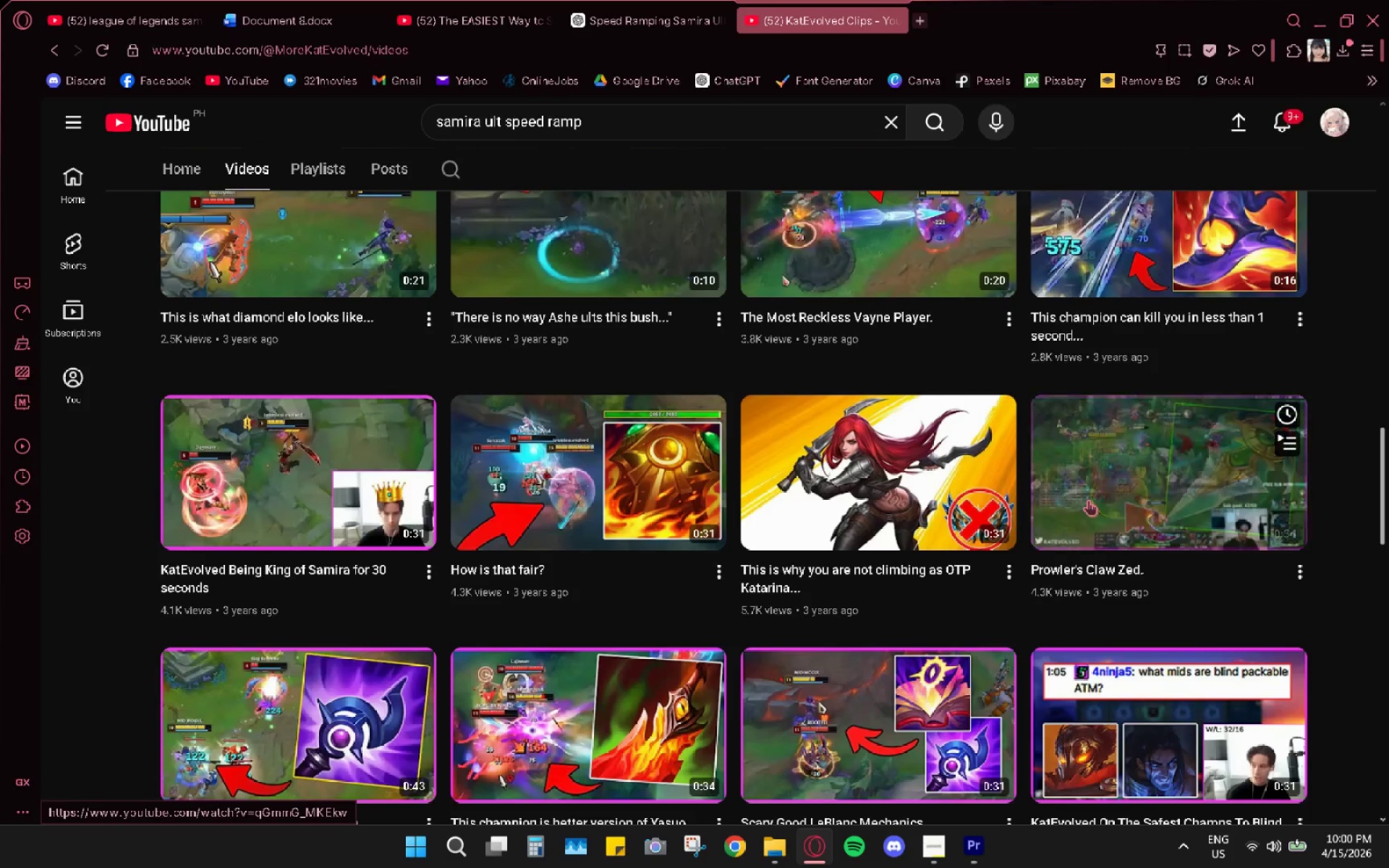 
wait(7.11)
 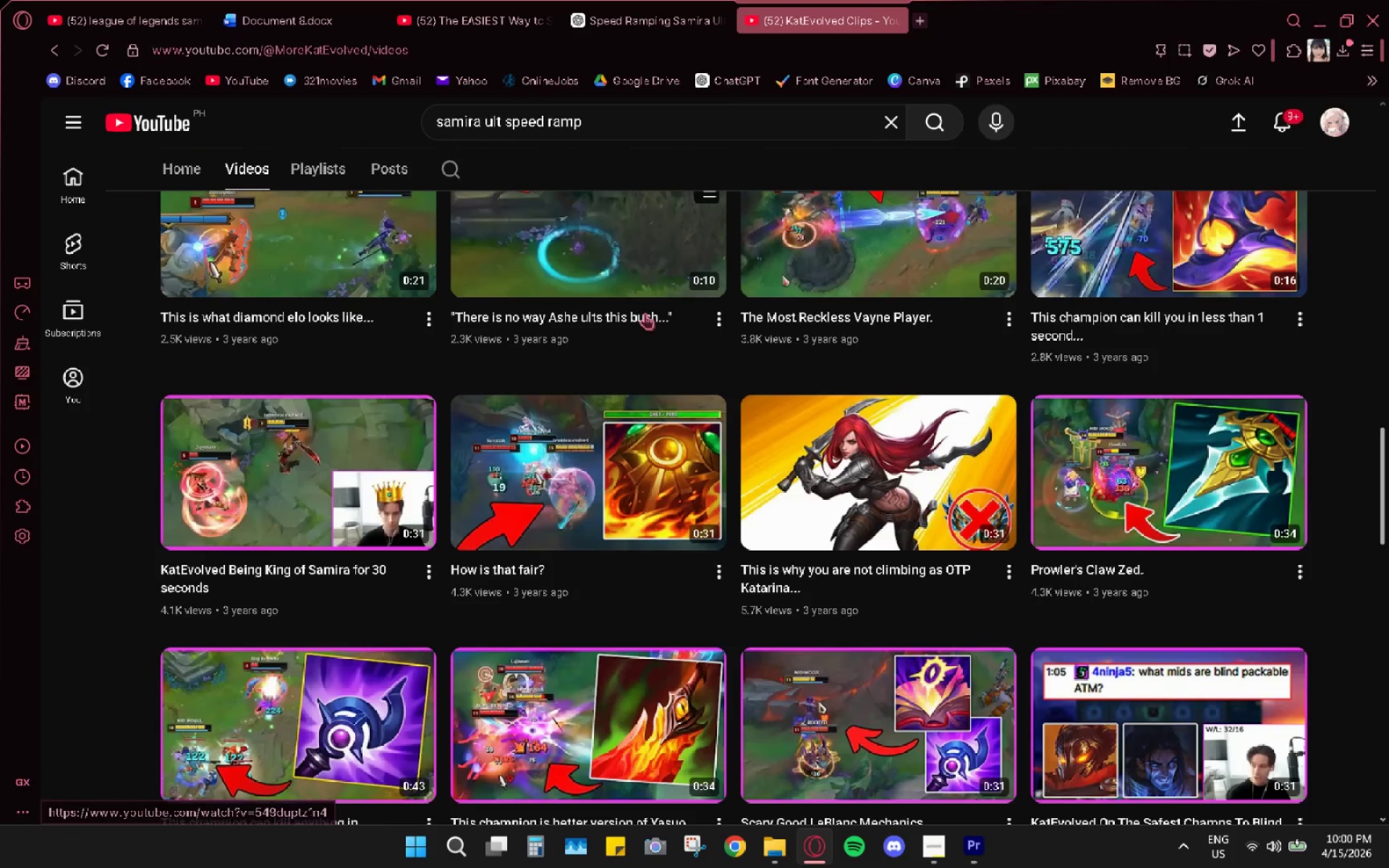 
scroll: coordinate [426, 527], scroll_direction: down, amount: 13.0
 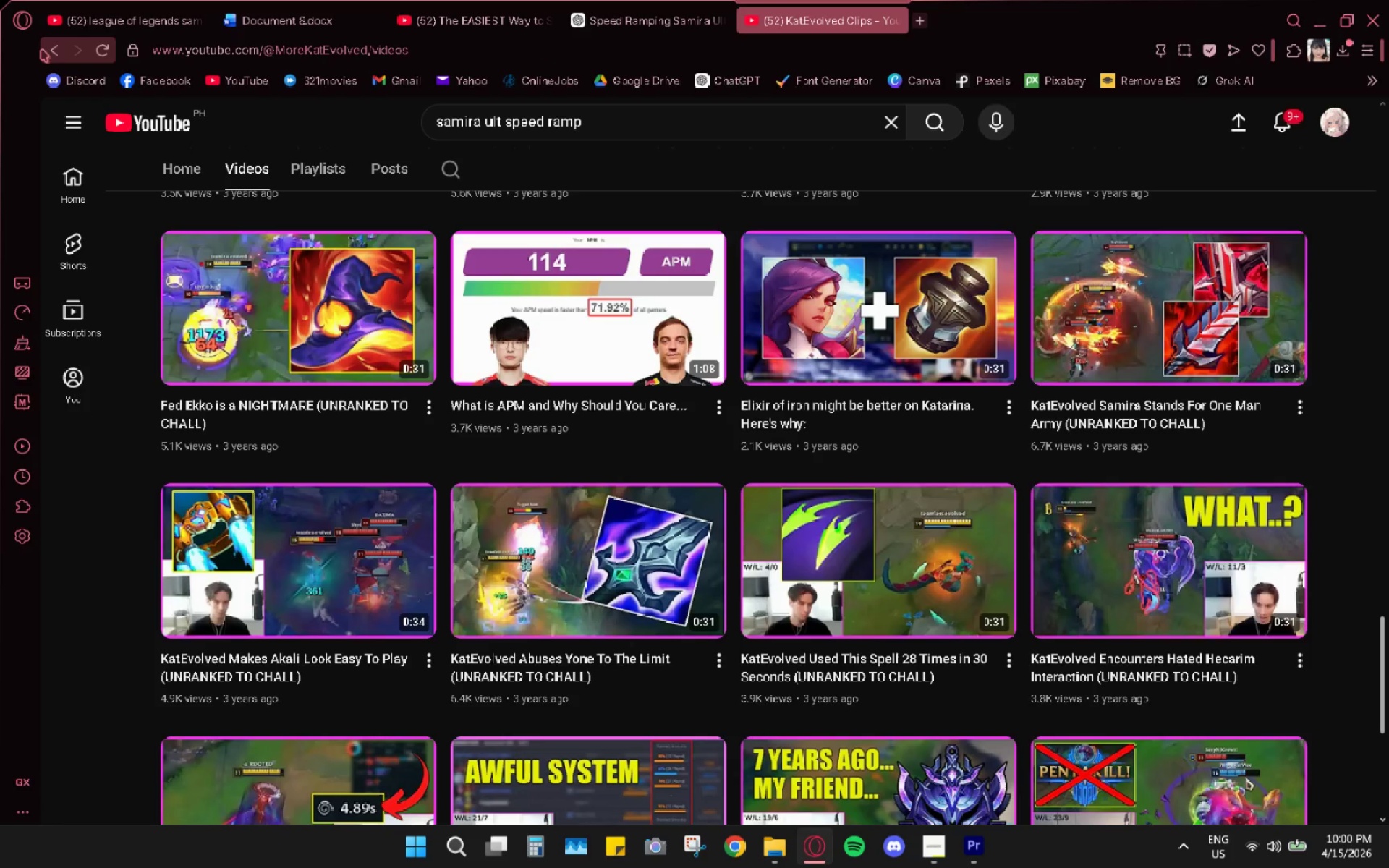 
left_click([56, 54])
 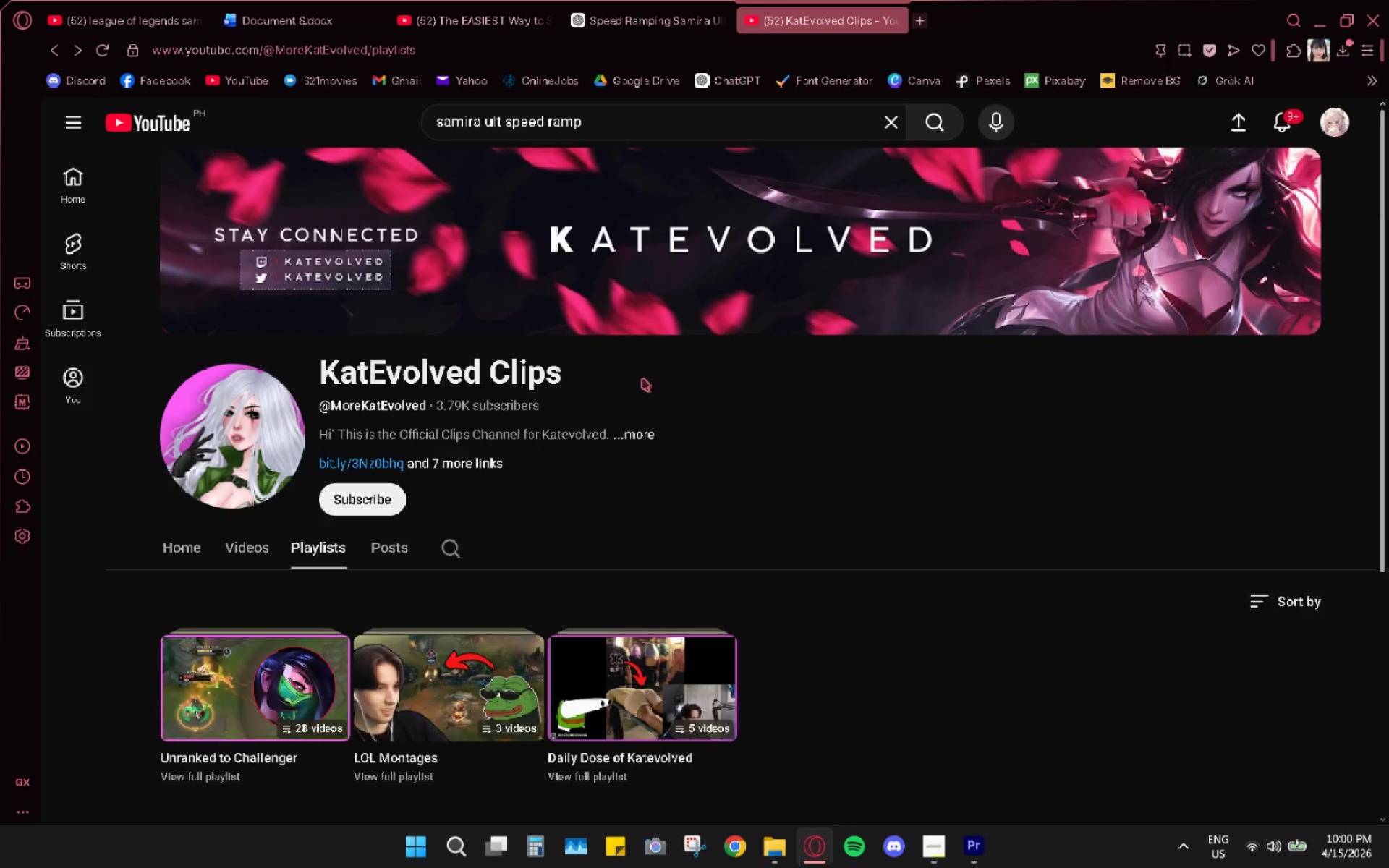 
scroll: coordinate [672, 435], scroll_direction: down, amount: 9.0
 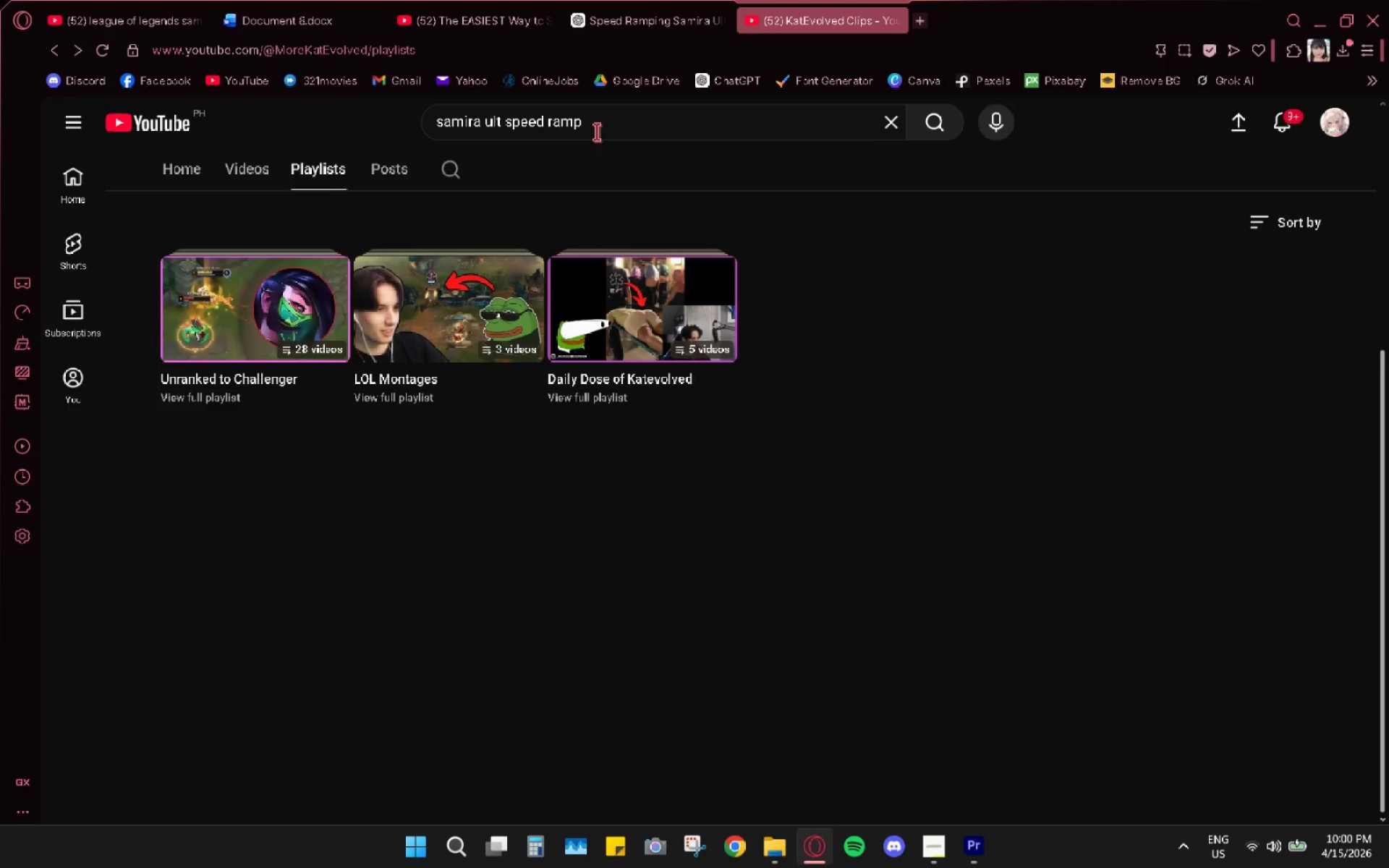 
double_click([597, 134])
 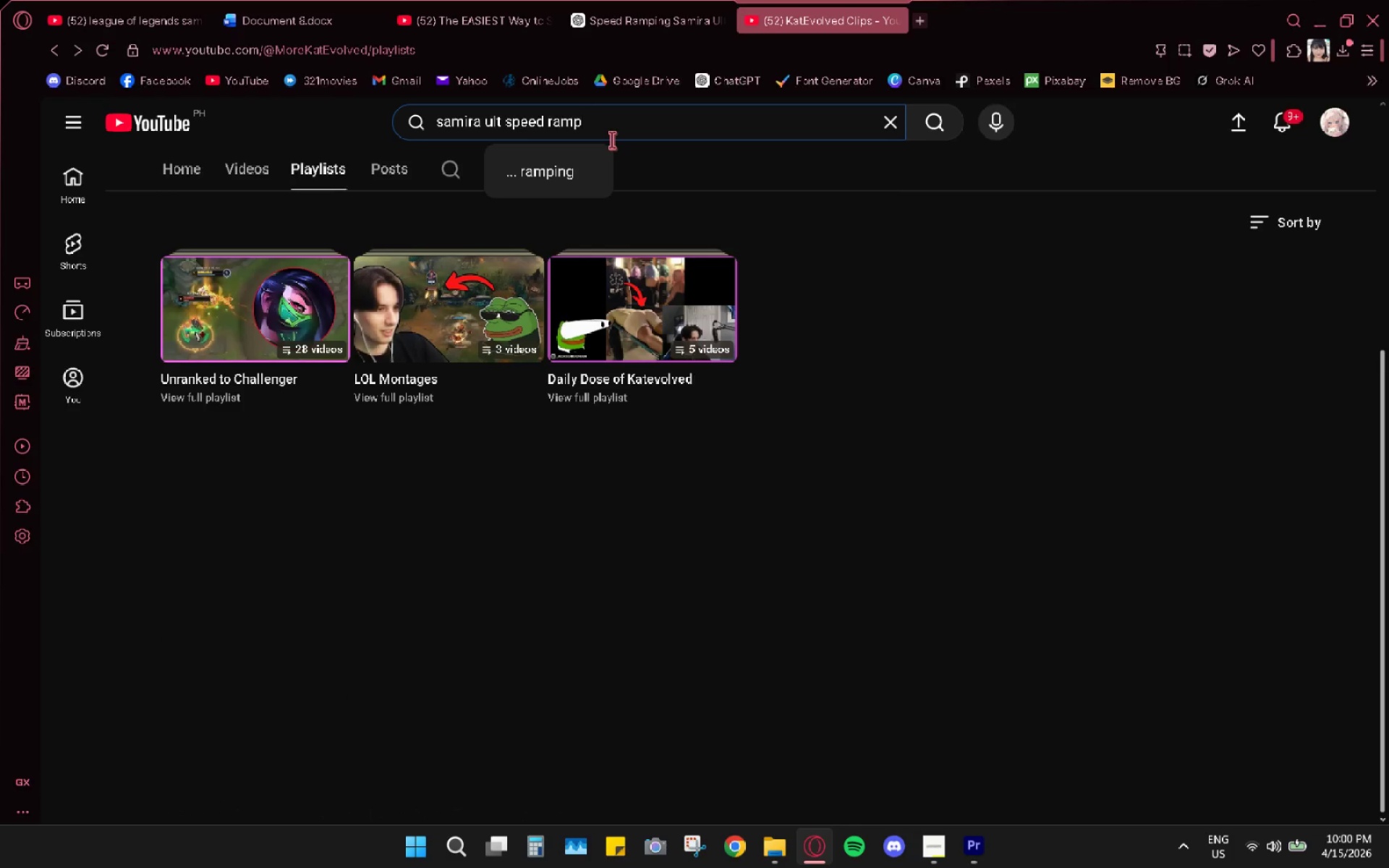 
hold_key(key=Backspace, duration=0.78)
 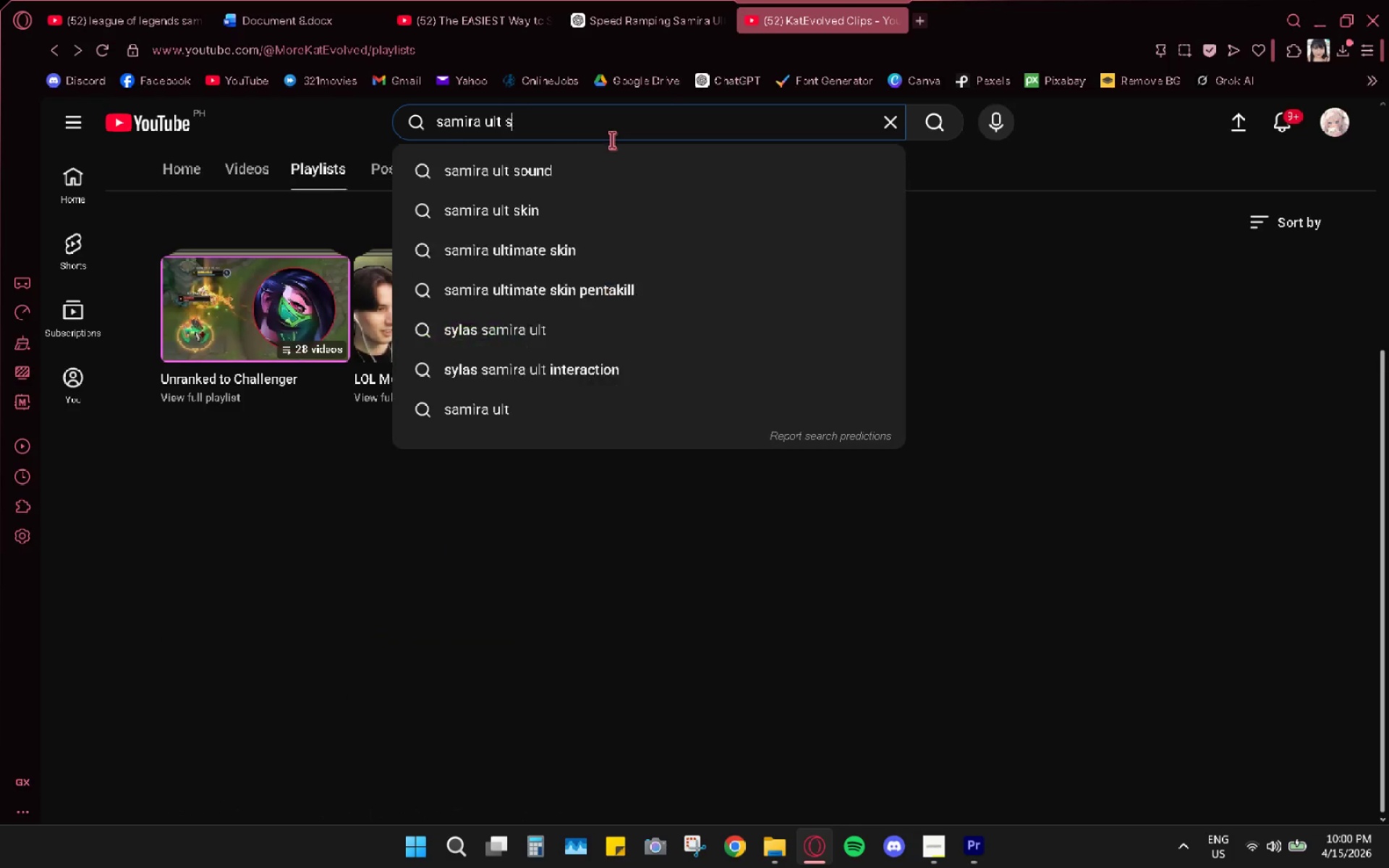 
key(Backspace)
 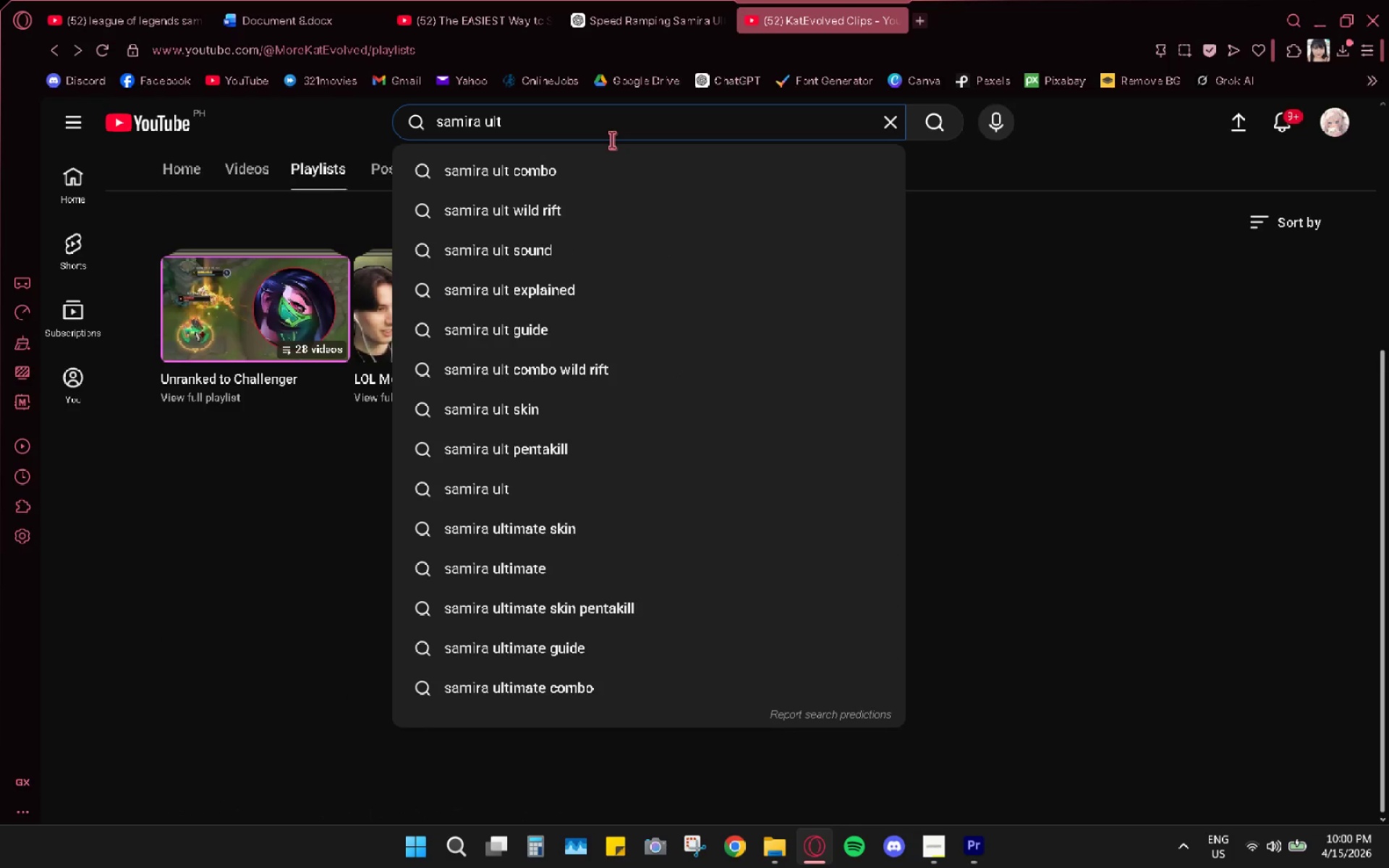 
key(Backspace)
 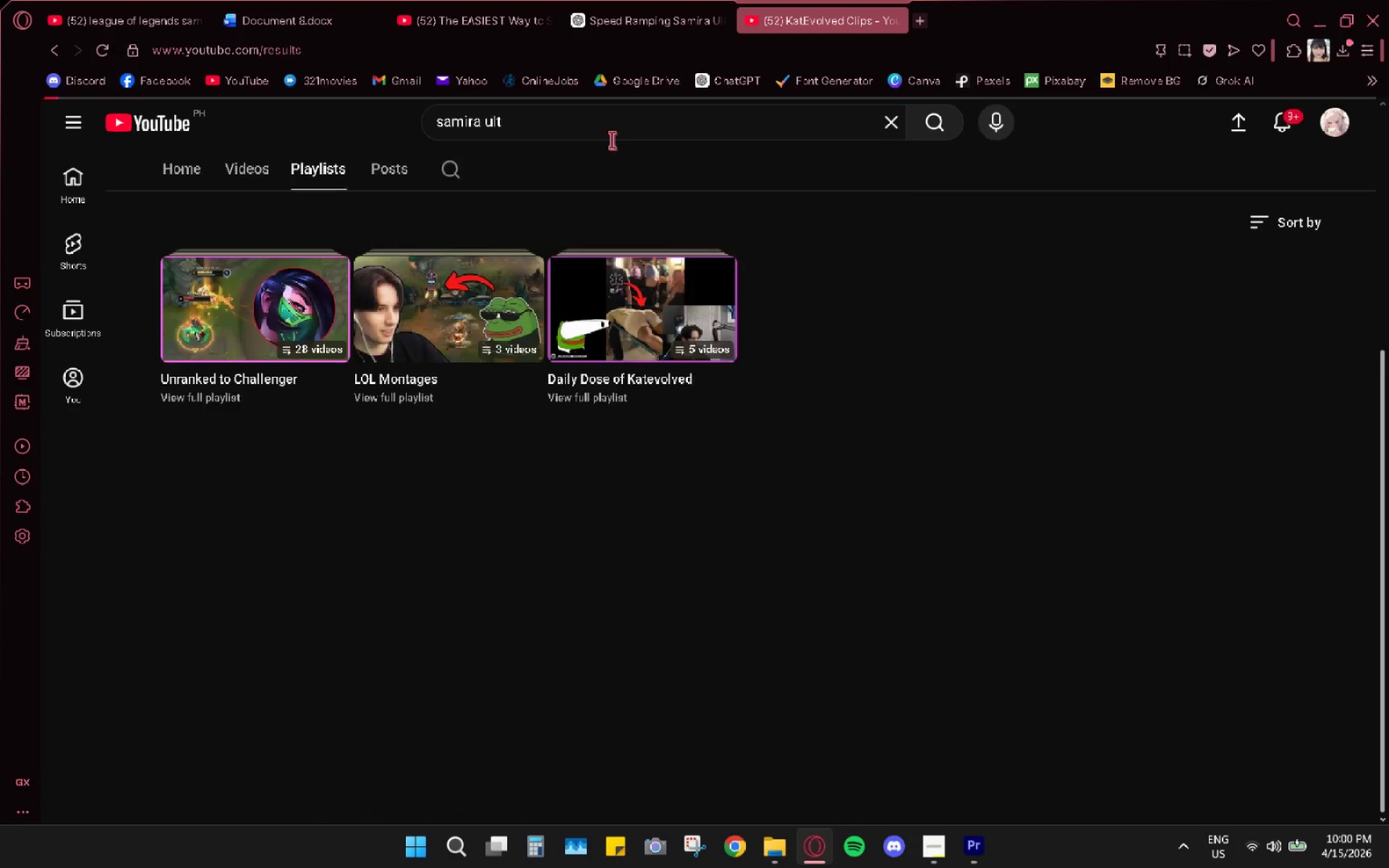 
key(Enter)
 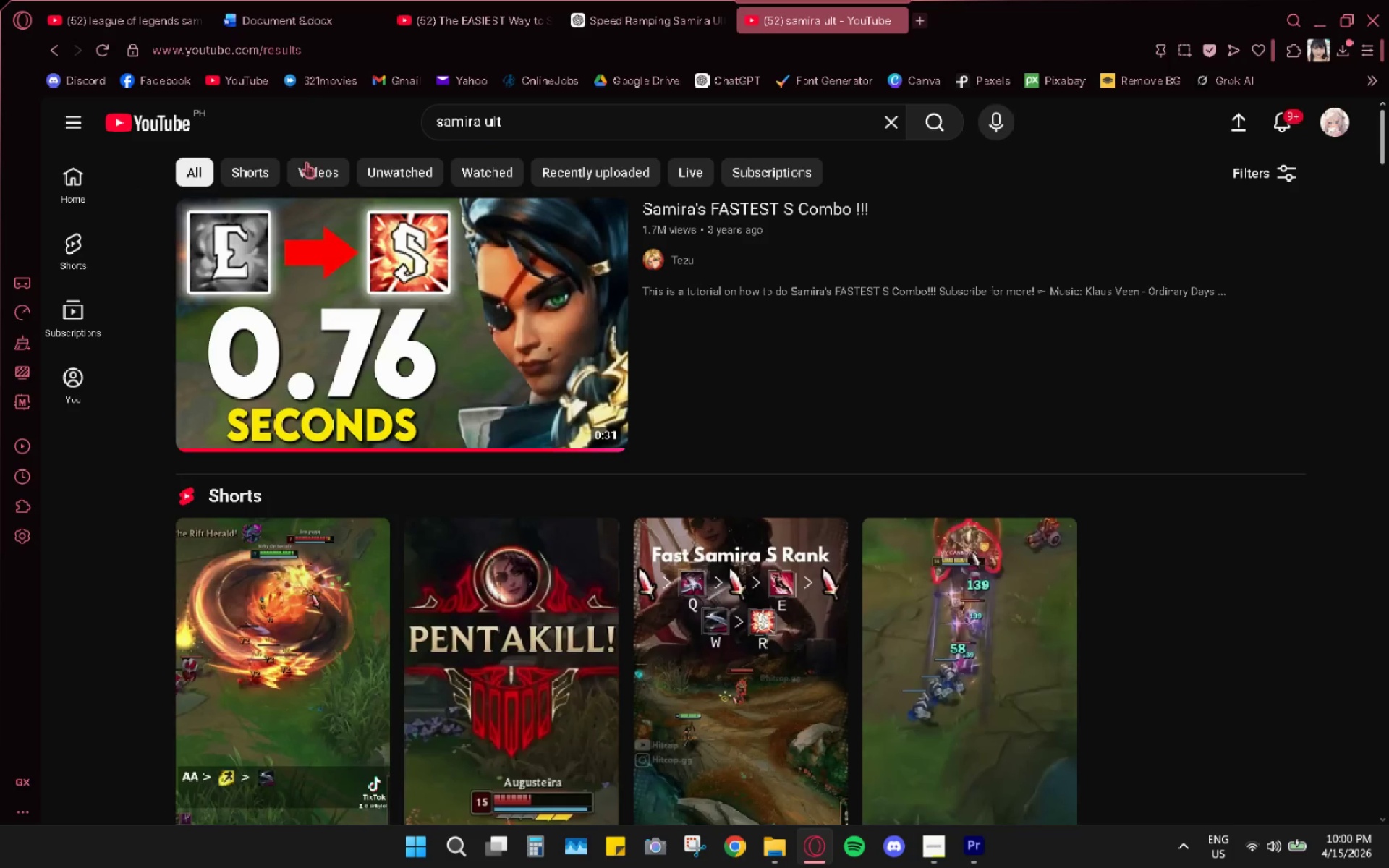 
left_click([271, 174])
 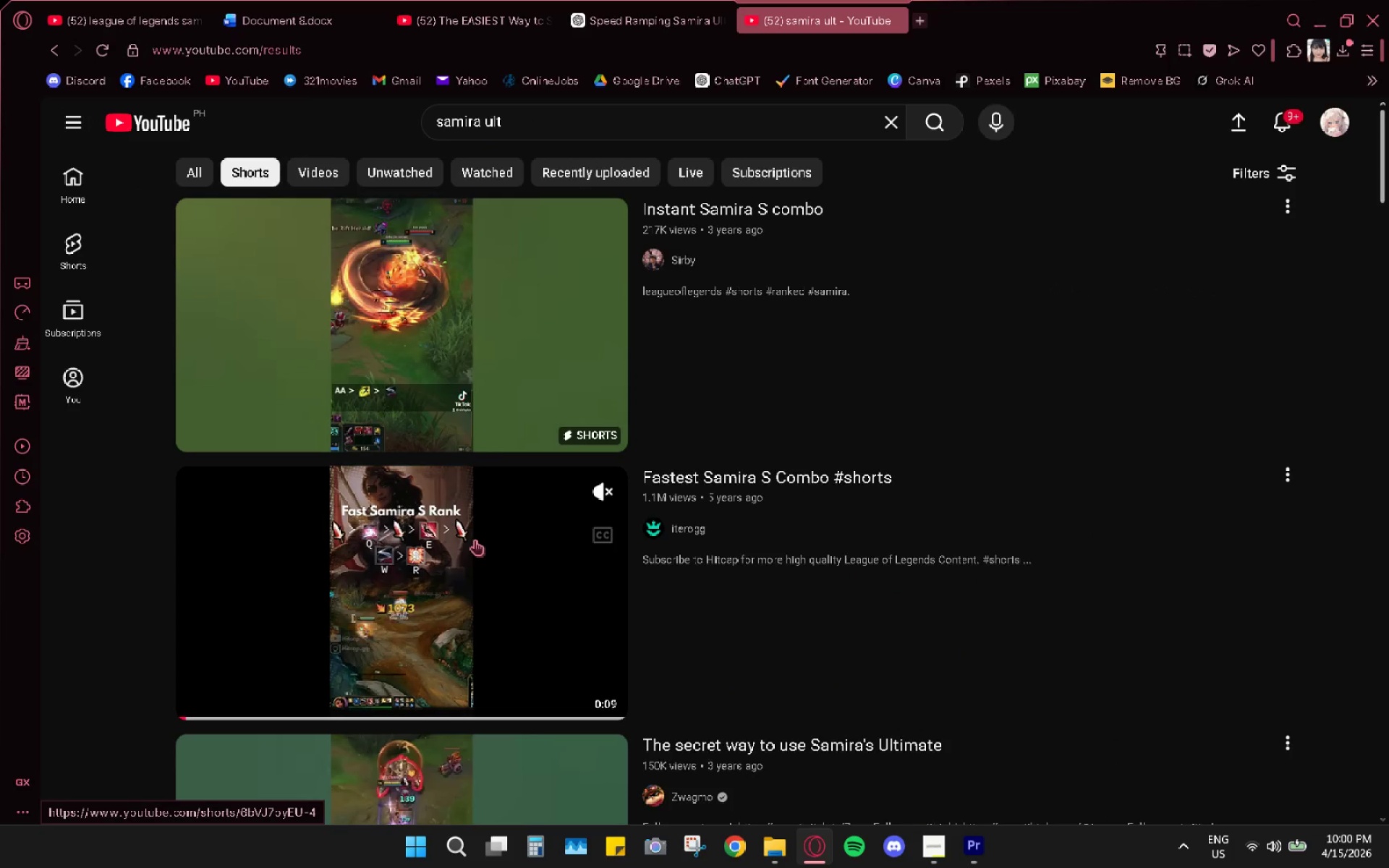 
scroll: coordinate [454, 602], scroll_direction: down, amount: 5.0
 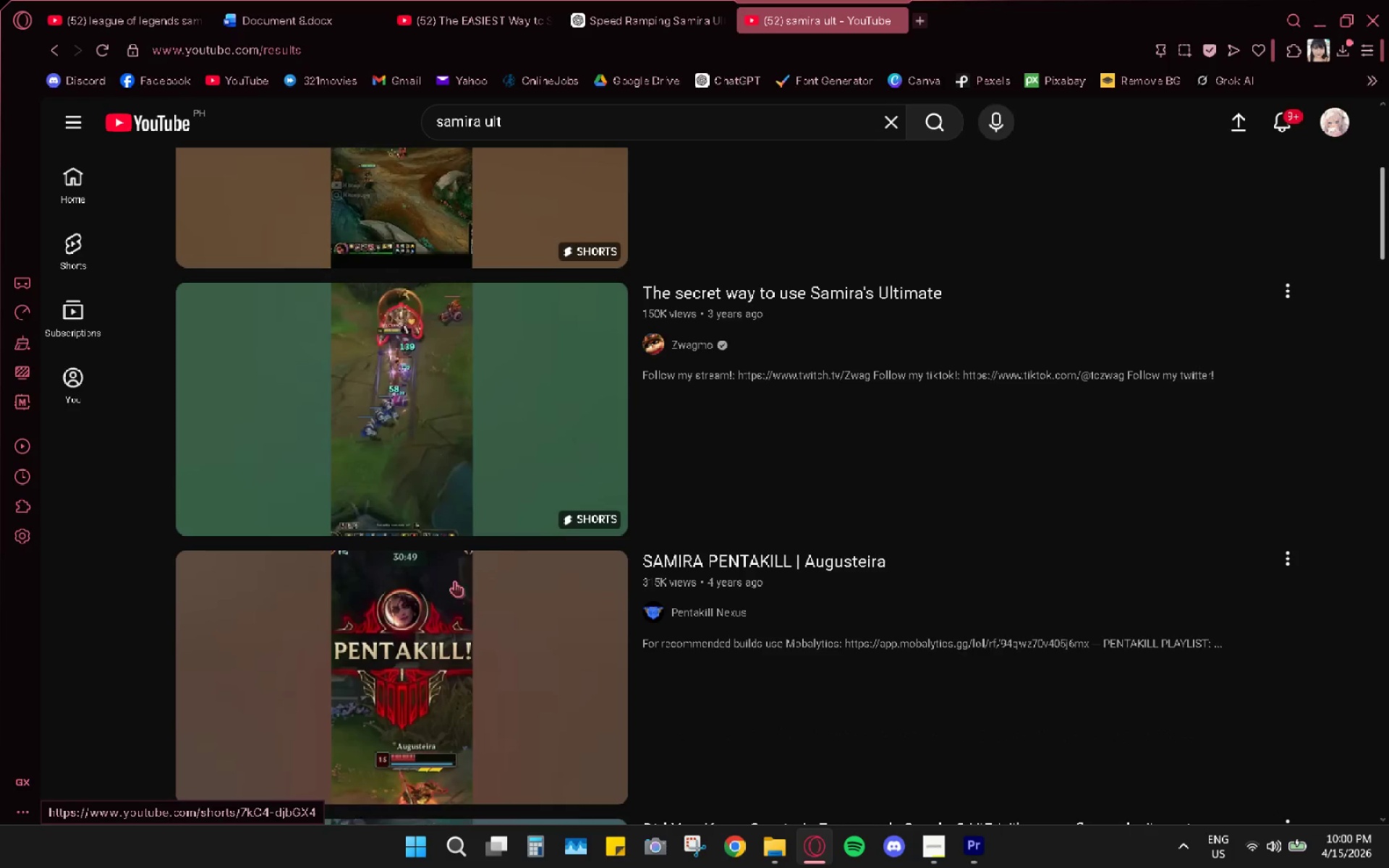 
mouse_move([488, 449])
 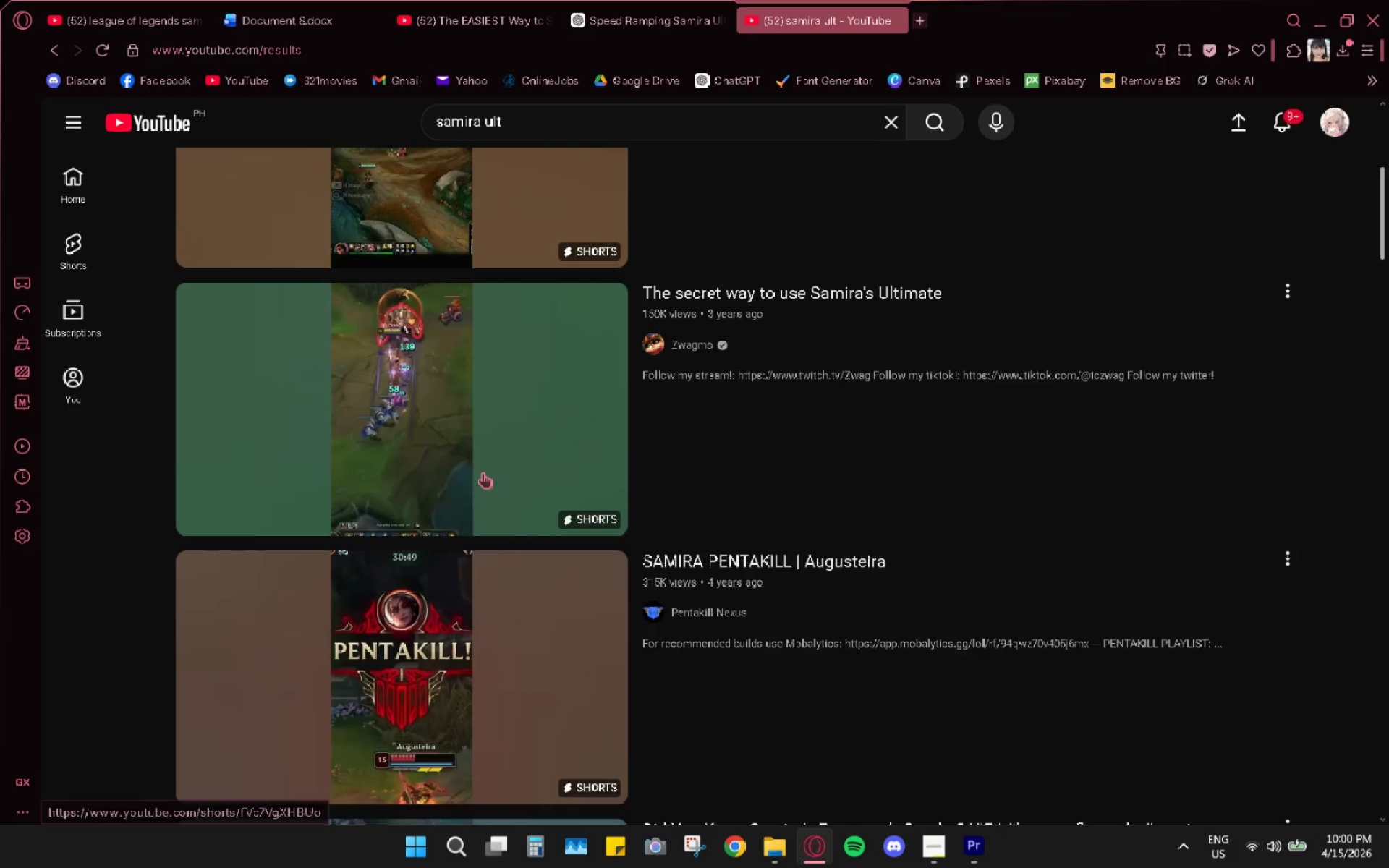 
left_click([499, 626])
 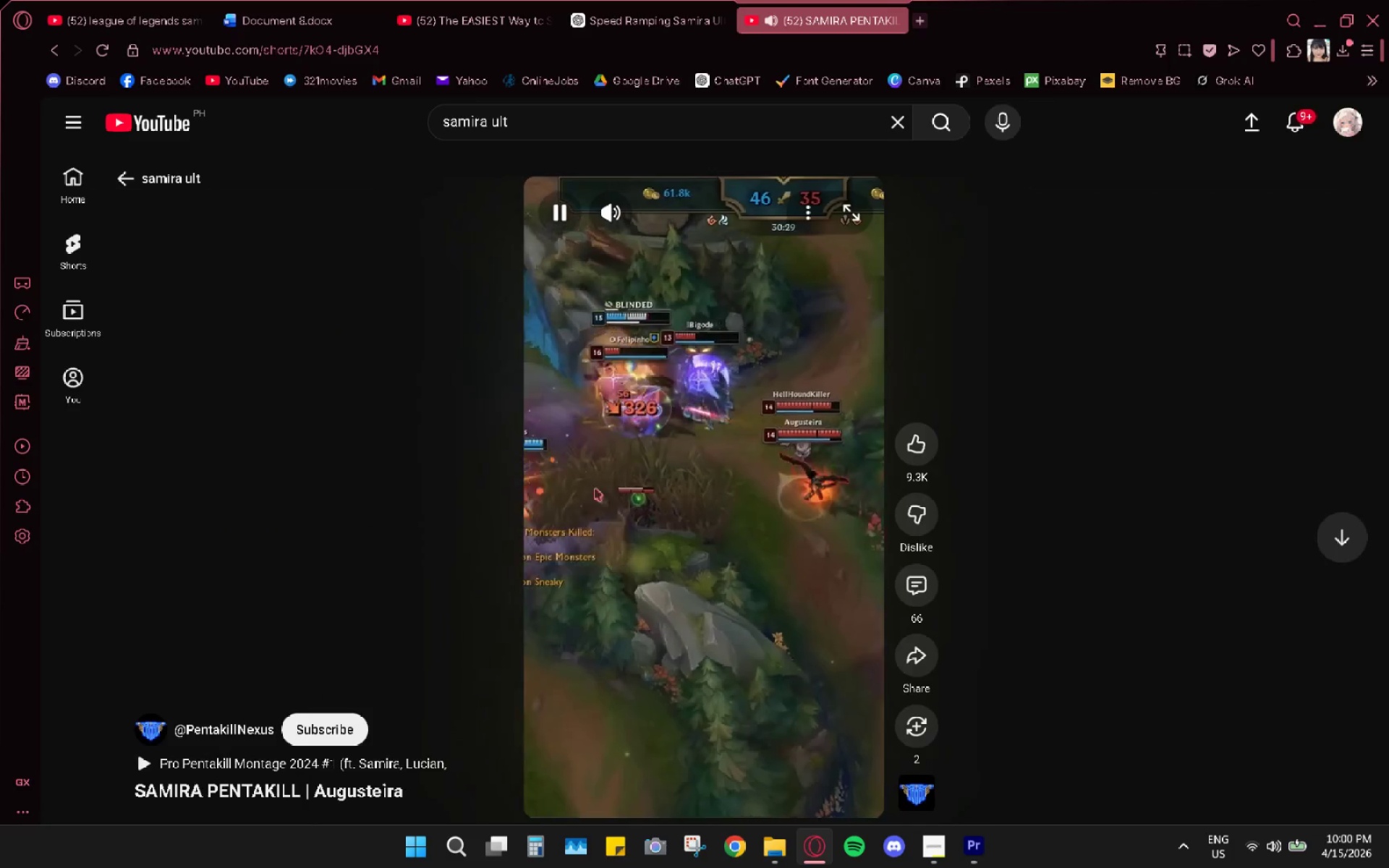 
wait(5.25)
 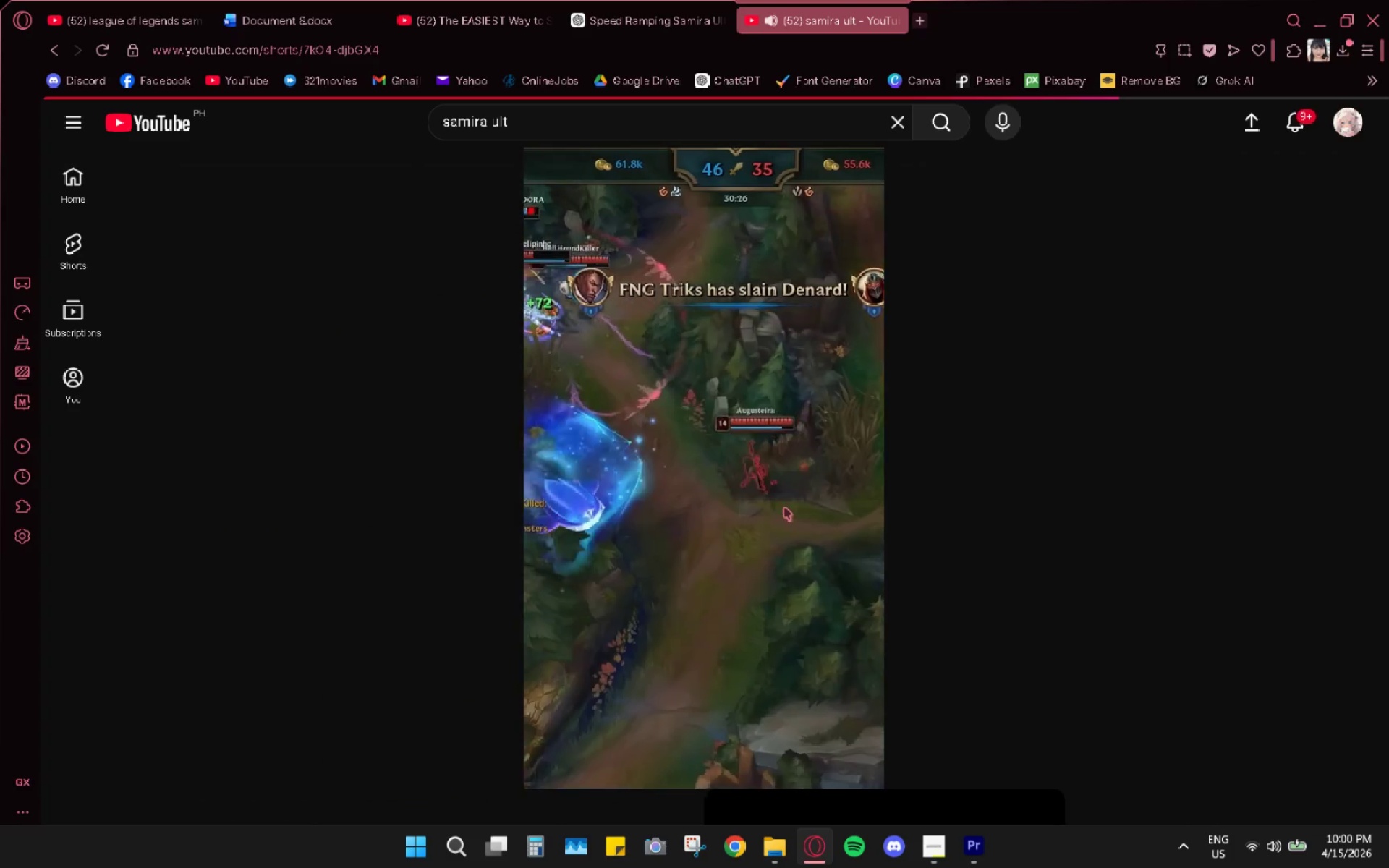 
double_click([46, 61])
 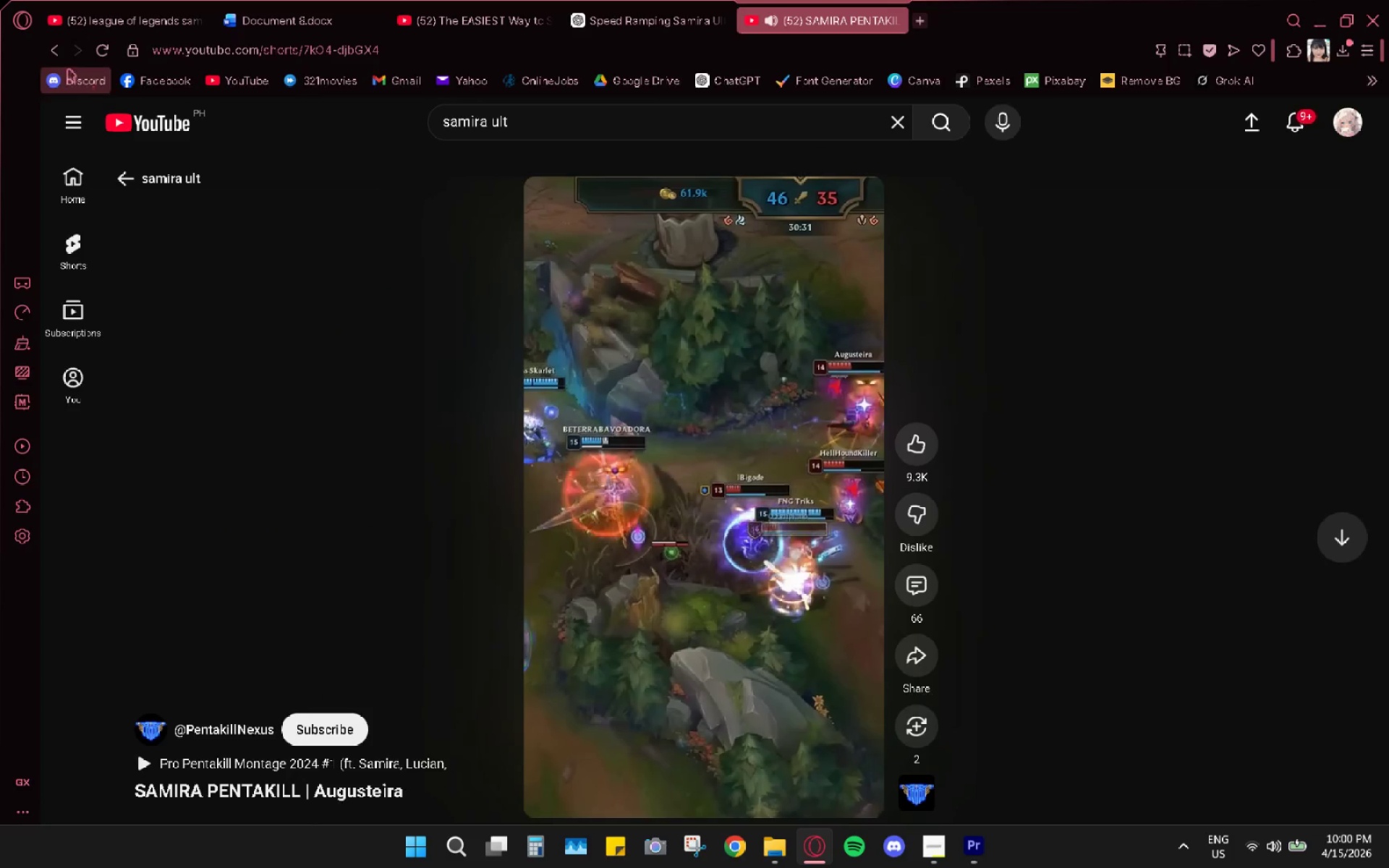 
left_click([54, 61])
 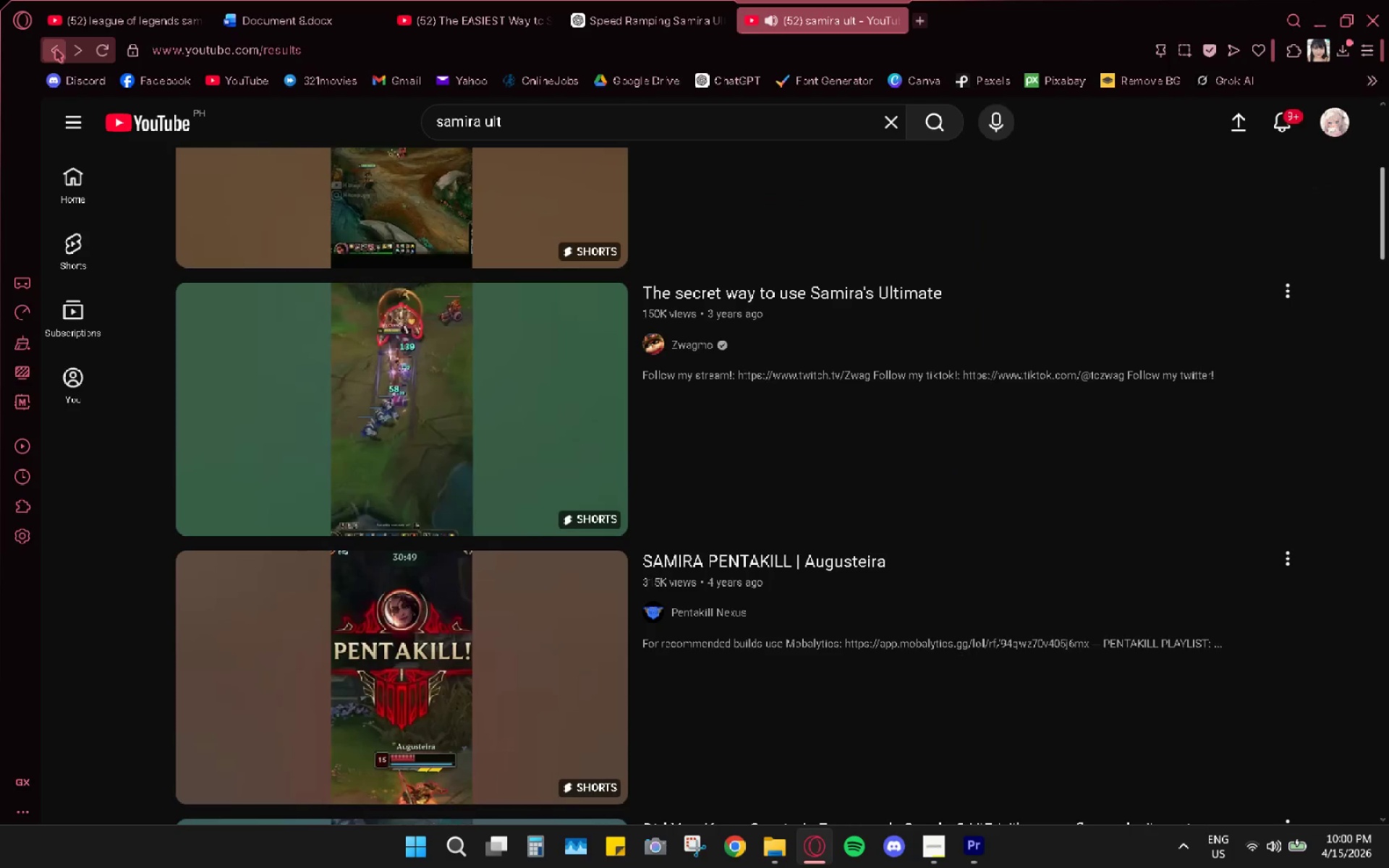 
scroll: coordinate [490, 384], scroll_direction: down, amount: 19.0
 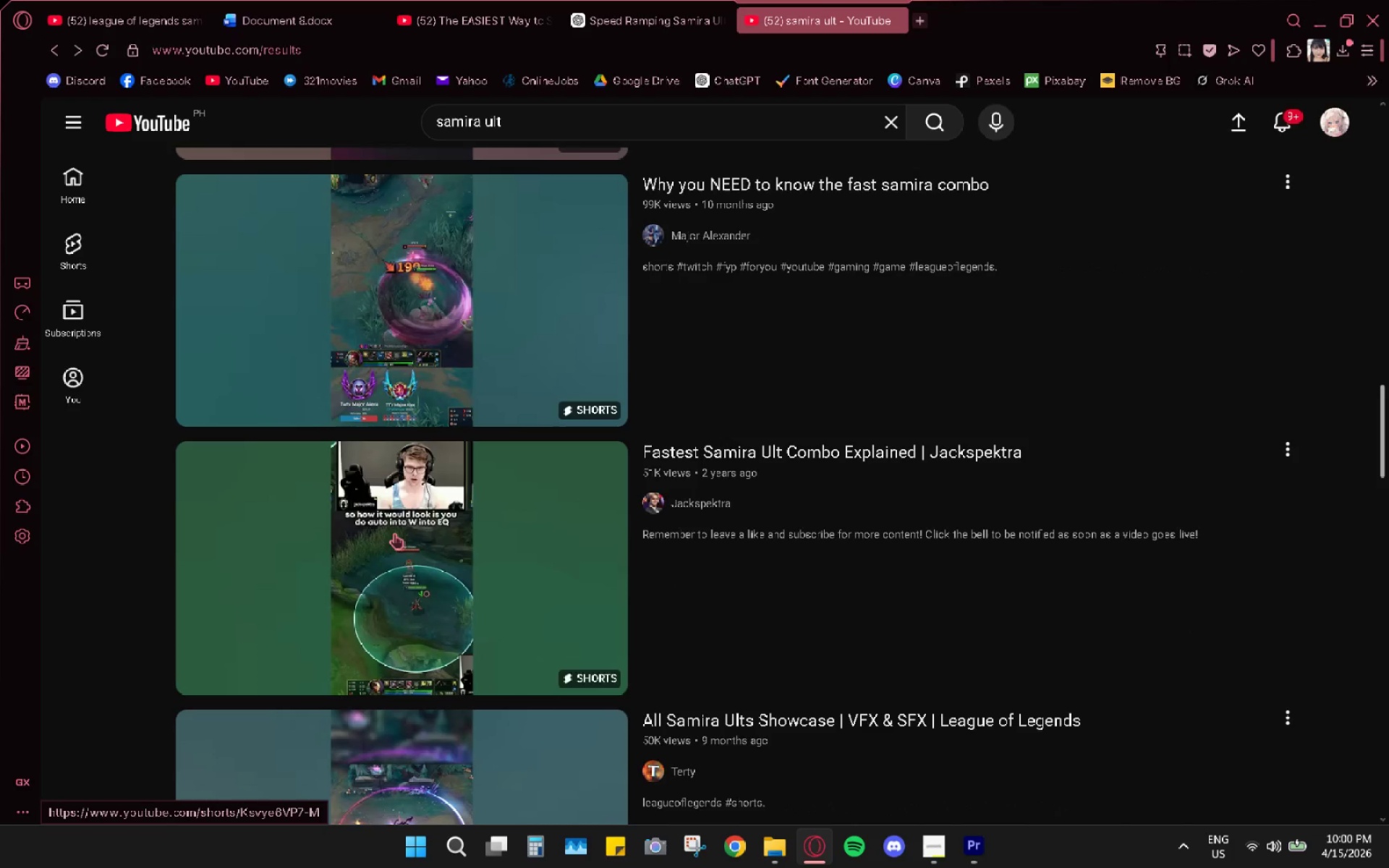 
scroll: coordinate [436, 400], scroll_direction: down, amount: 19.0
 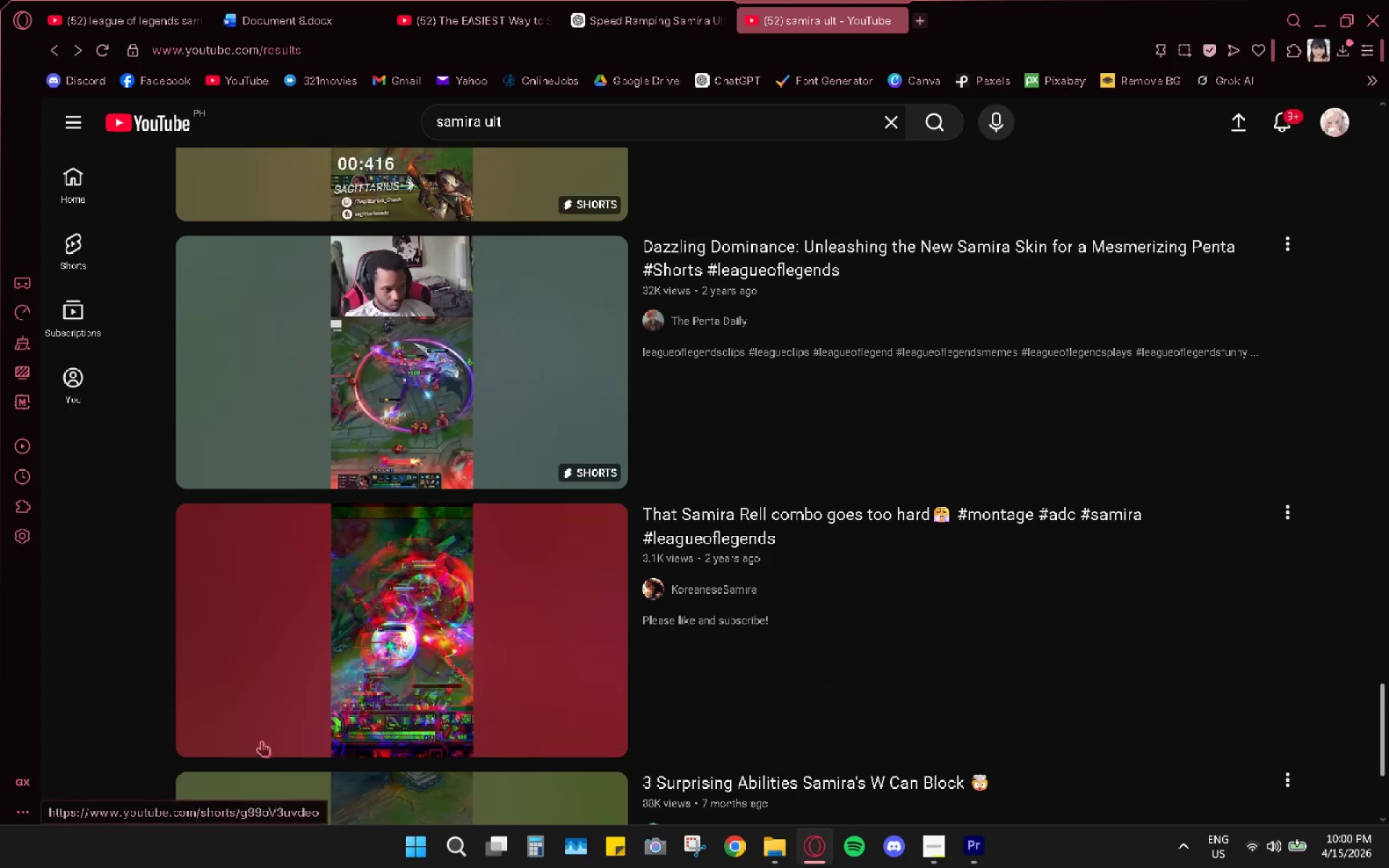 
left_click([384, 664])
 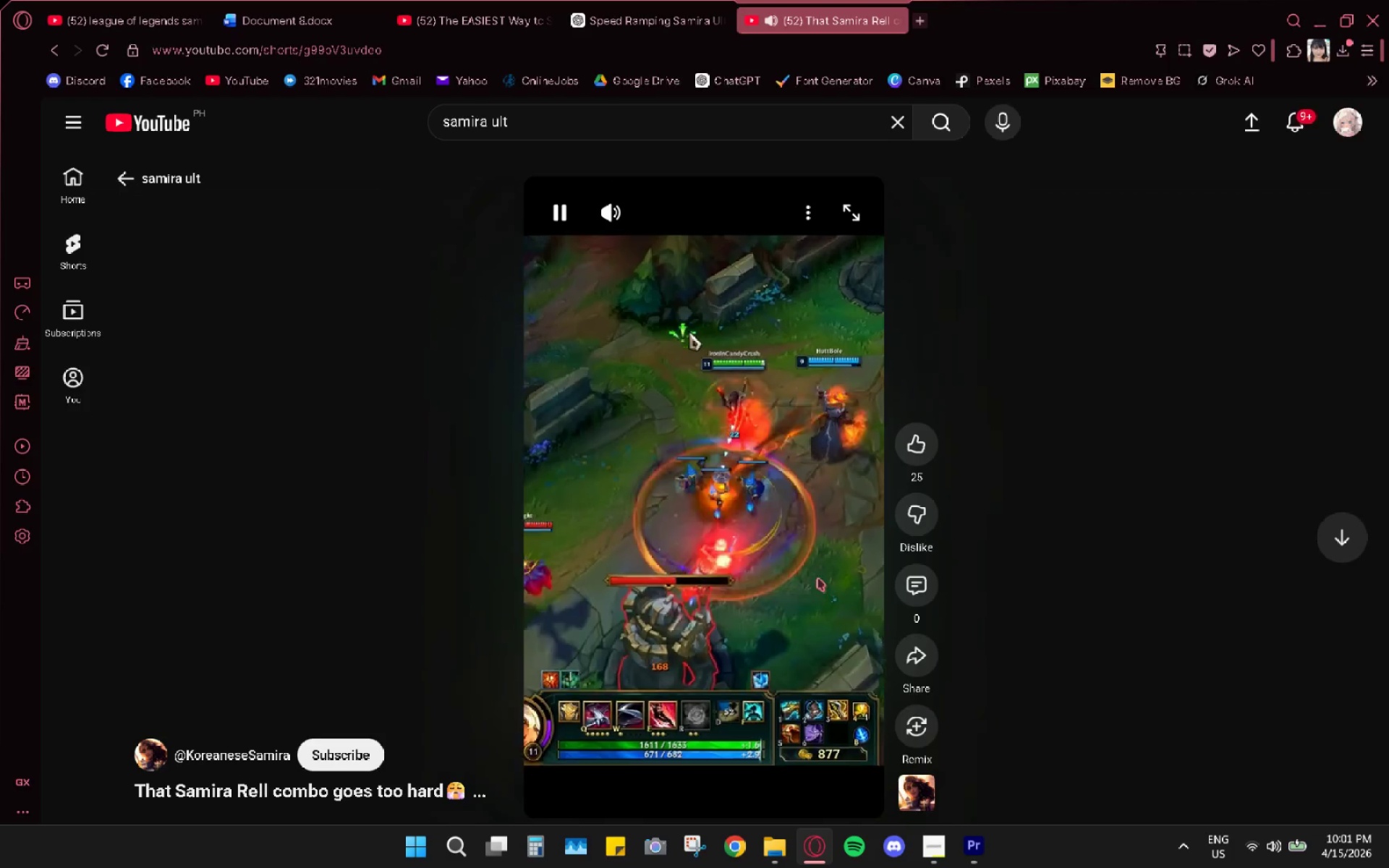 
wait(25.25)
 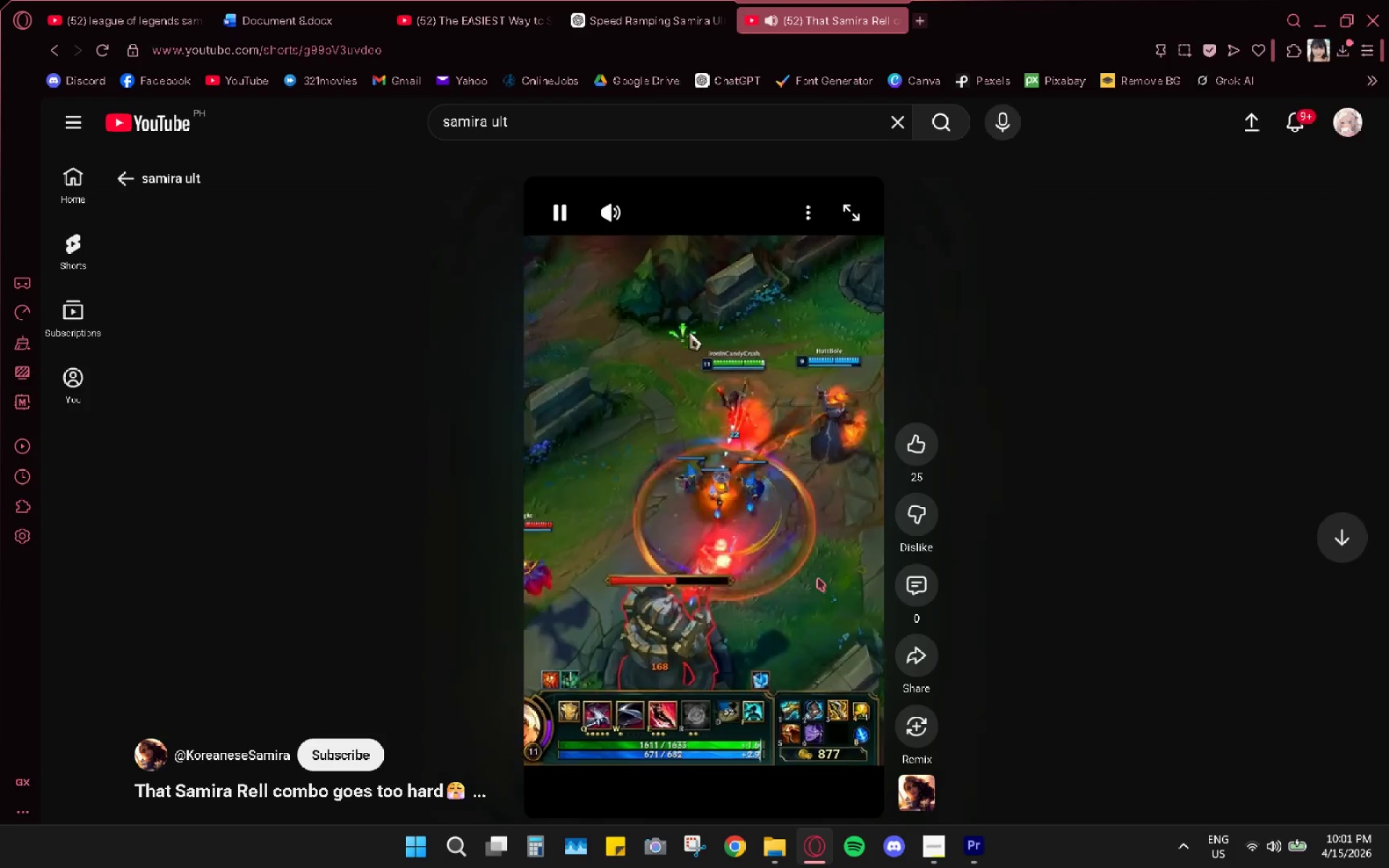 
left_click_drag(start_coordinate=[551, 813], to_coordinate=[509, 812])
 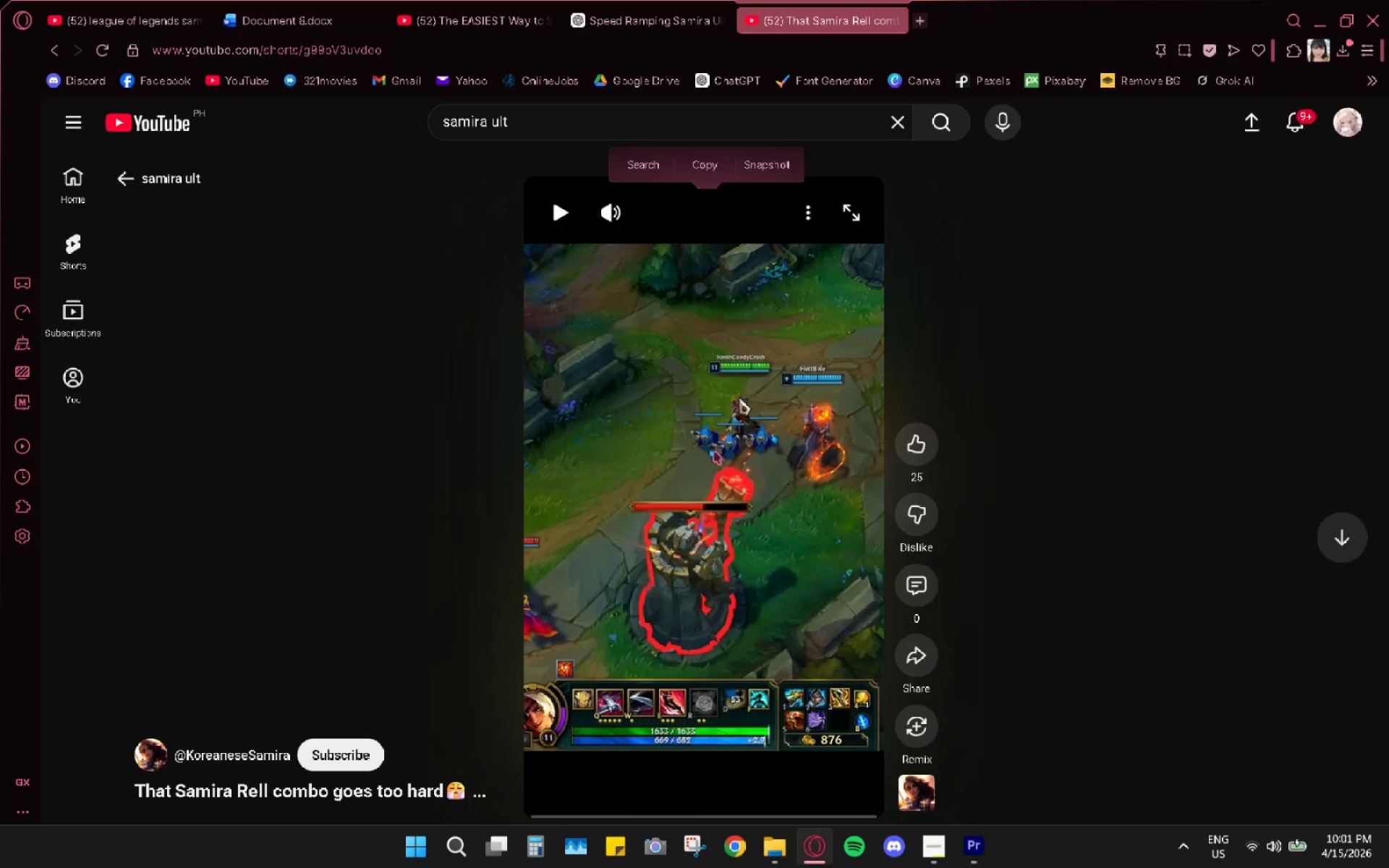 
left_click([715, 450])
 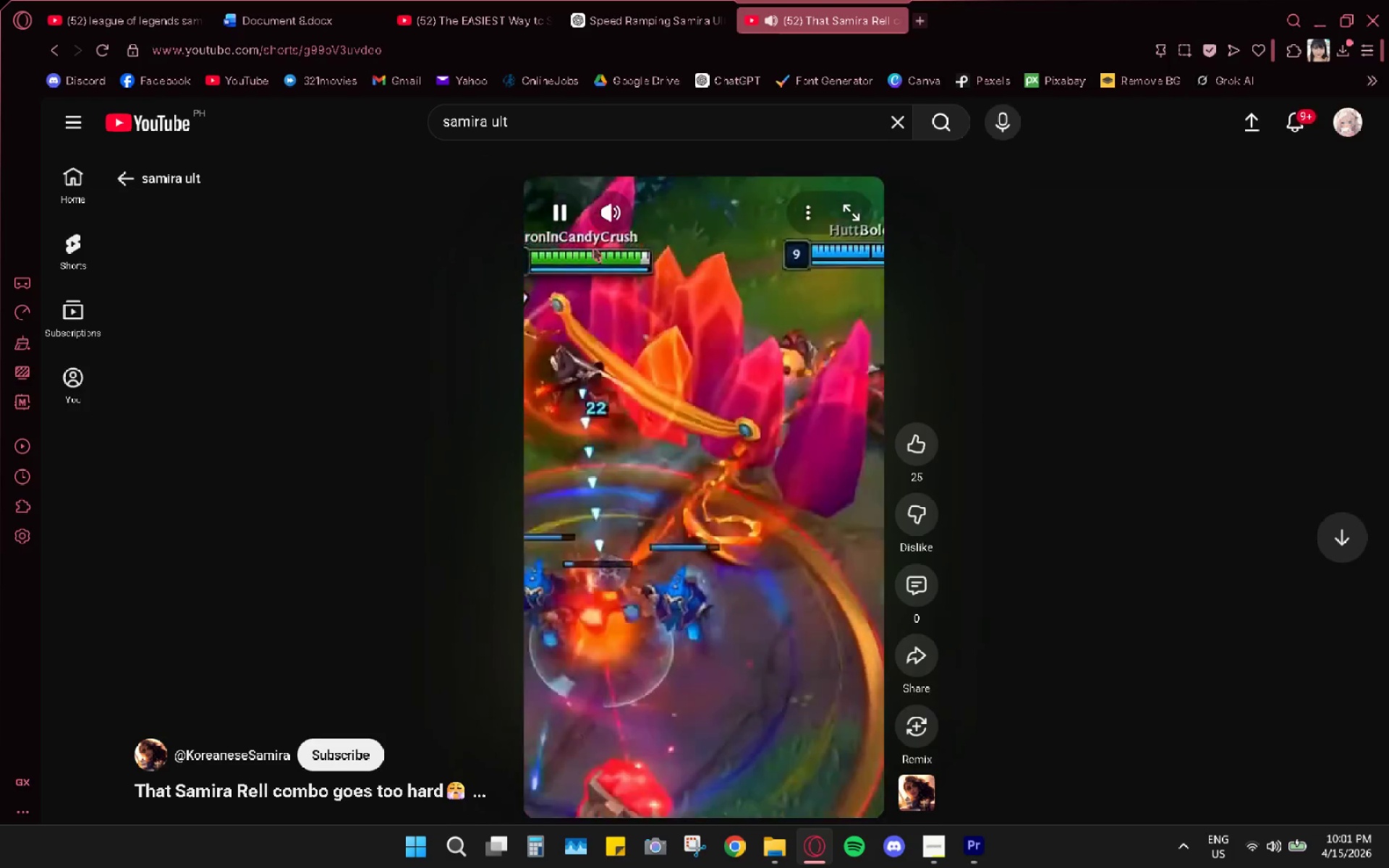 
left_click([620, 218])
 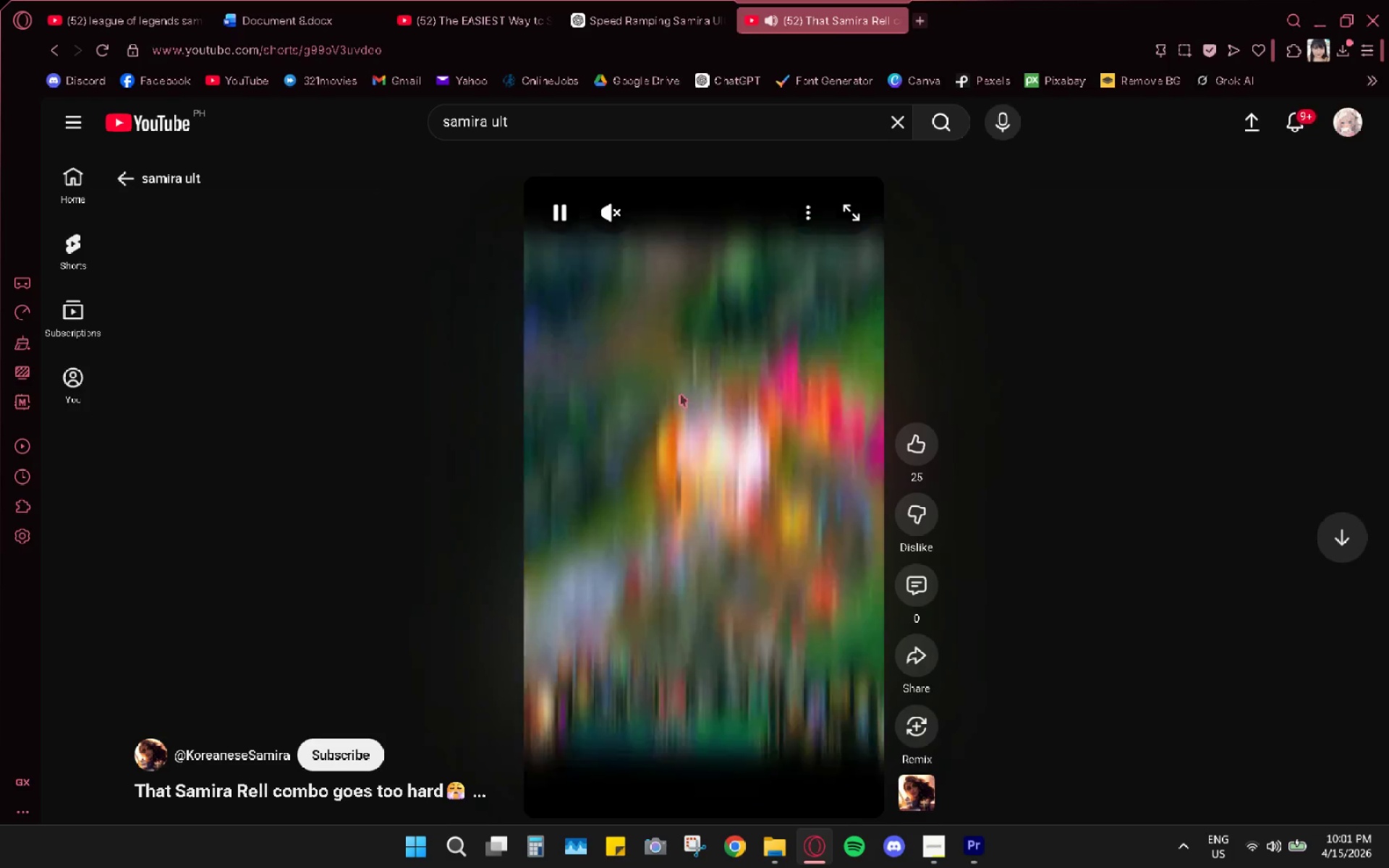 
left_click([680, 394])
 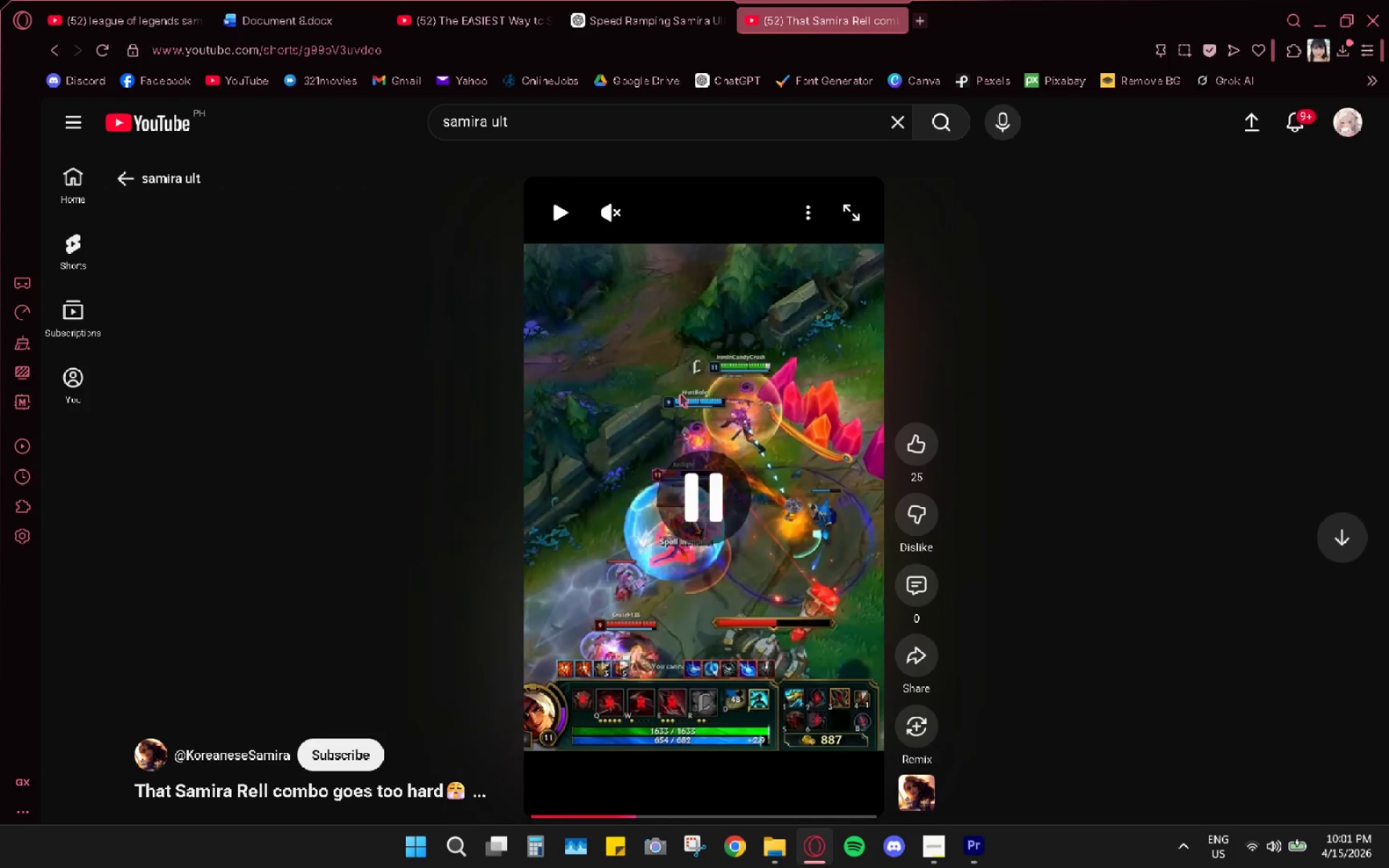 
left_click([680, 394])
 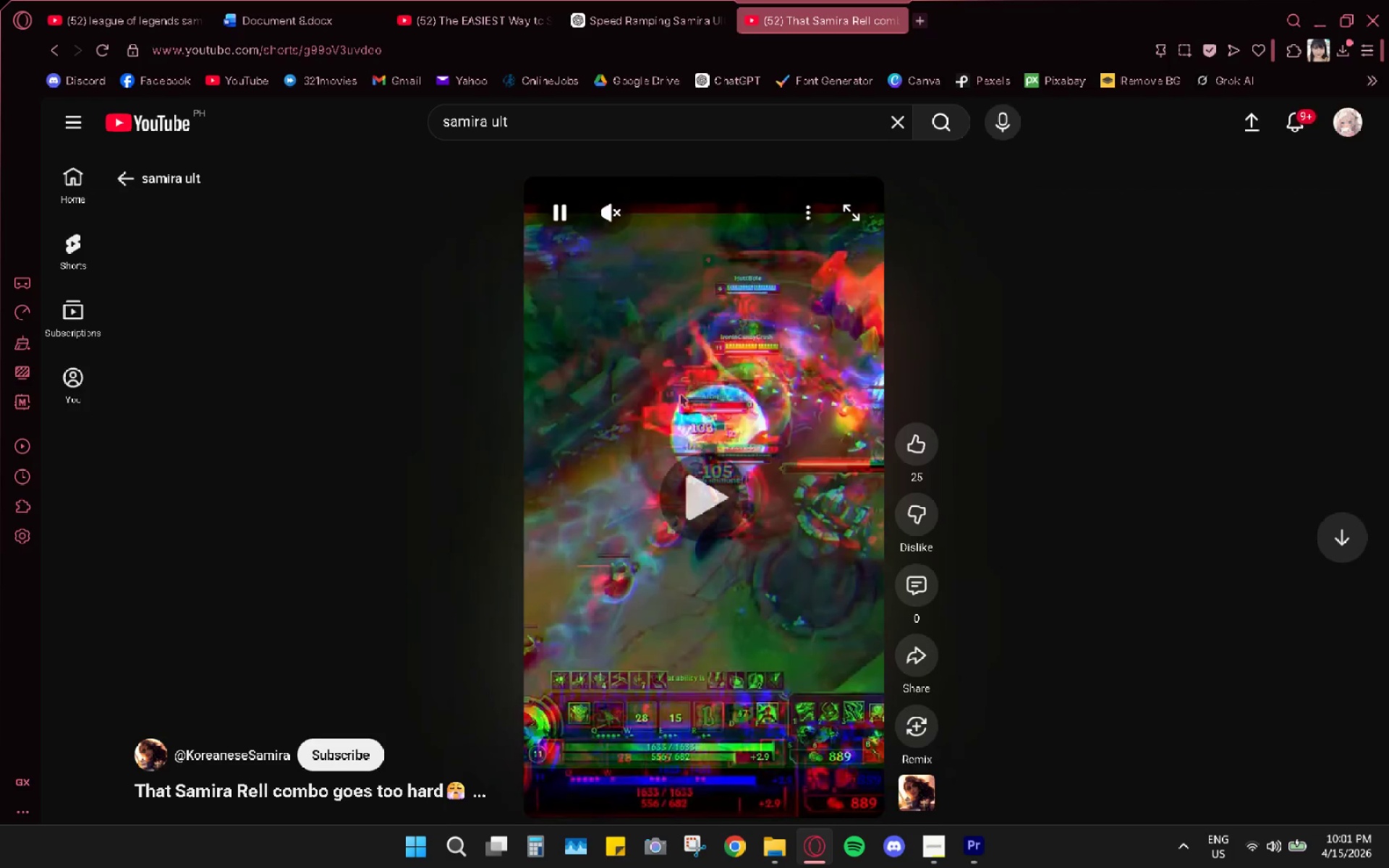 
left_click([680, 394])
 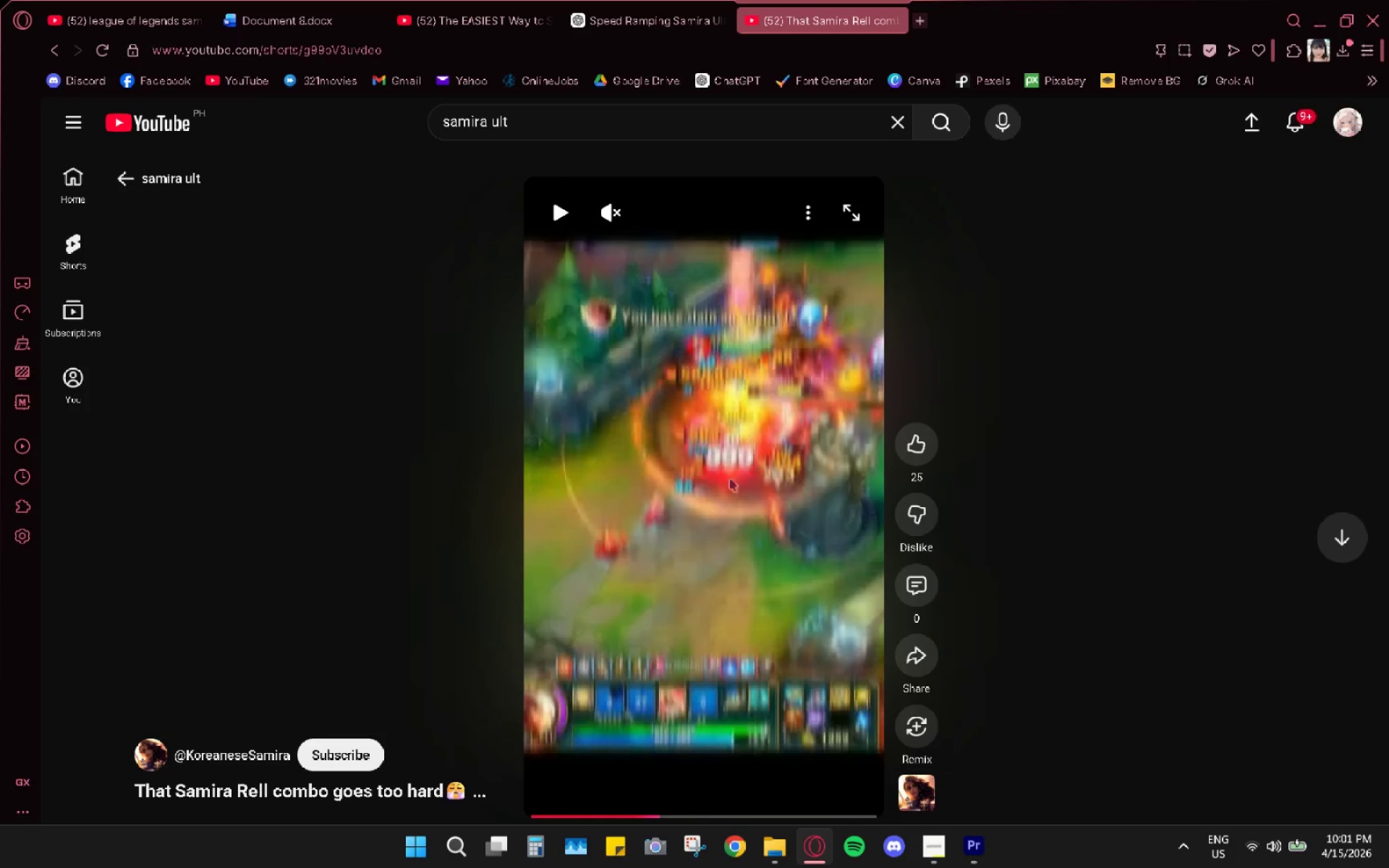 
wait(8.39)
 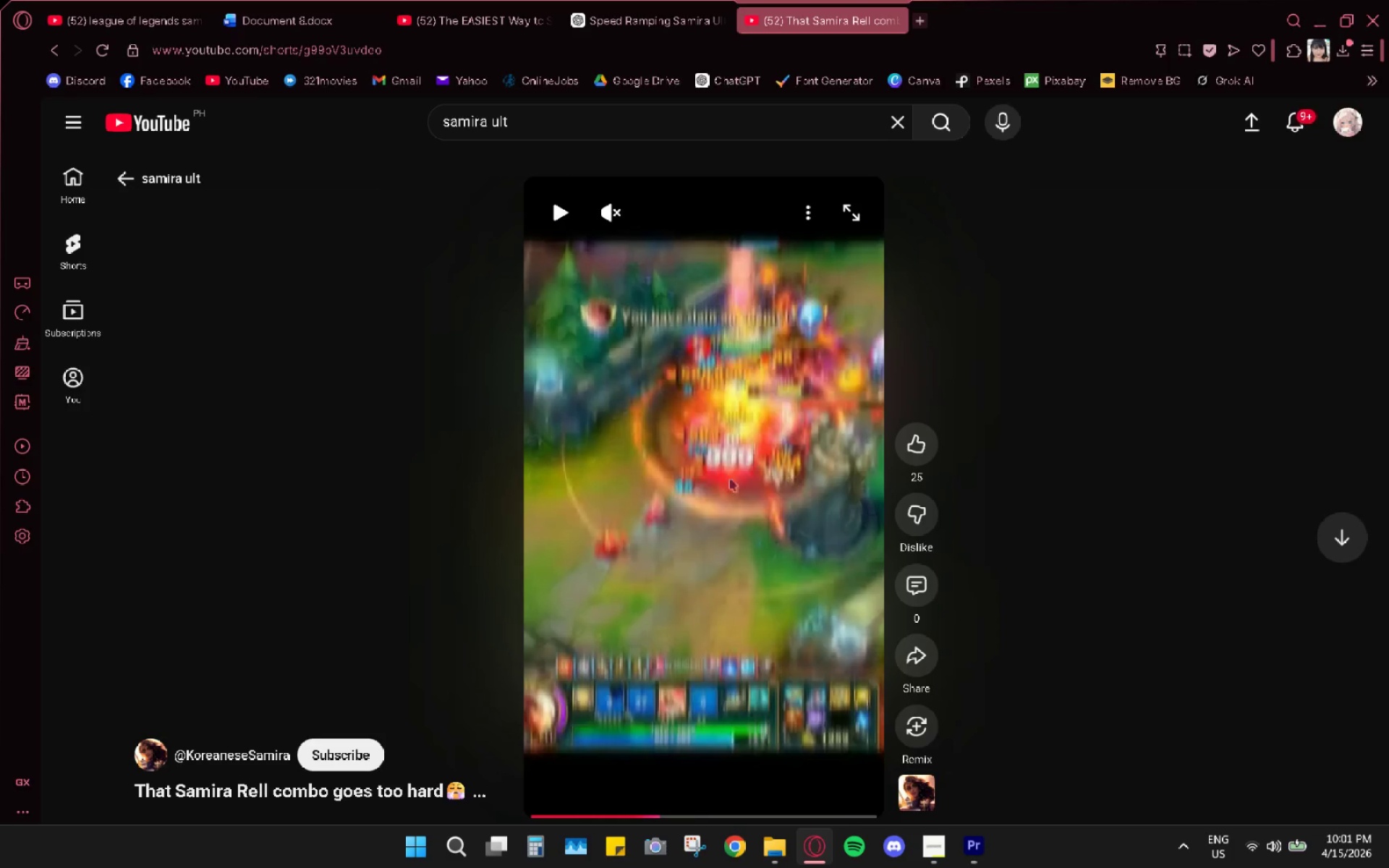 
left_click([469, 0])
 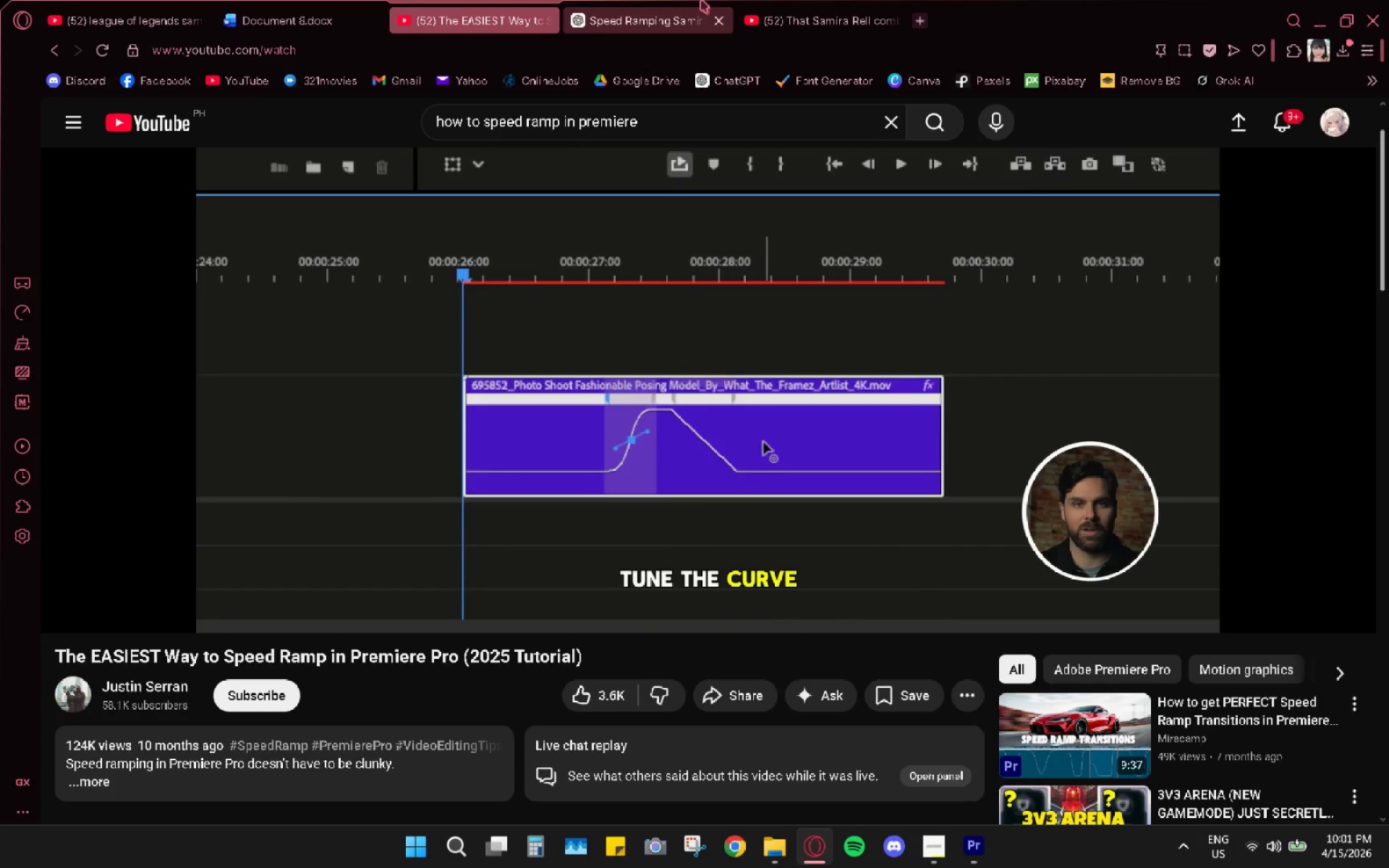 
left_click([700, 0])
 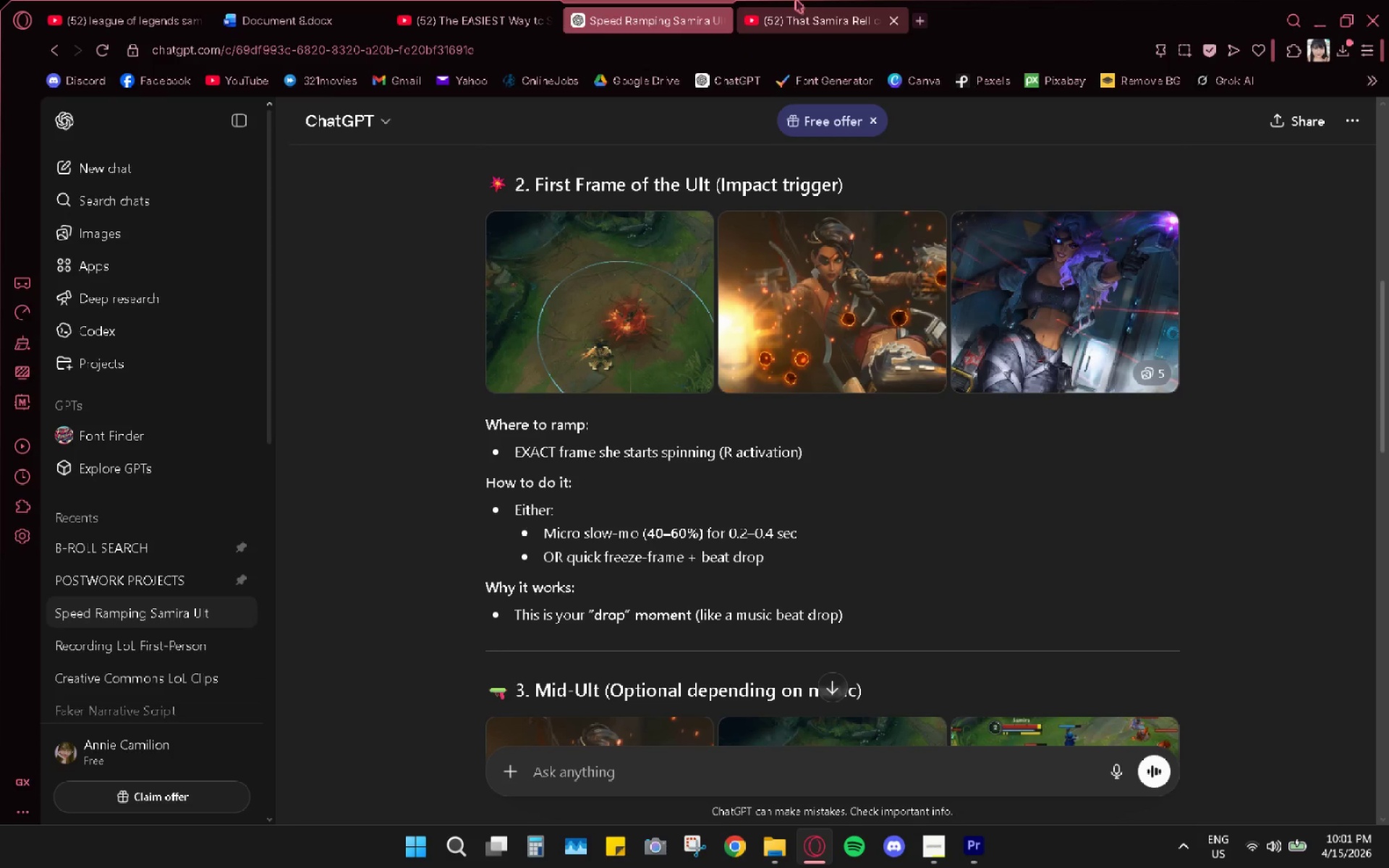 
left_click([810, 0])
 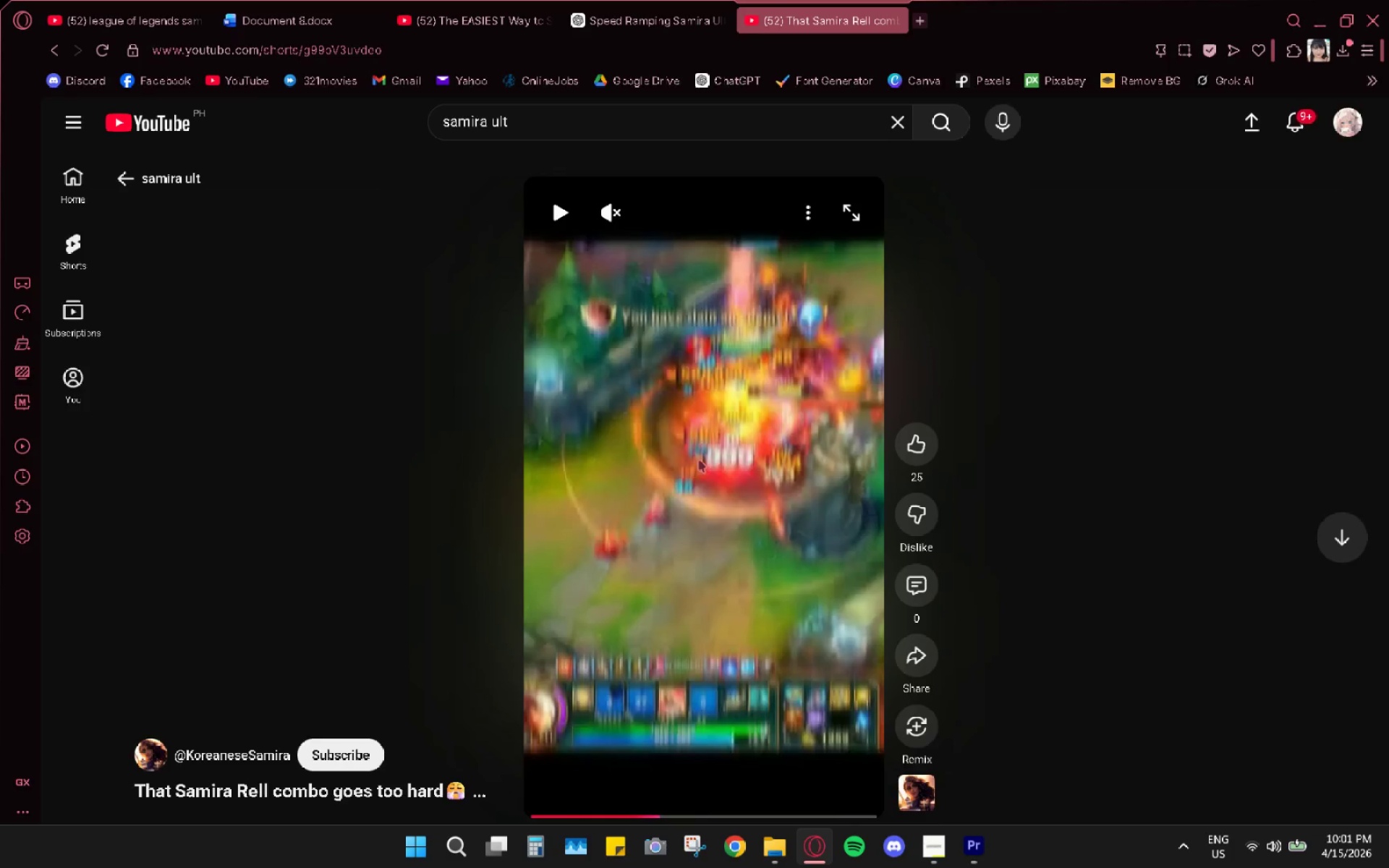 
left_click([684, 456])
 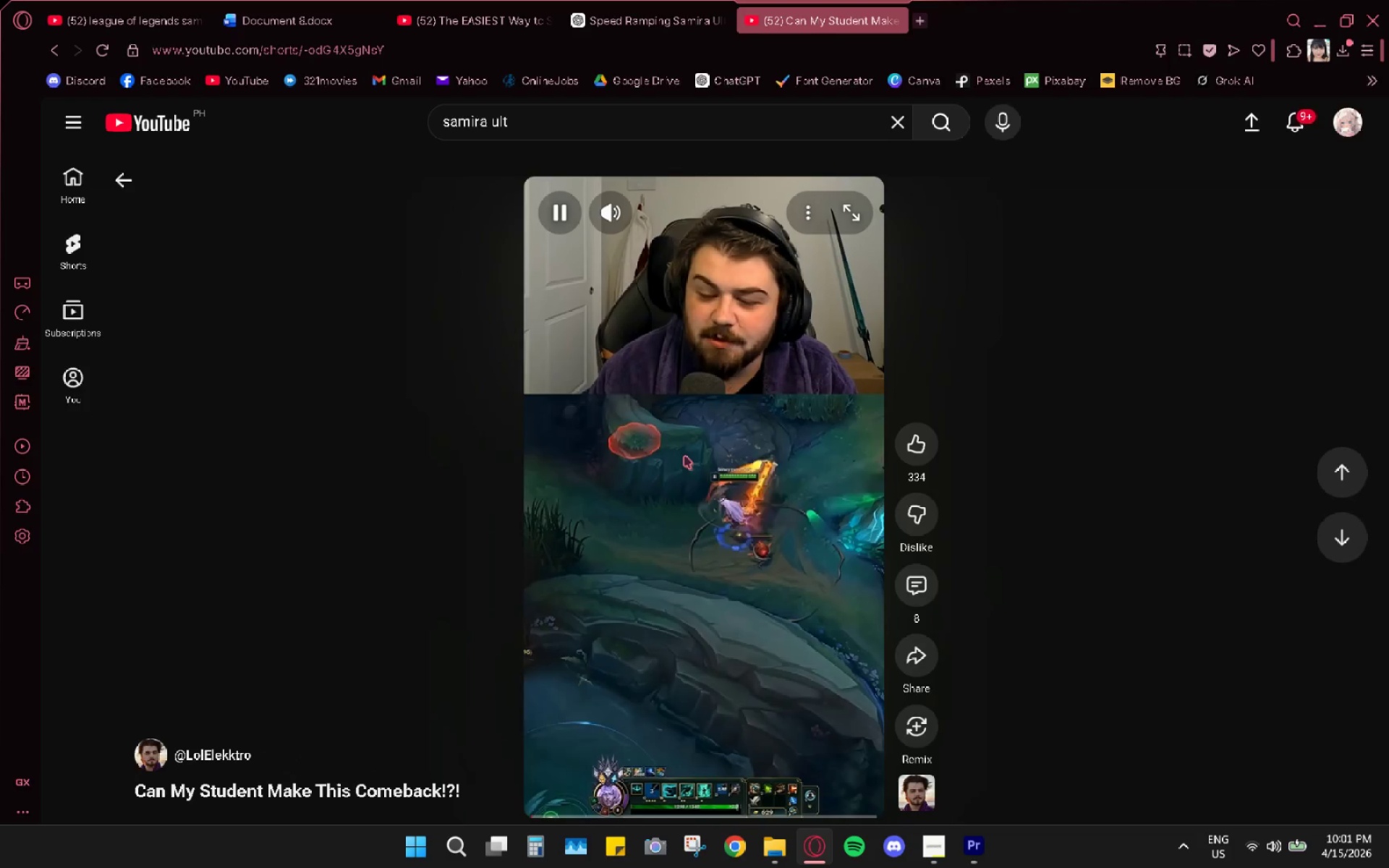 
scroll: coordinate [705, 461], scroll_direction: down, amount: 1.0
 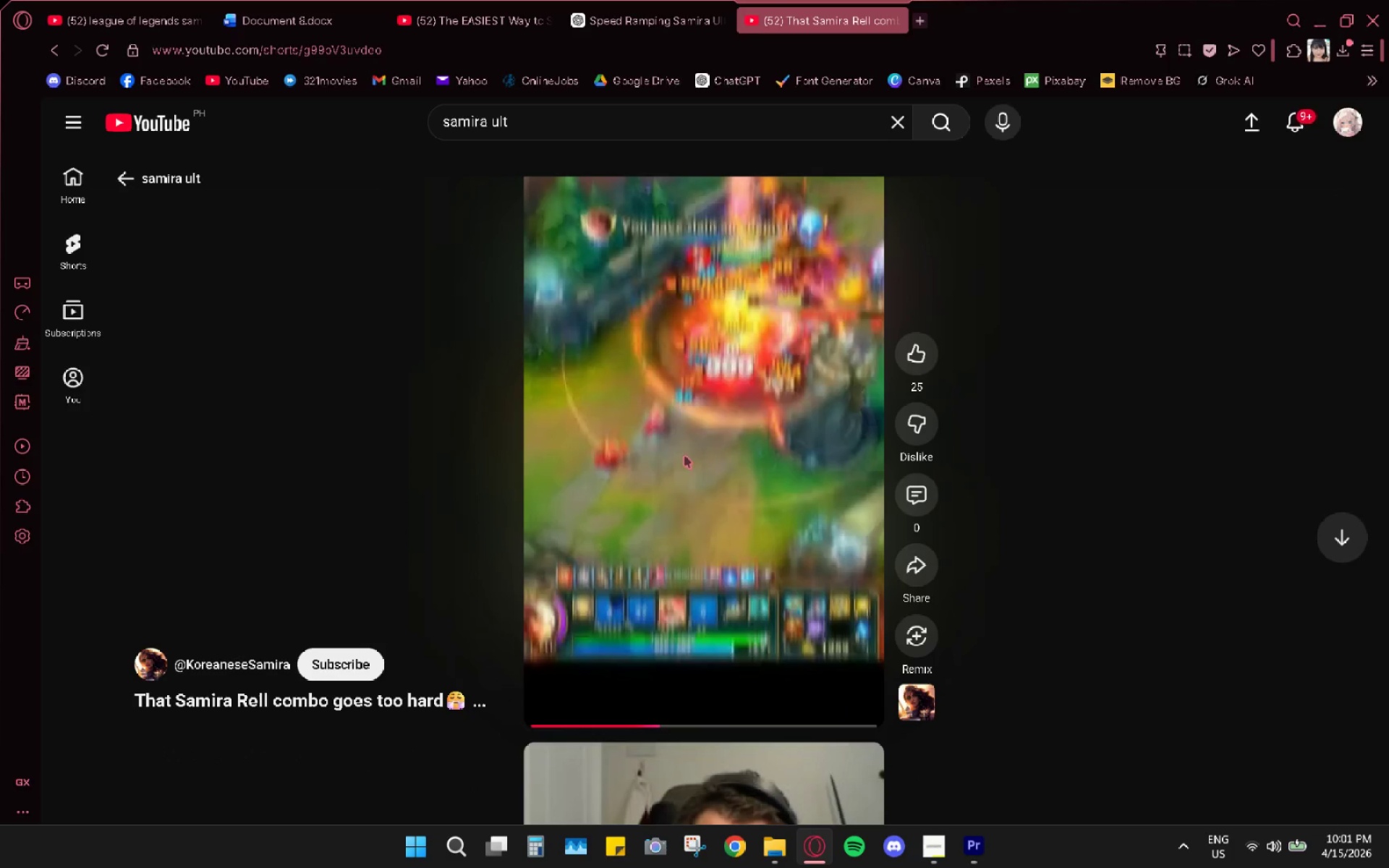 
scroll: coordinate [684, 455], scroll_direction: up, amount: 3.0
 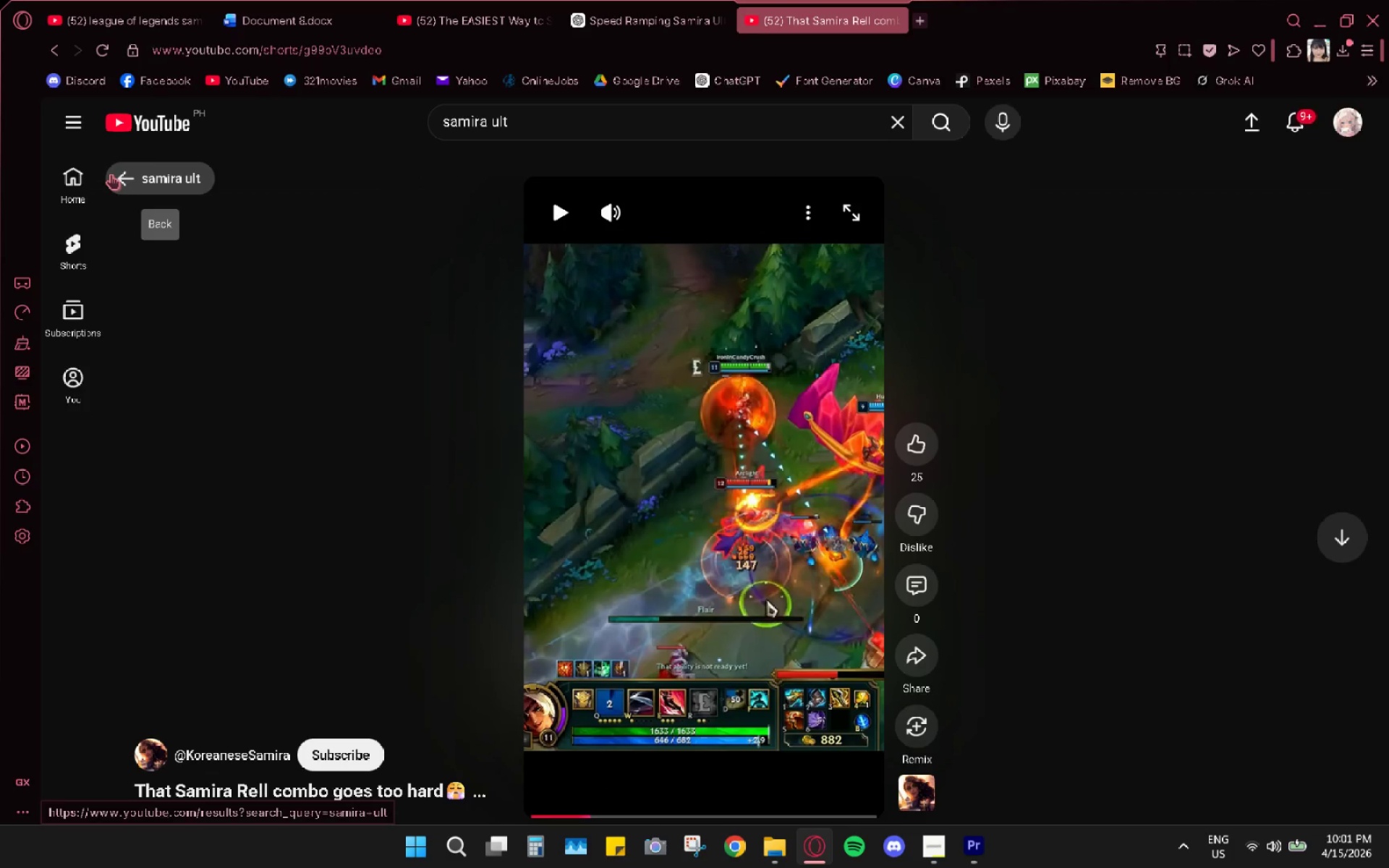 
wait(6.15)
 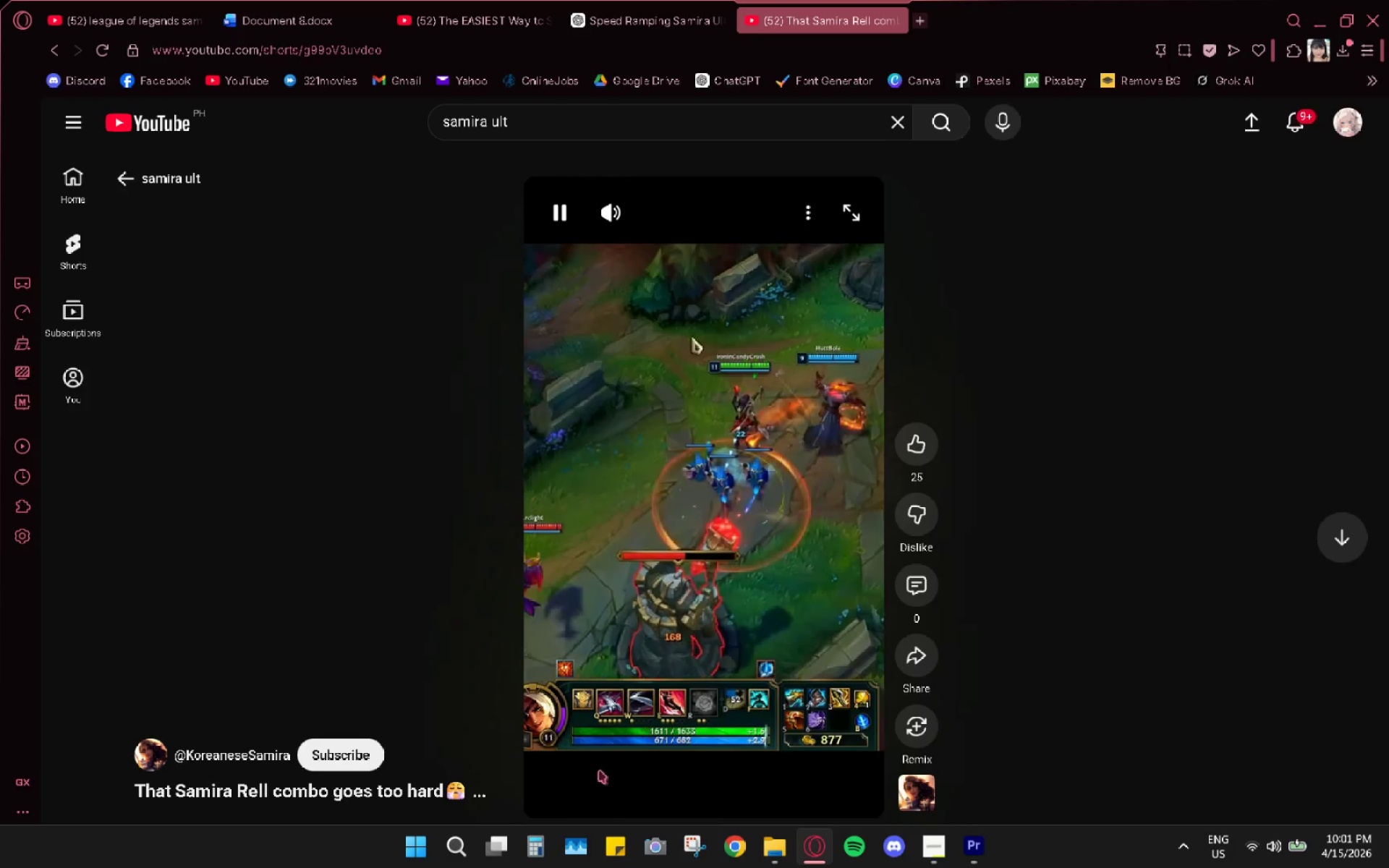 
scroll: coordinate [600, 673], scroll_direction: down, amount: 4.0
 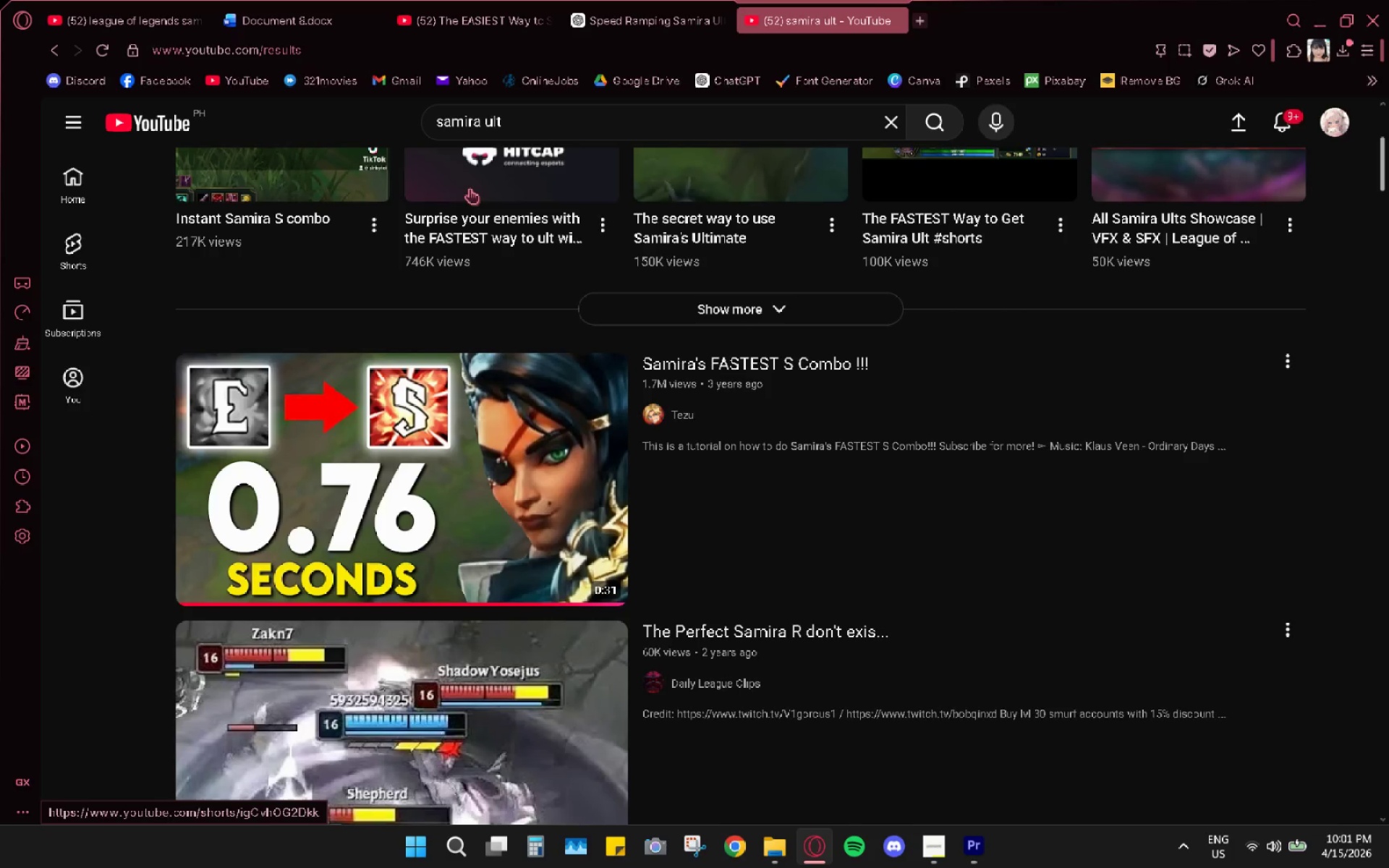 
double_click([533, 123])
 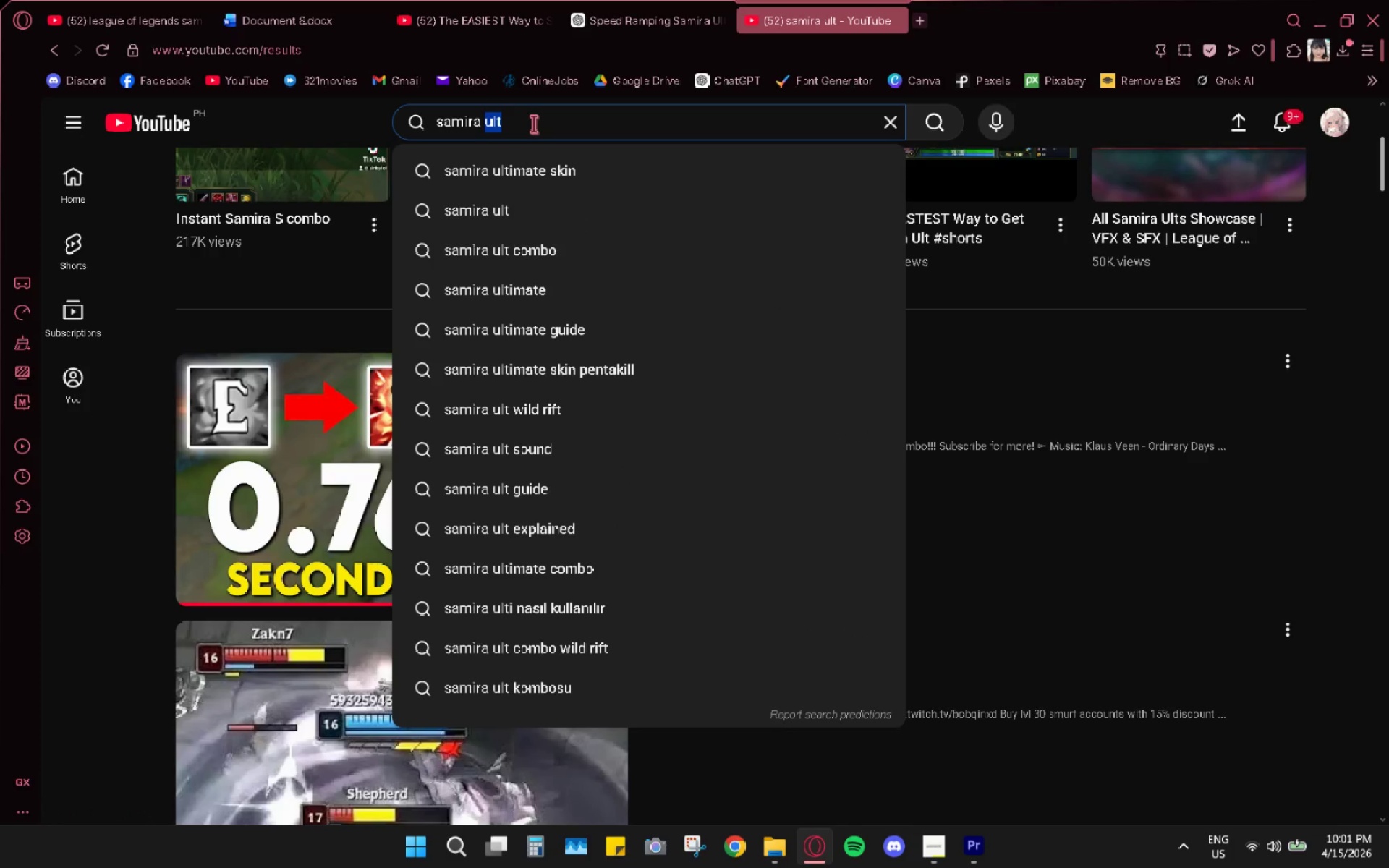 
type(motage)
 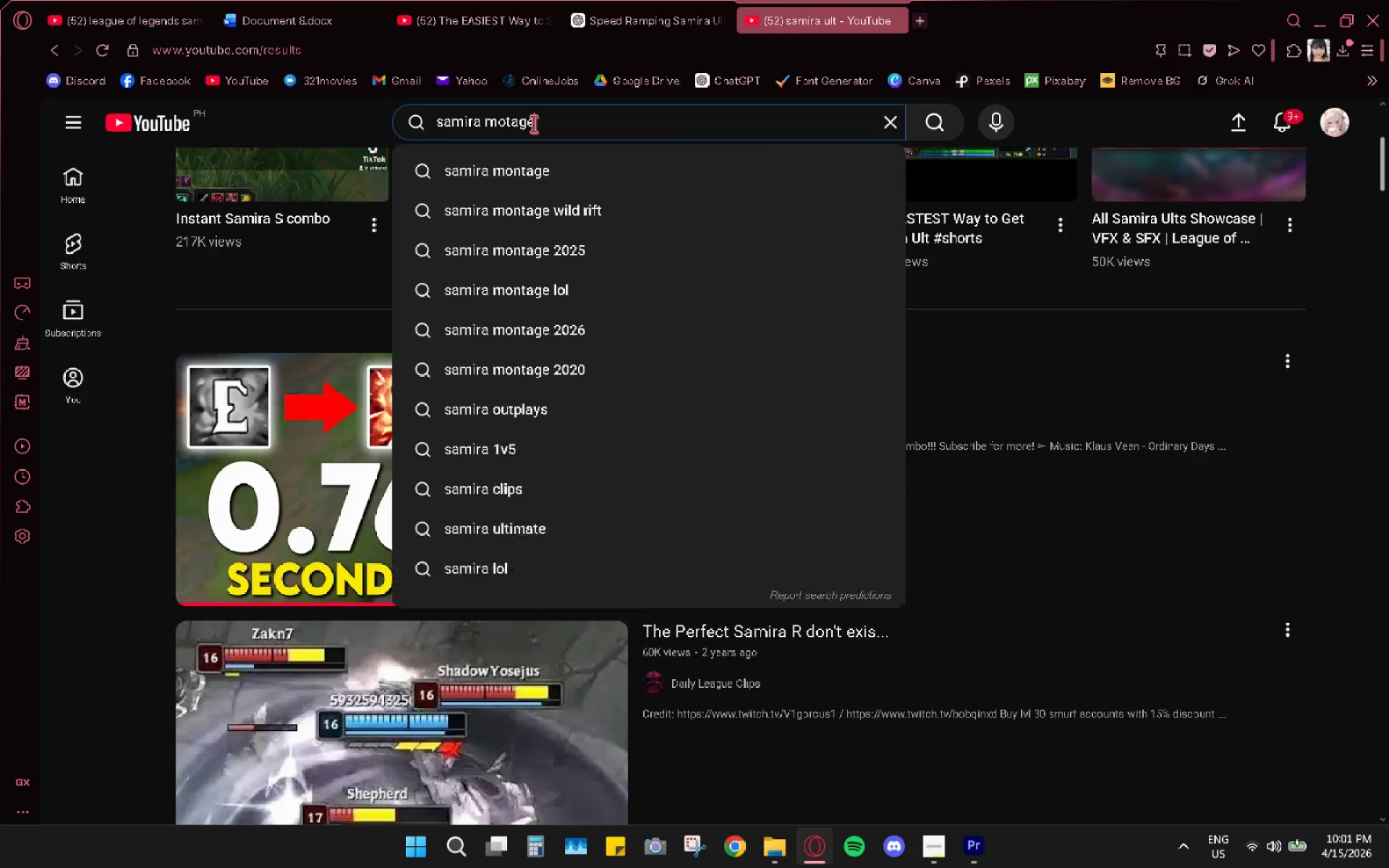 
key(Enter)
 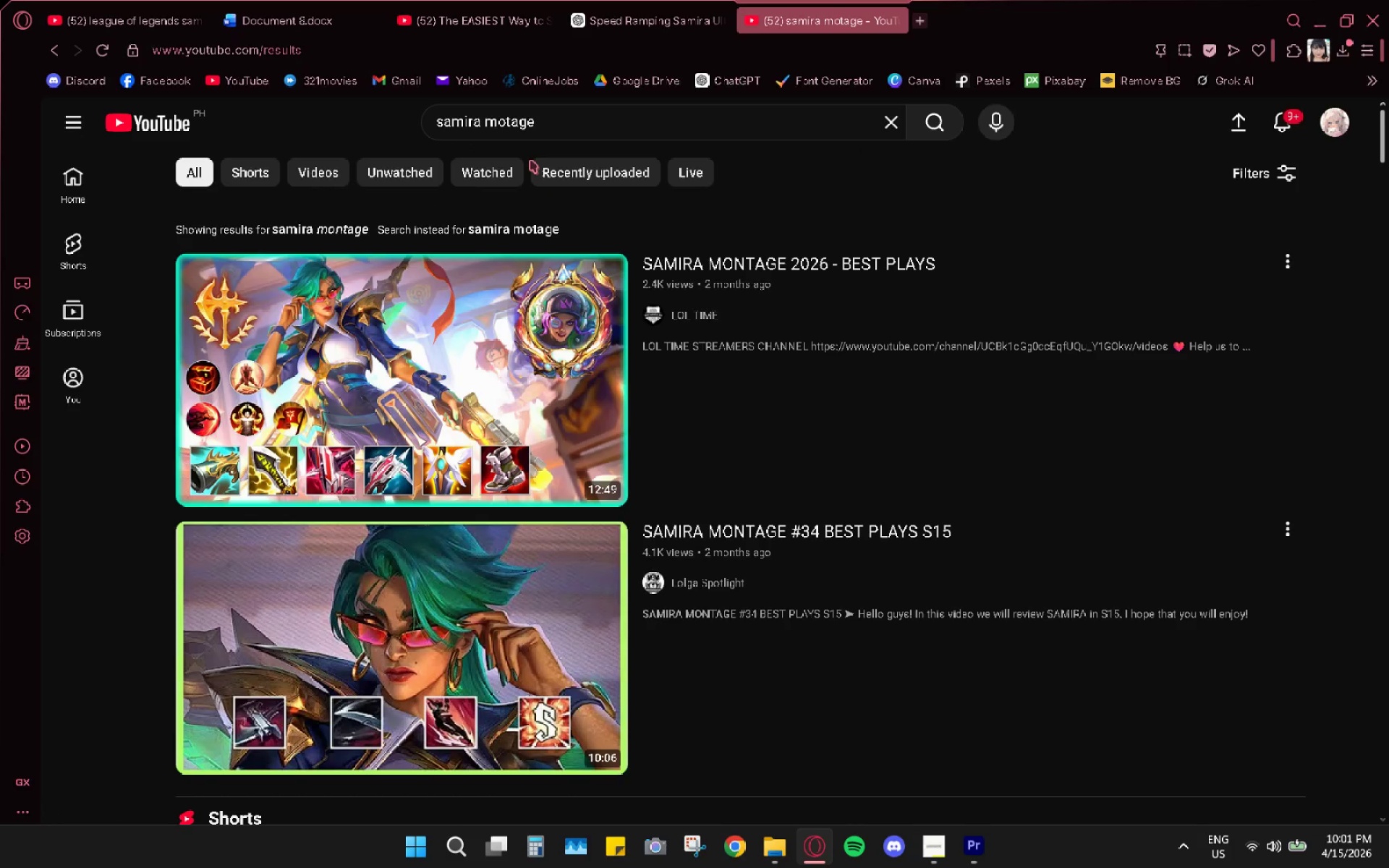 
double_click([583, 122])
 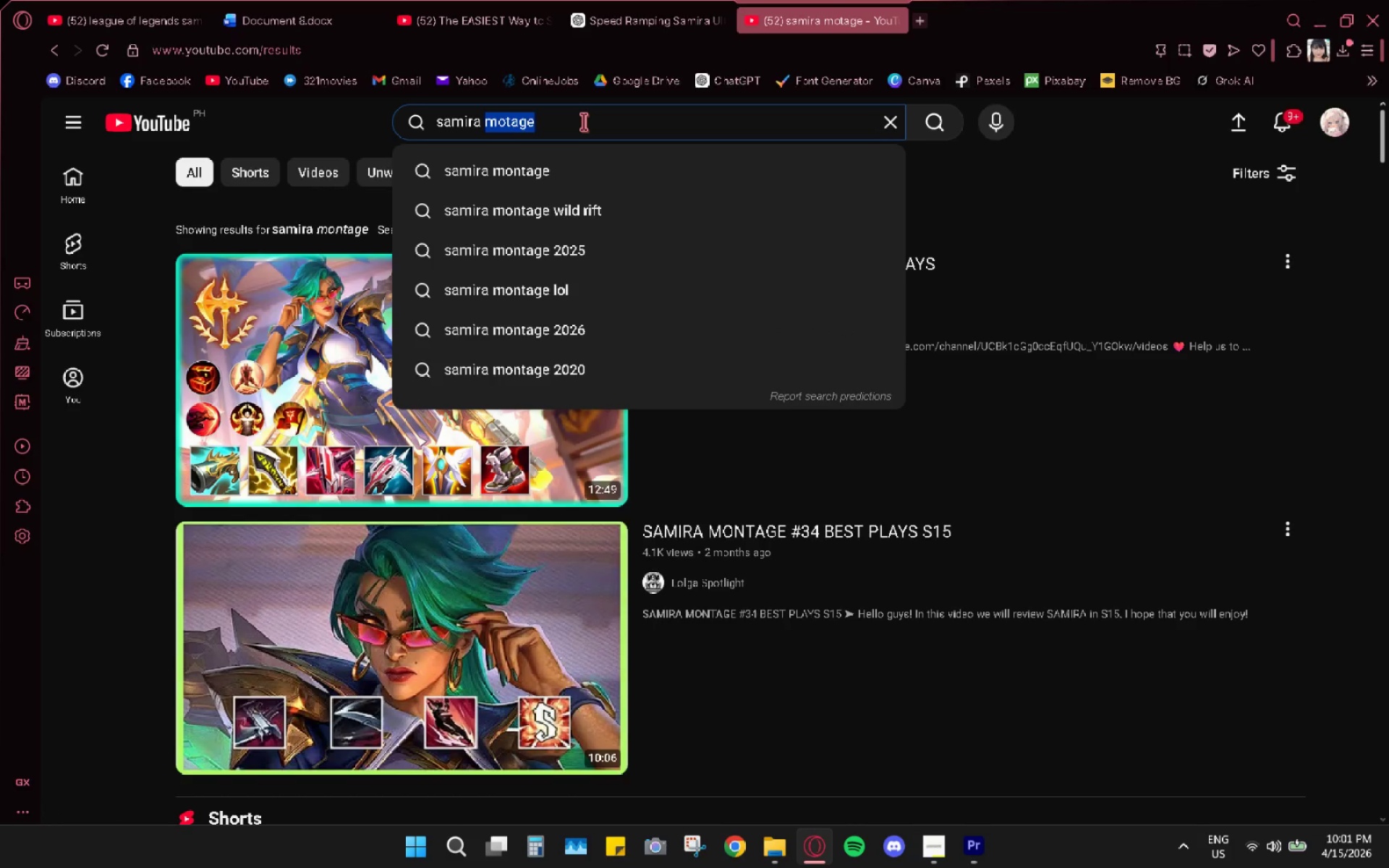 
type(montage)
 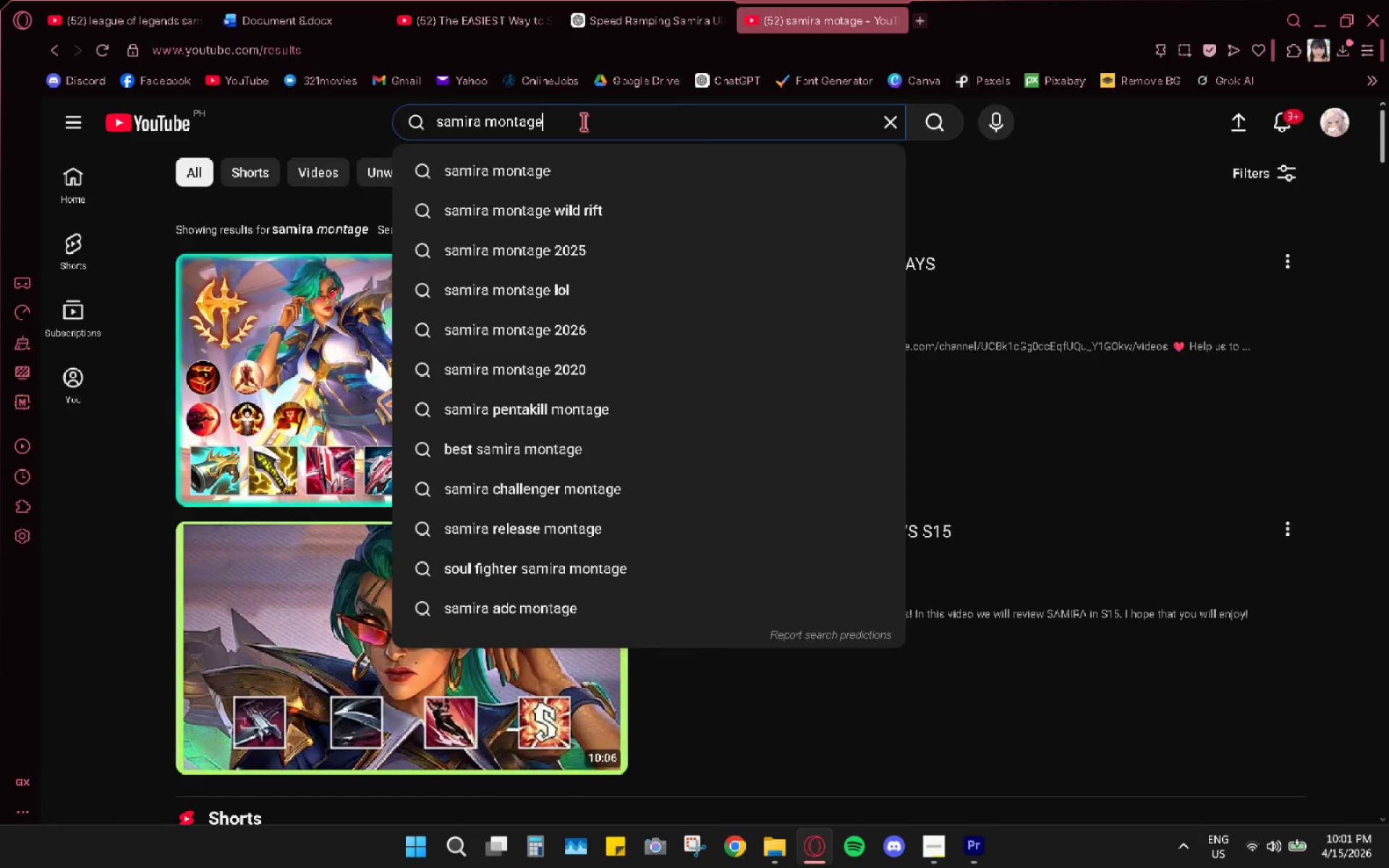 
key(Enter)
 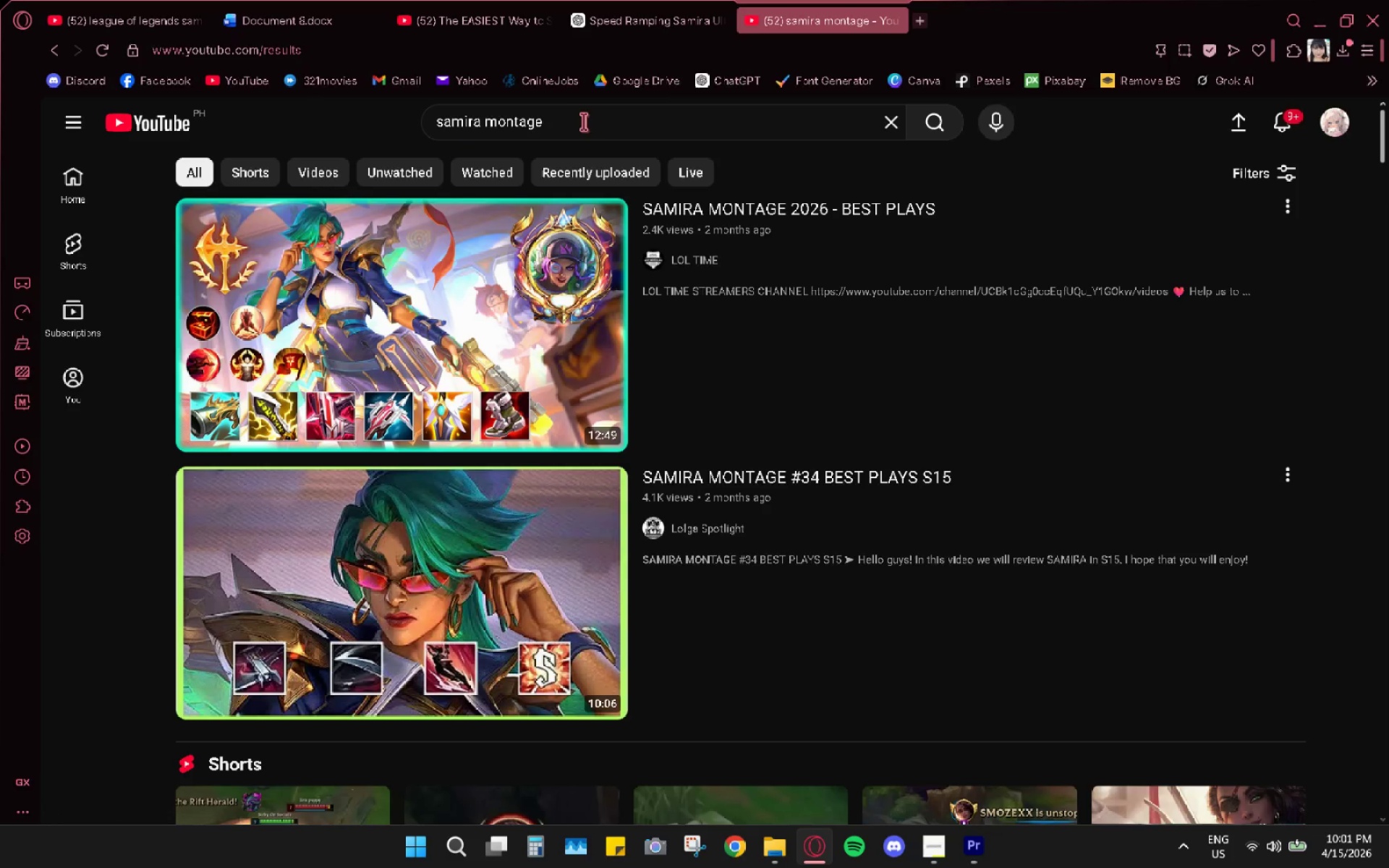 
left_click([488, 342])
 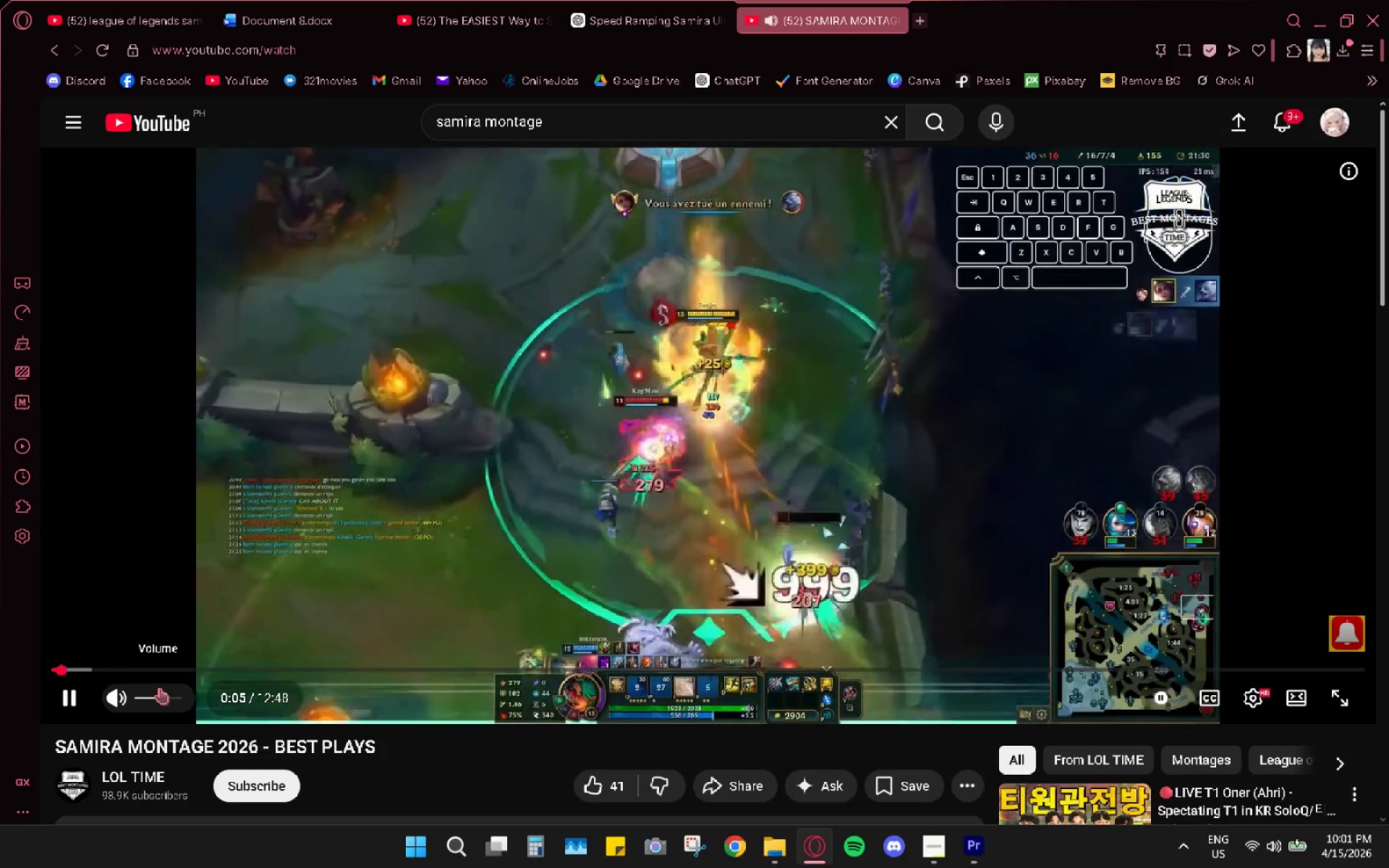 
wait(11.76)
 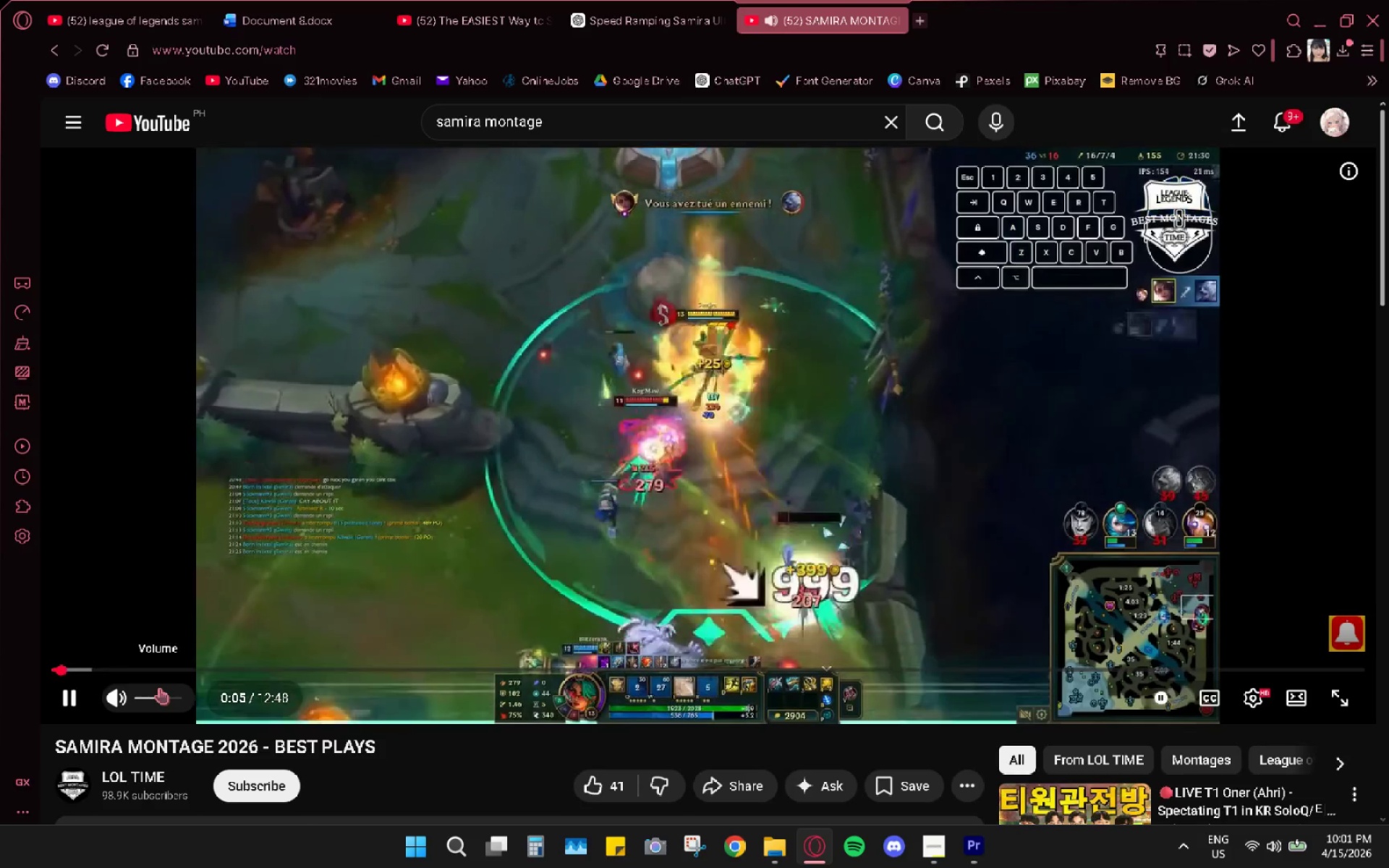 
left_click([439, 448])
 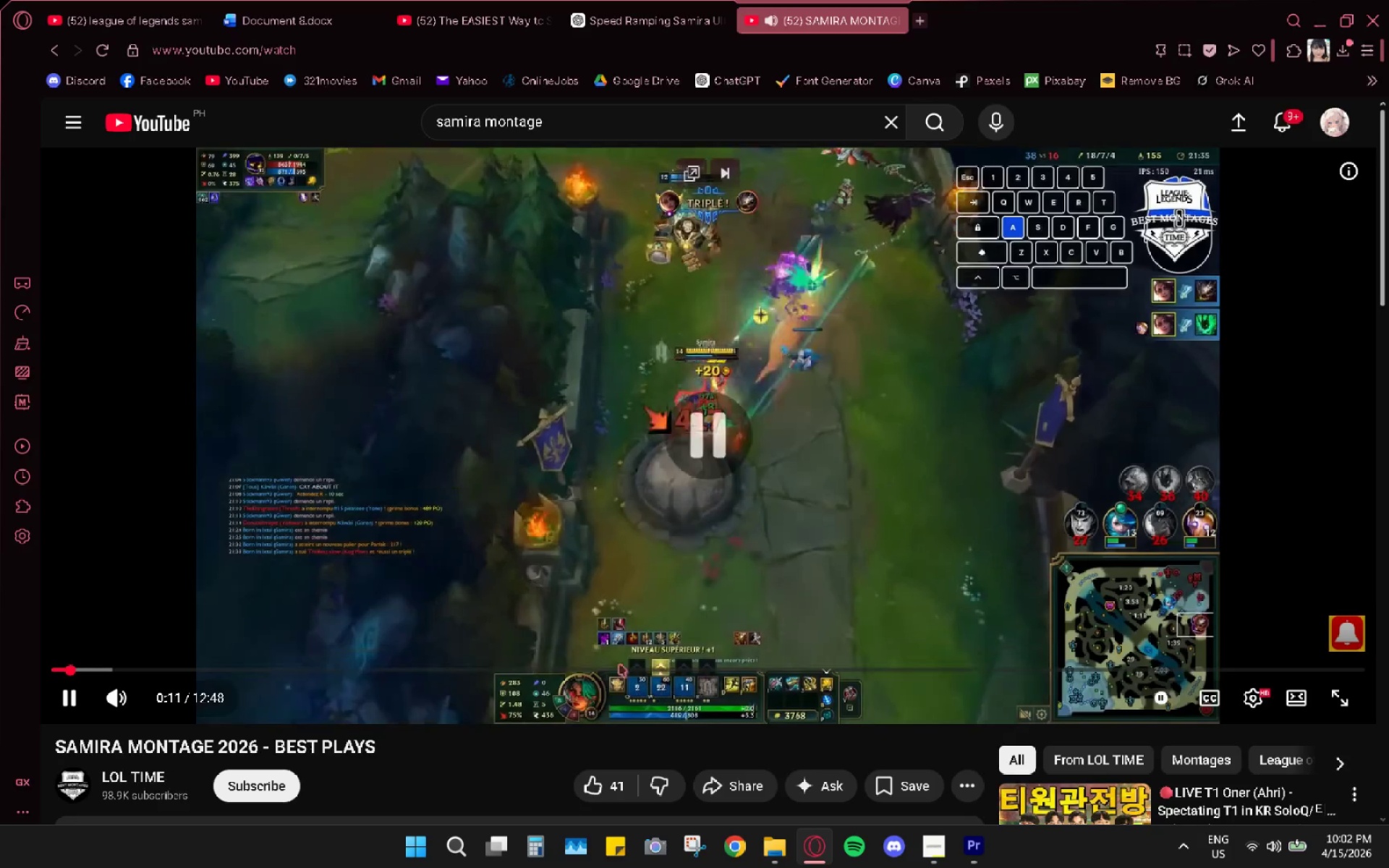 
key(Space)
 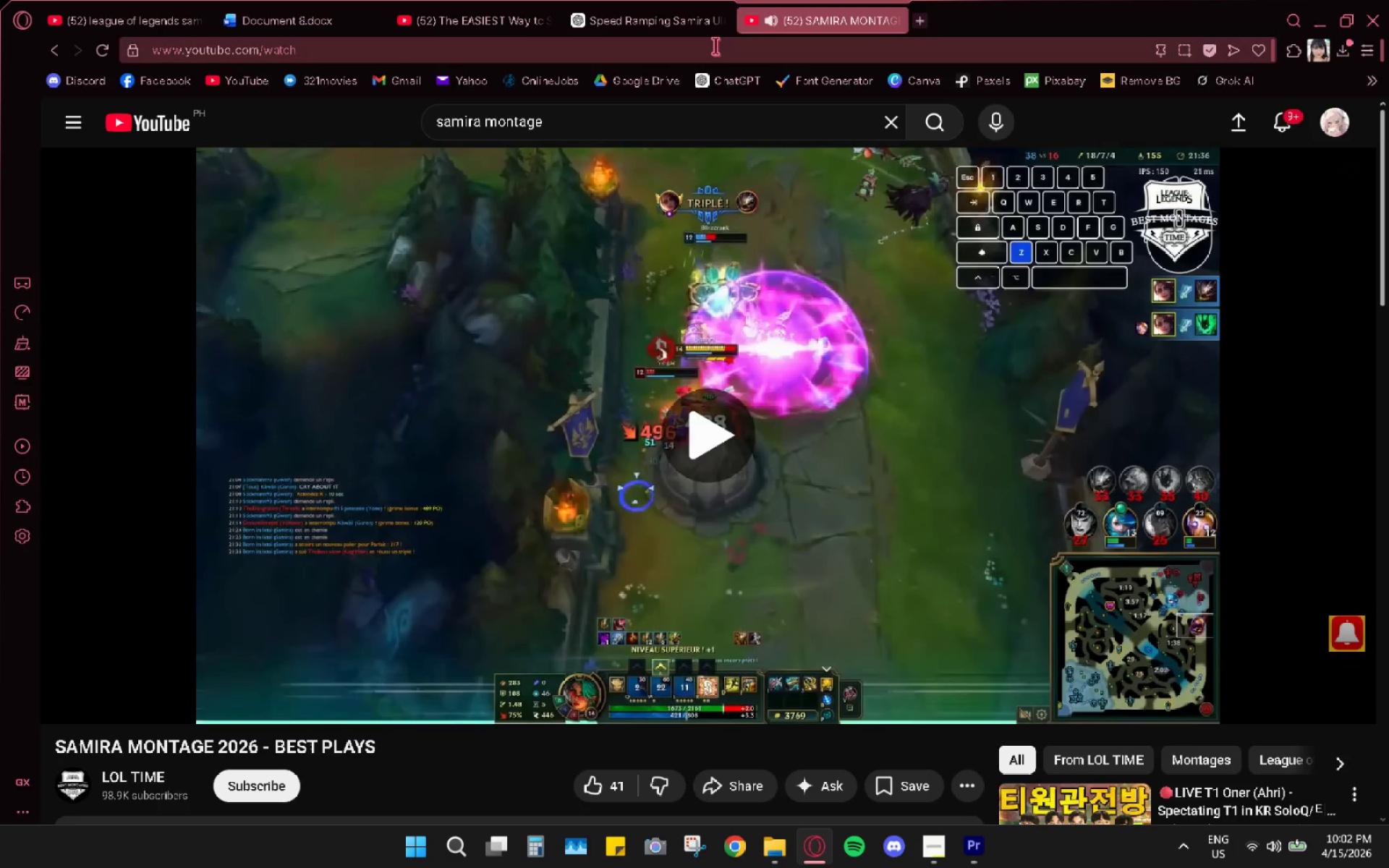 
key(Space)
 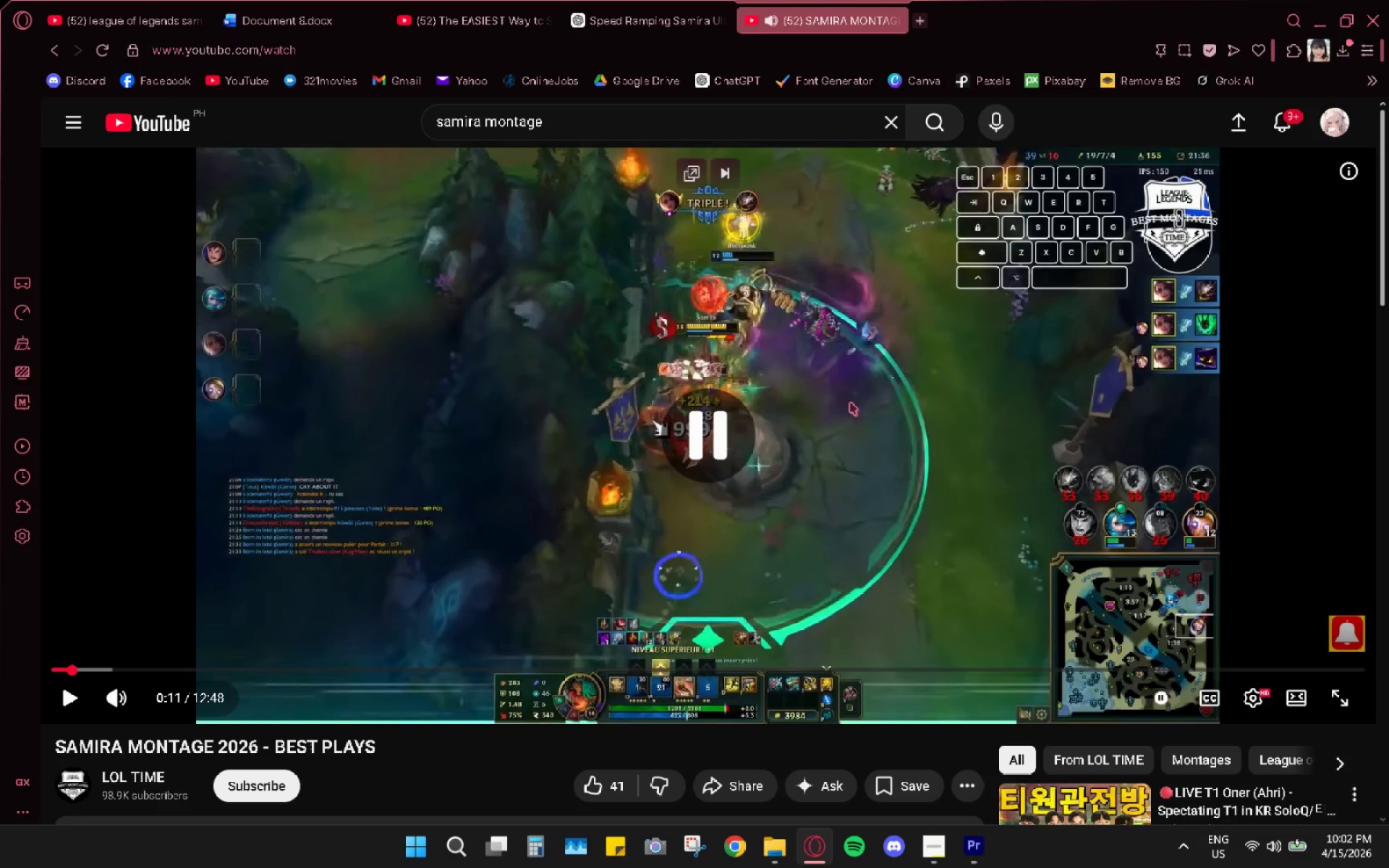 
key(Space)
 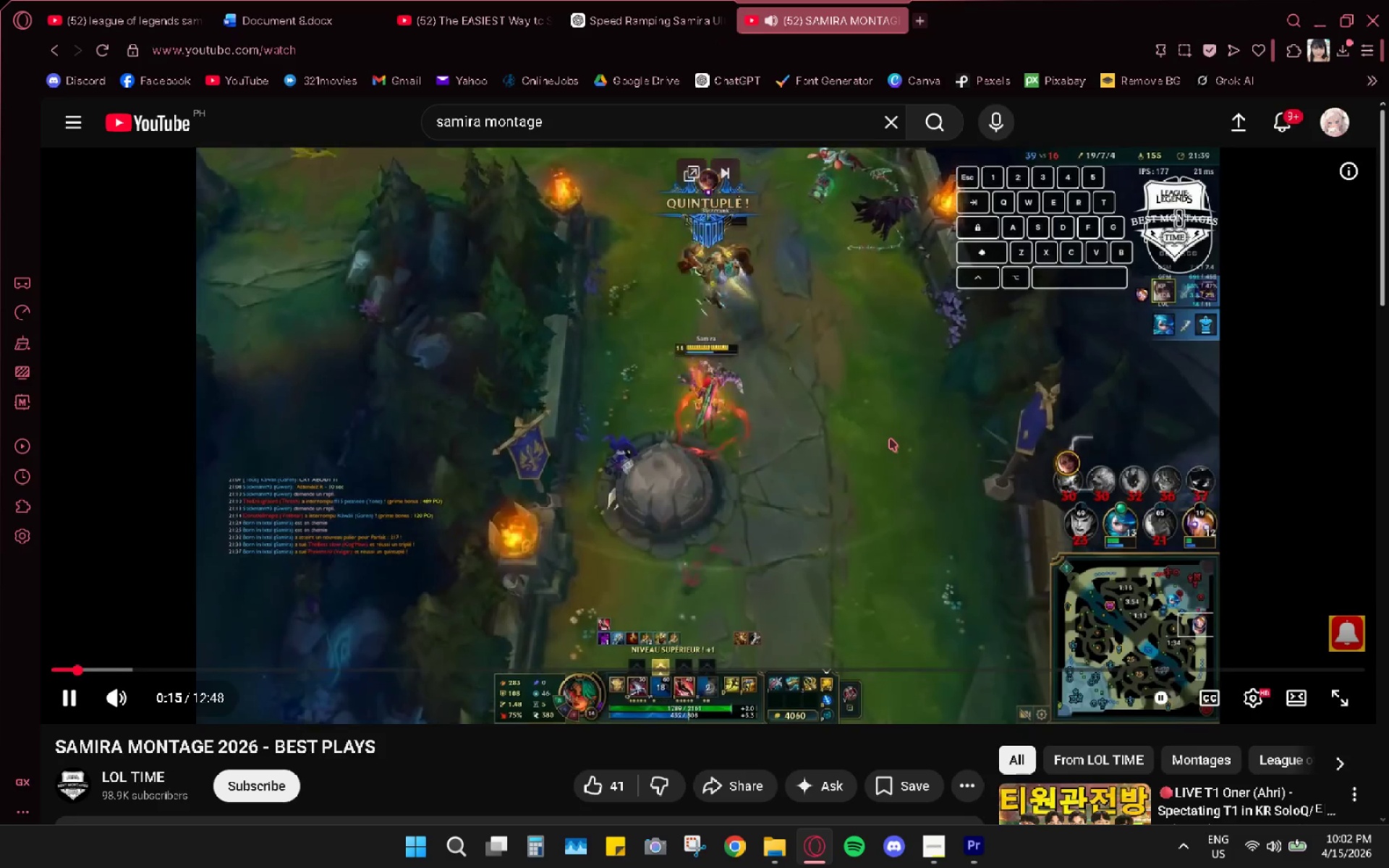 
key(Space)
 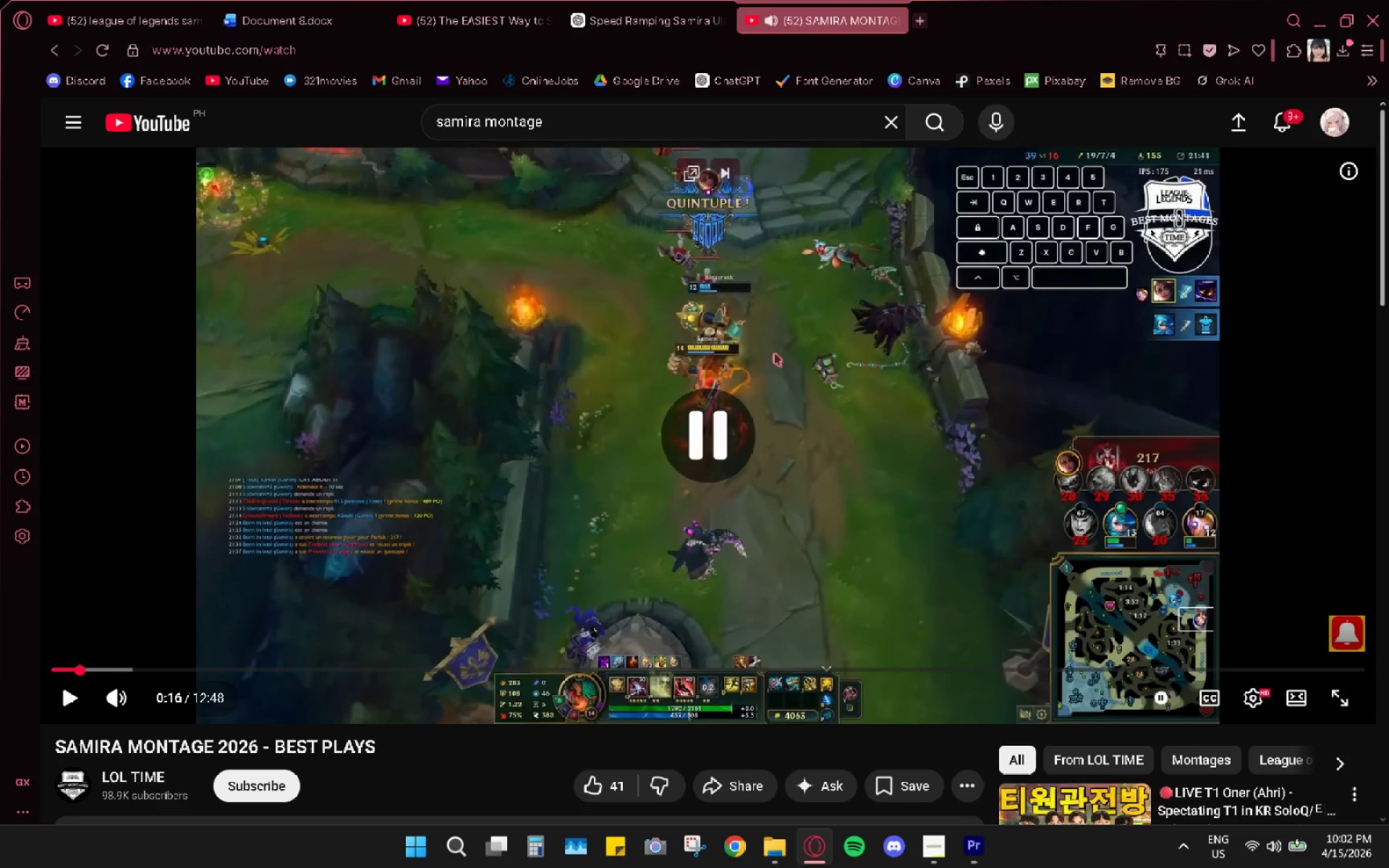 
key(Space)
 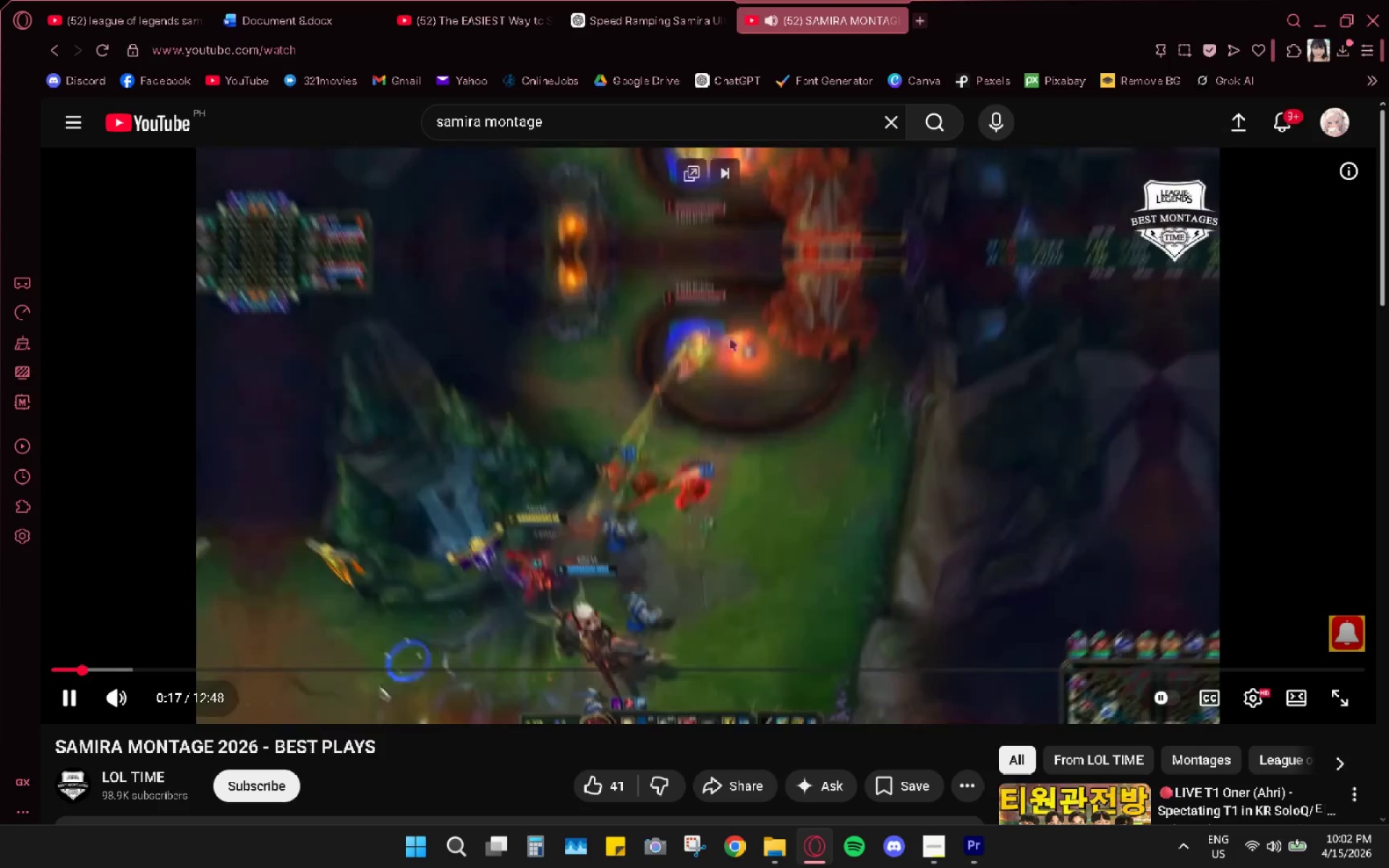 
key(Space)
 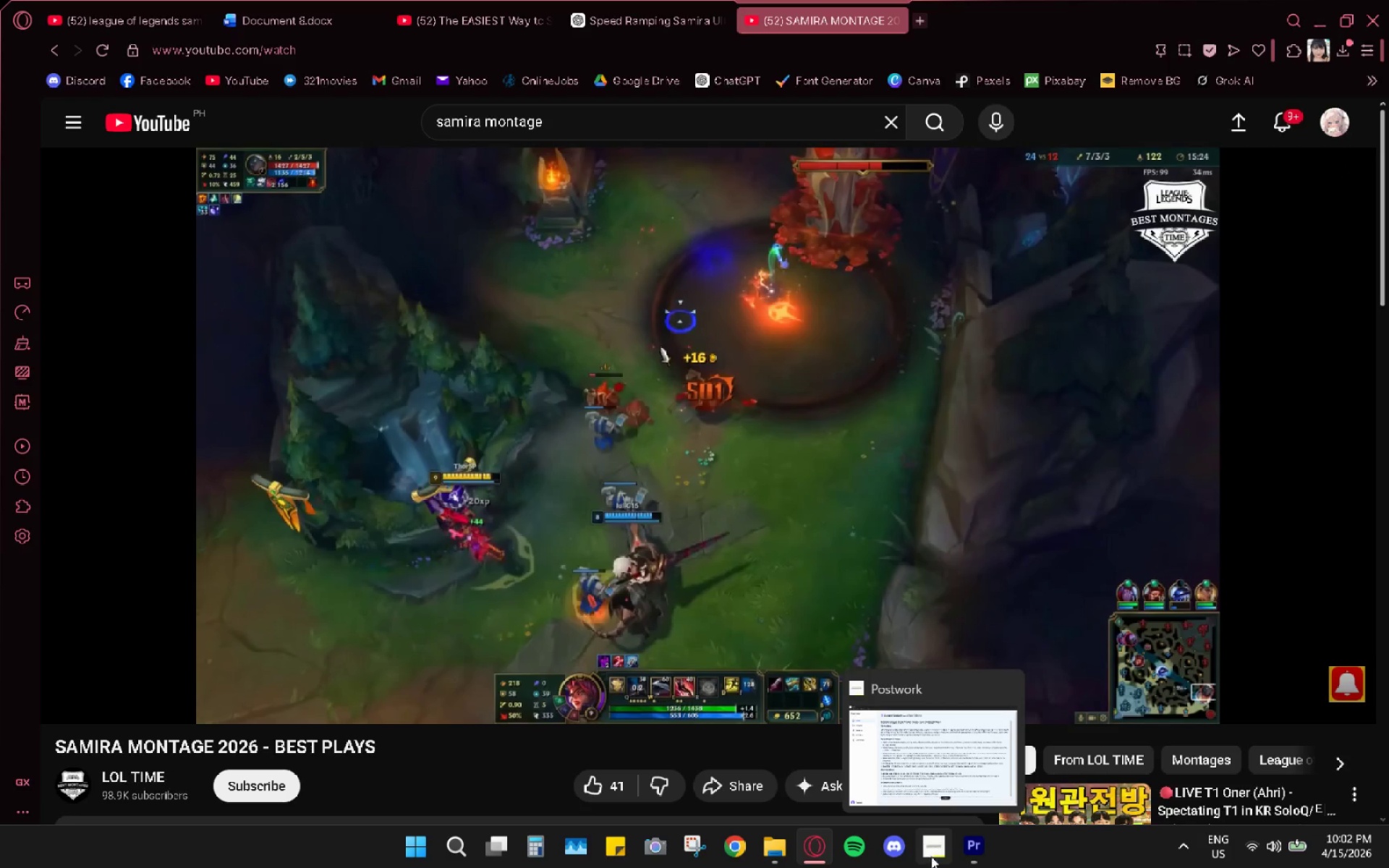 
wait(9.36)
 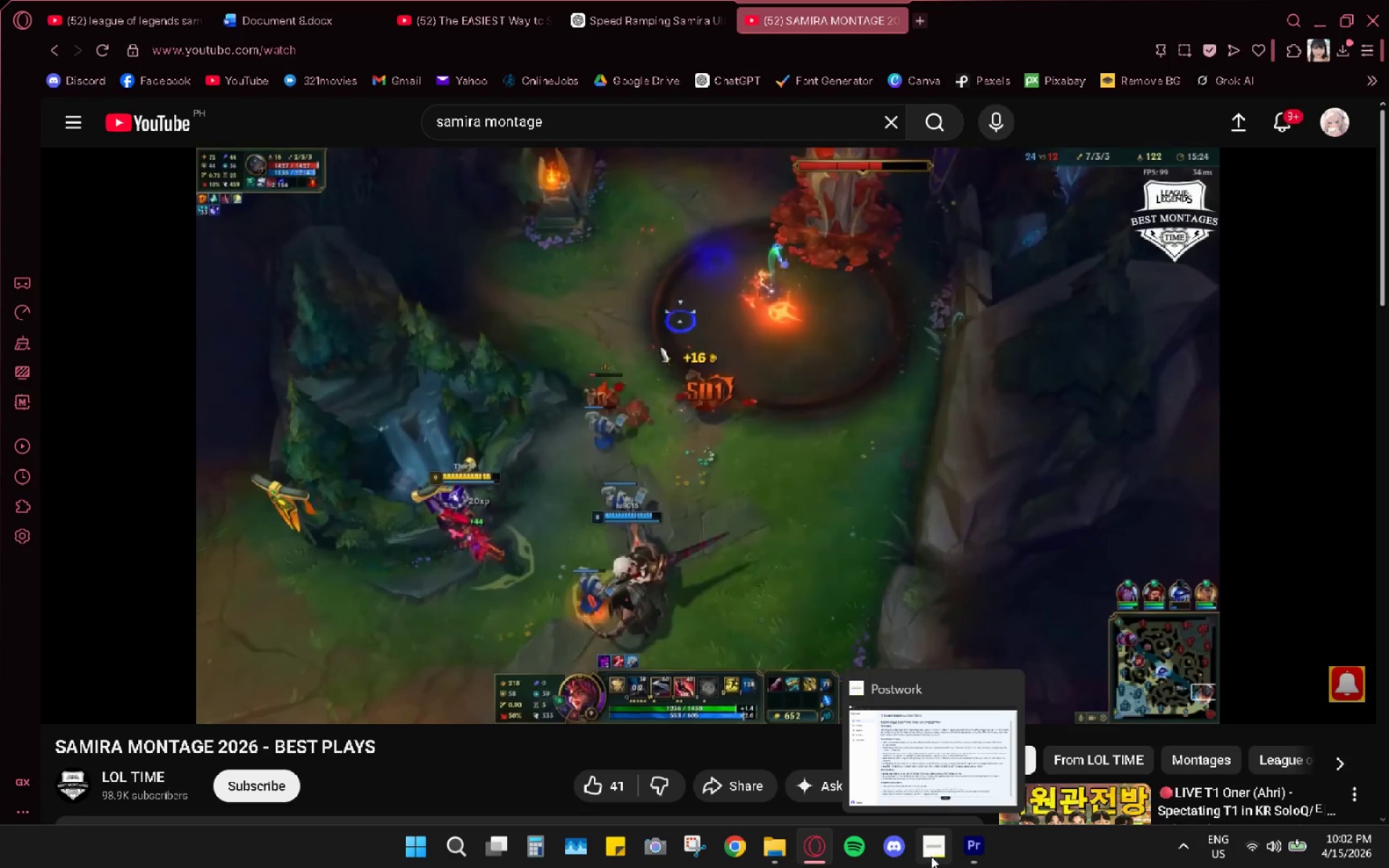 
left_click_drag(start_coordinate=[80, 670], to_coordinate=[53, 668])
 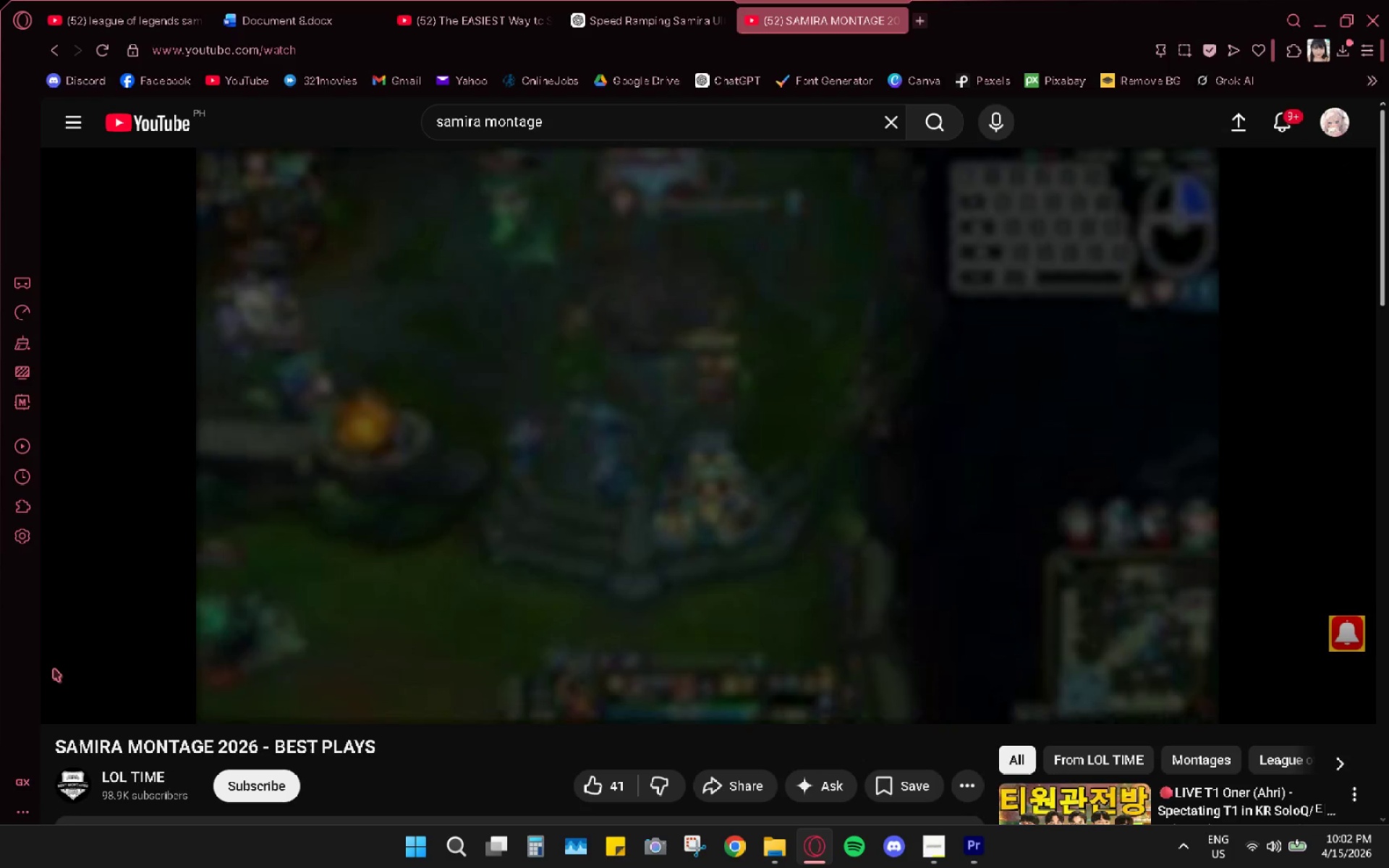 
key(Space)
 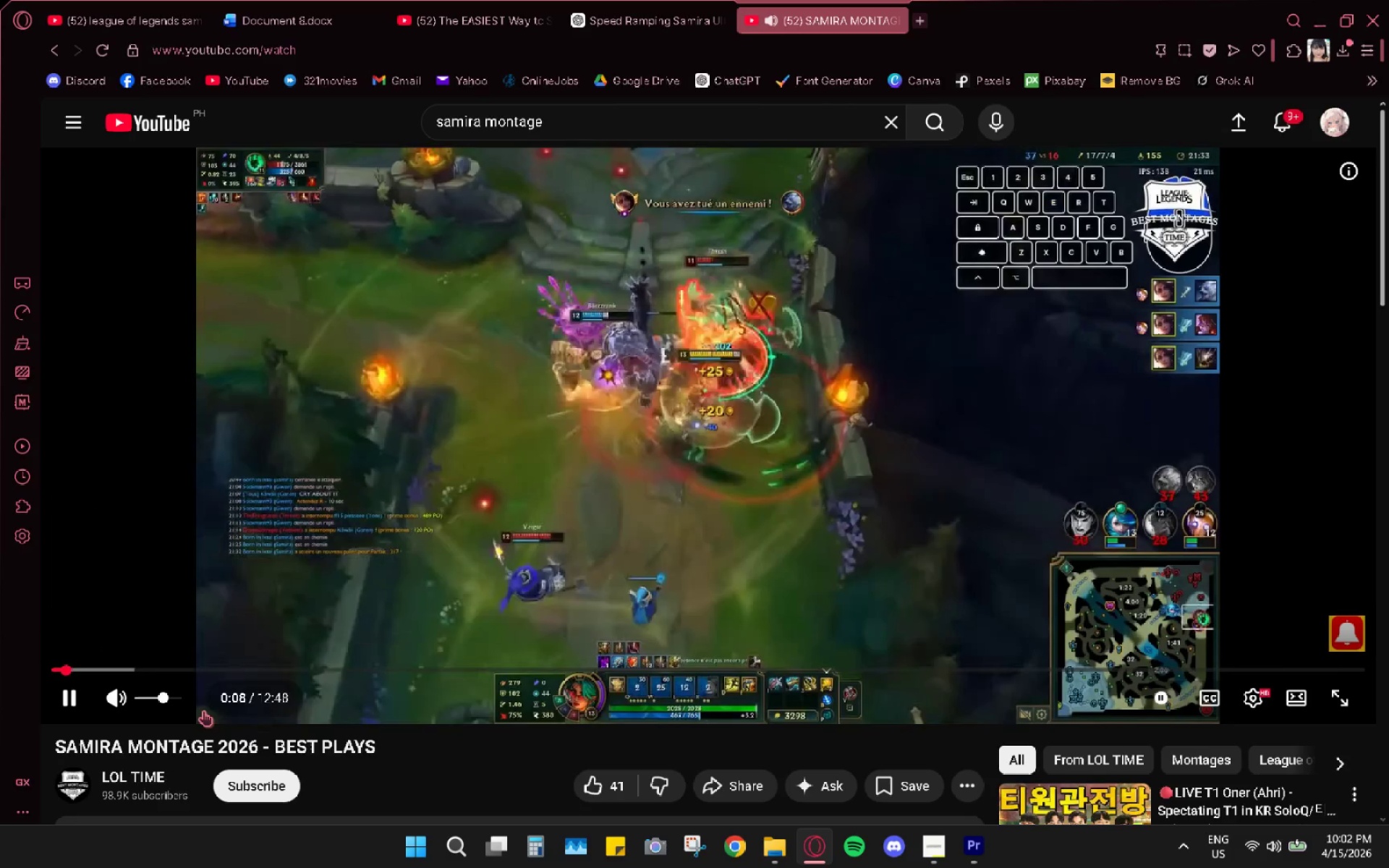 
wait(13.12)
 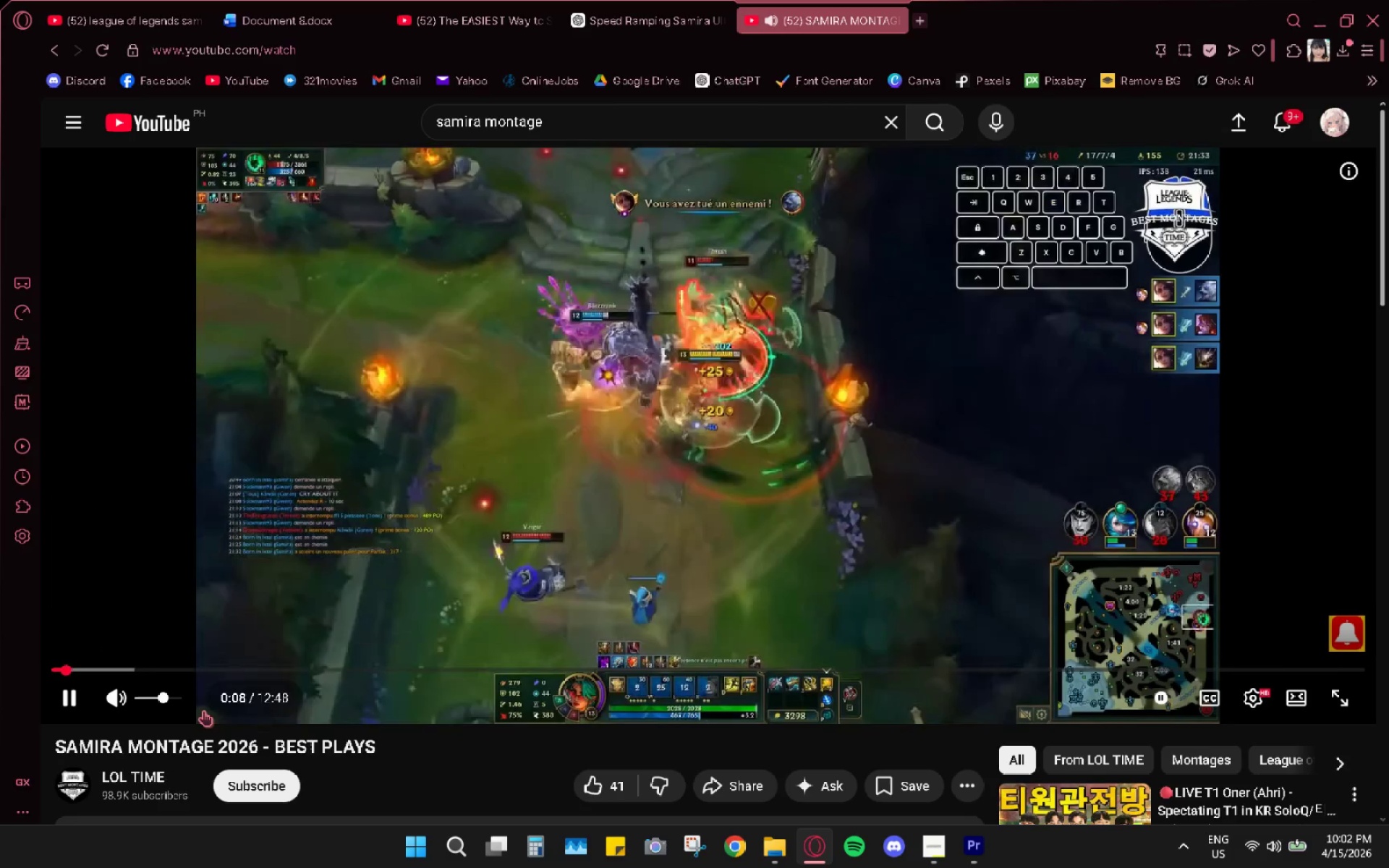 
key(Space)
 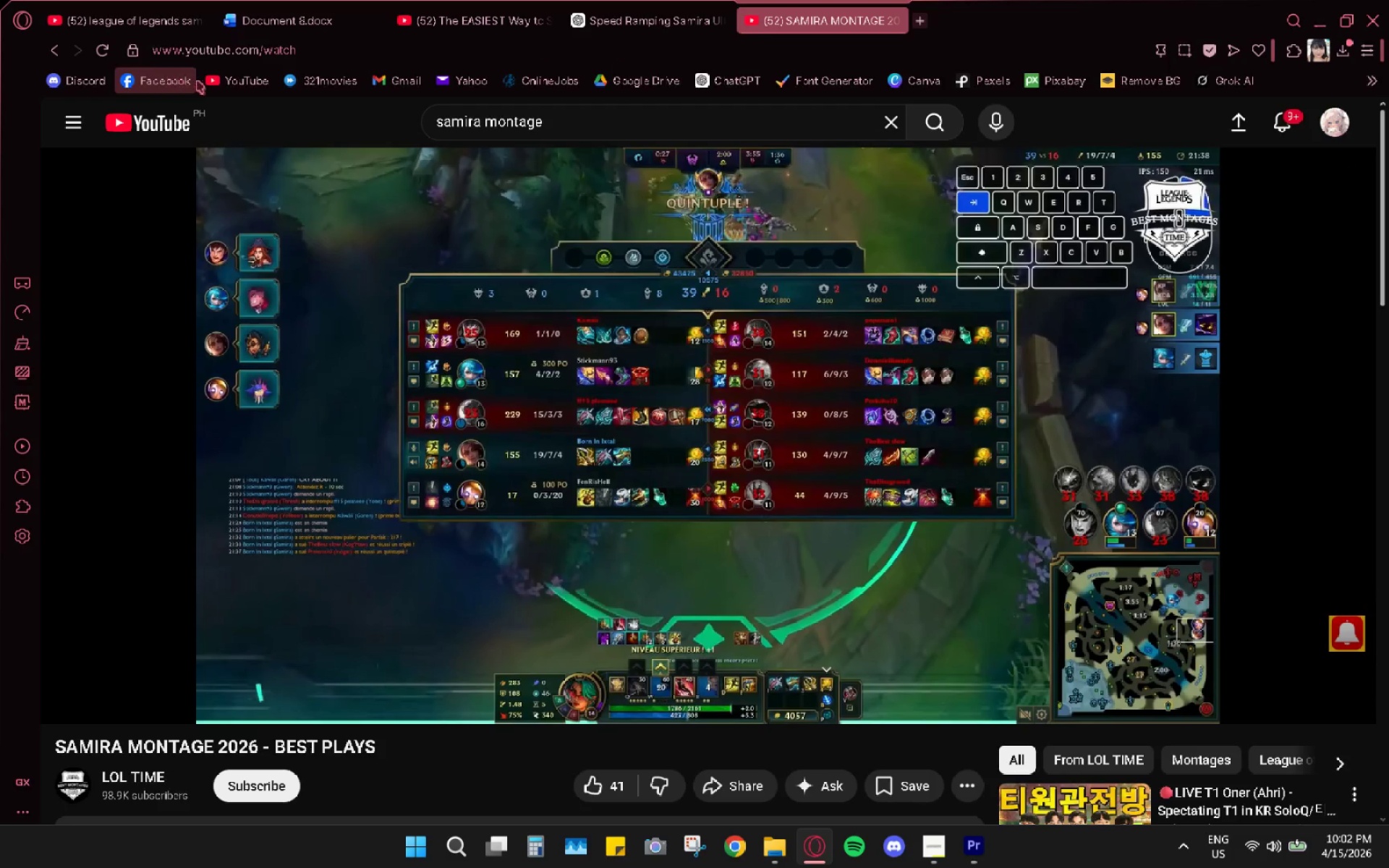 
wait(5.52)
 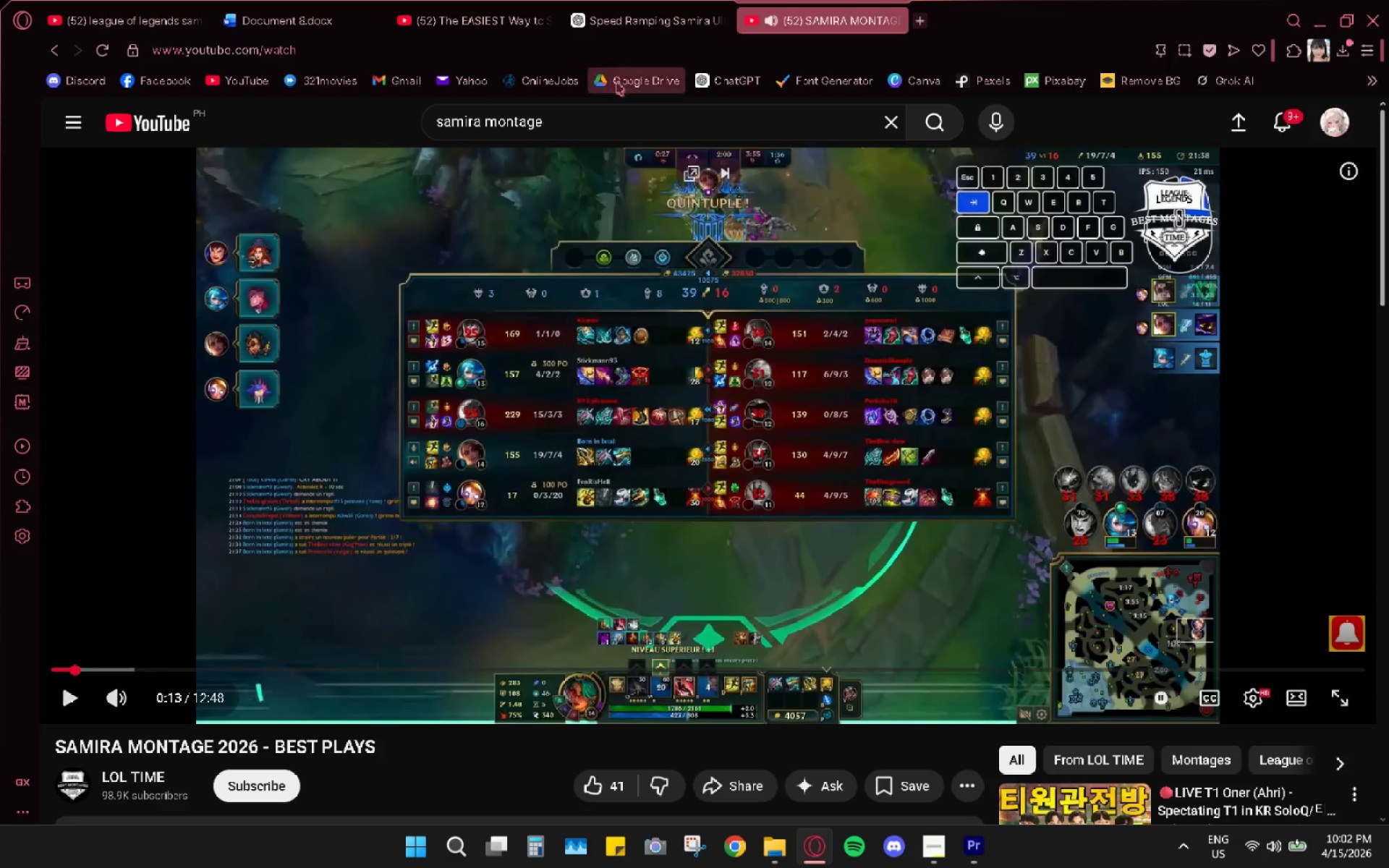 
left_click([451, 8])
 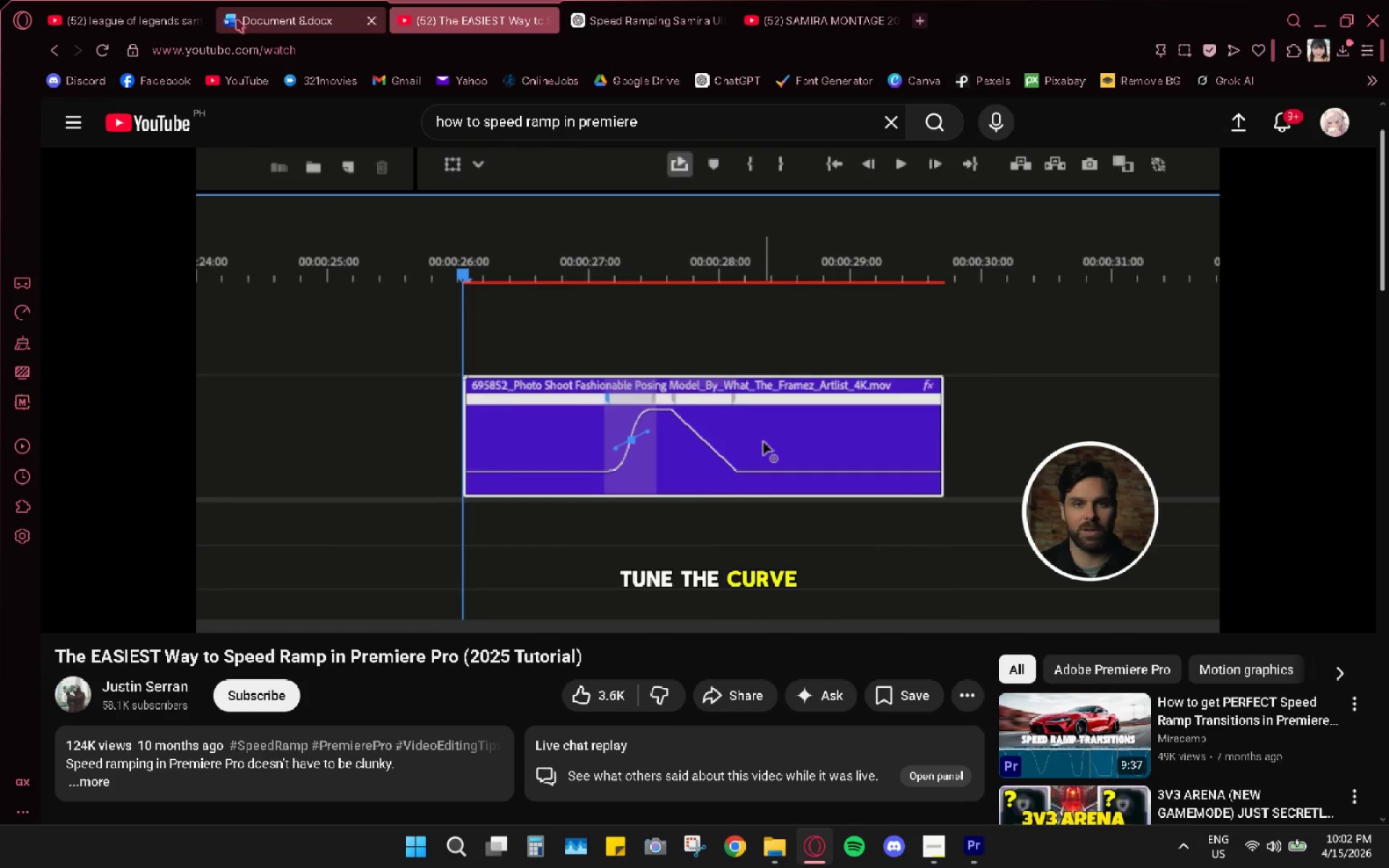 
left_click([160, 5])
 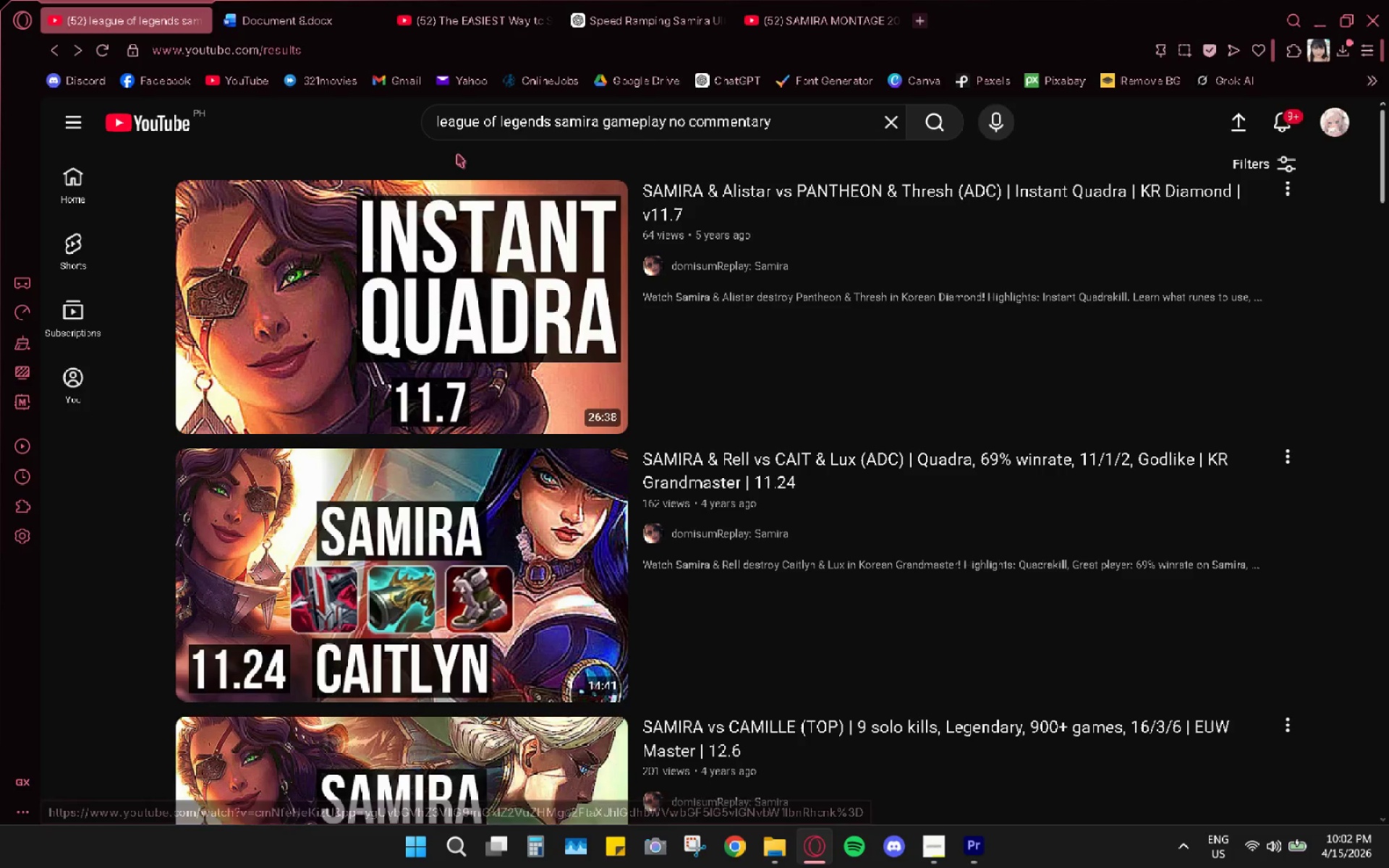 
scroll: coordinate [623, 484], scroll_direction: down, amount: 38.0
 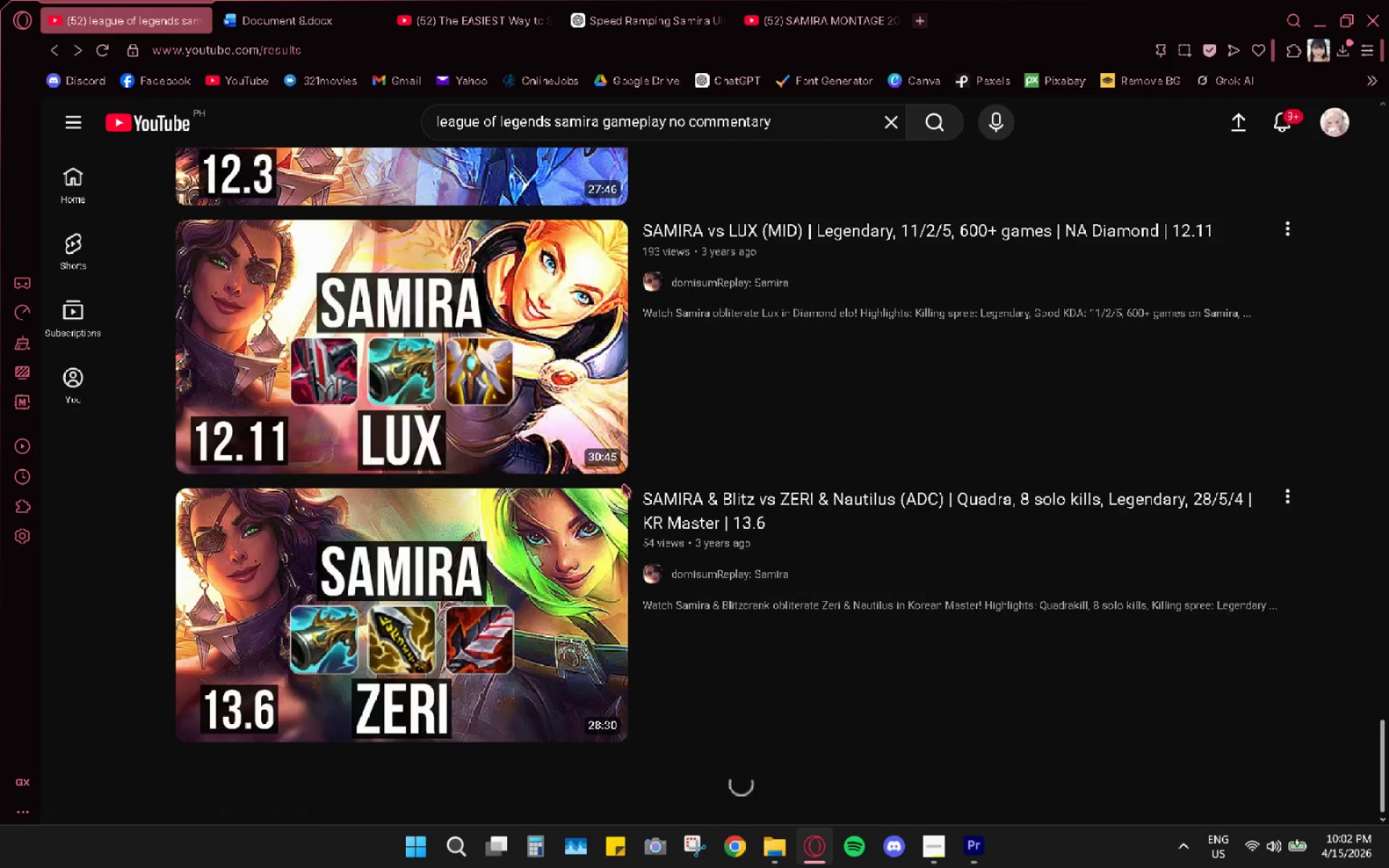 
hold_key(key=AltLeft, duration=0.7)
scroll: coordinate [979, 576], scroll_direction: down, amount: 22.0
 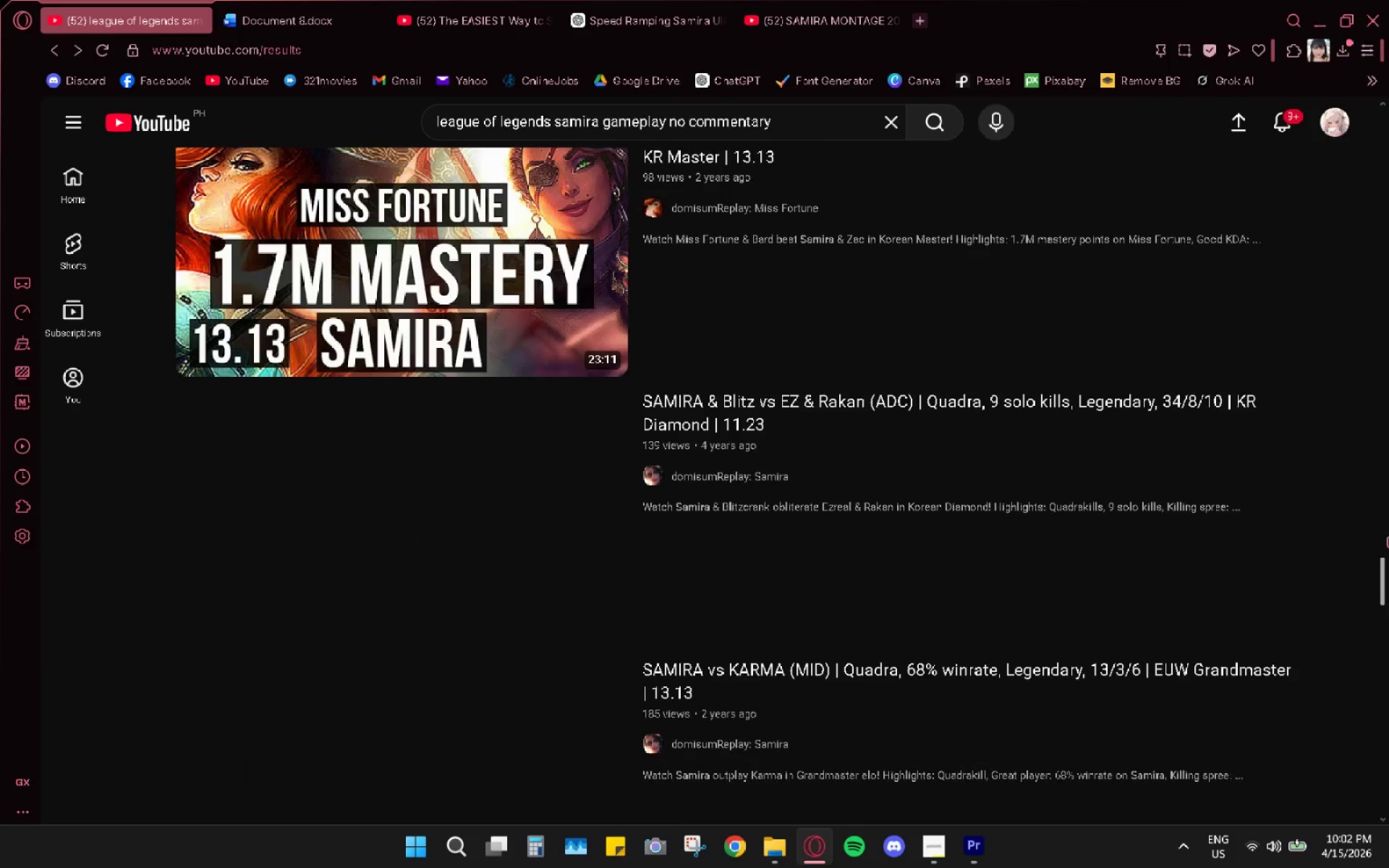 
left_click_drag(start_coordinate=[1383, 581], to_coordinate=[1353, 48])
 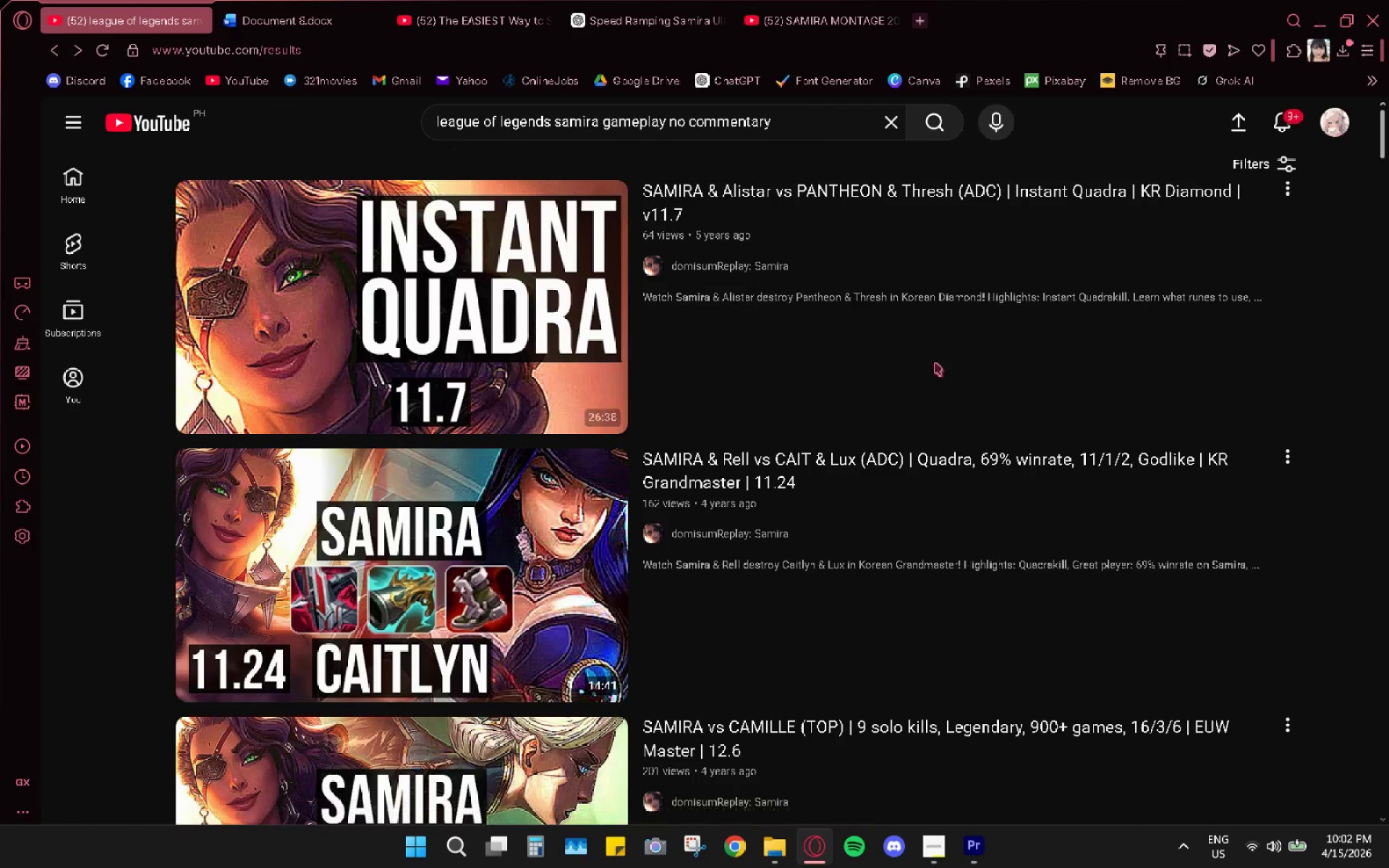 
scroll: coordinate [927, 370], scroll_direction: up, amount: 5.0
 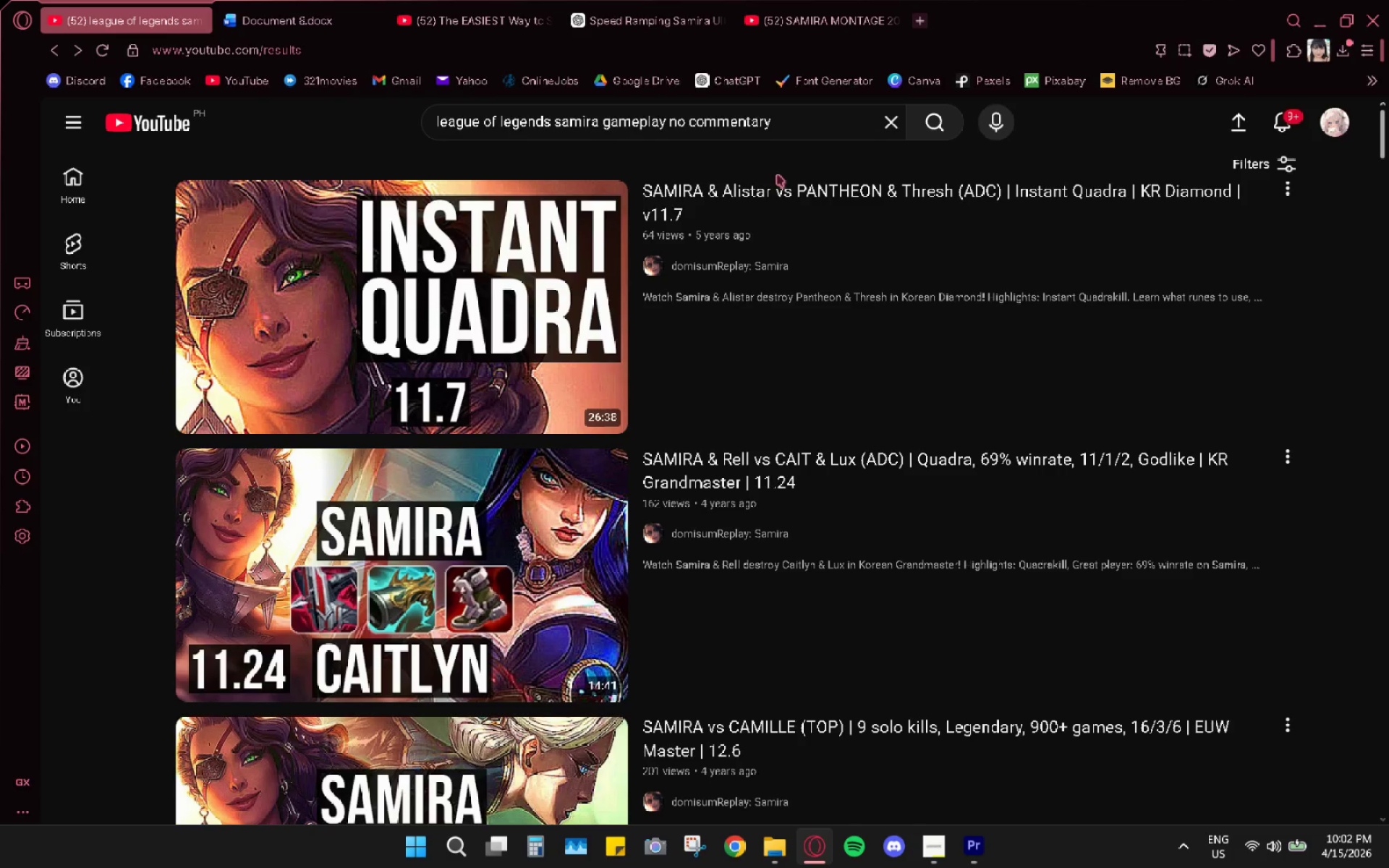 
mouse_move([821, 25])
 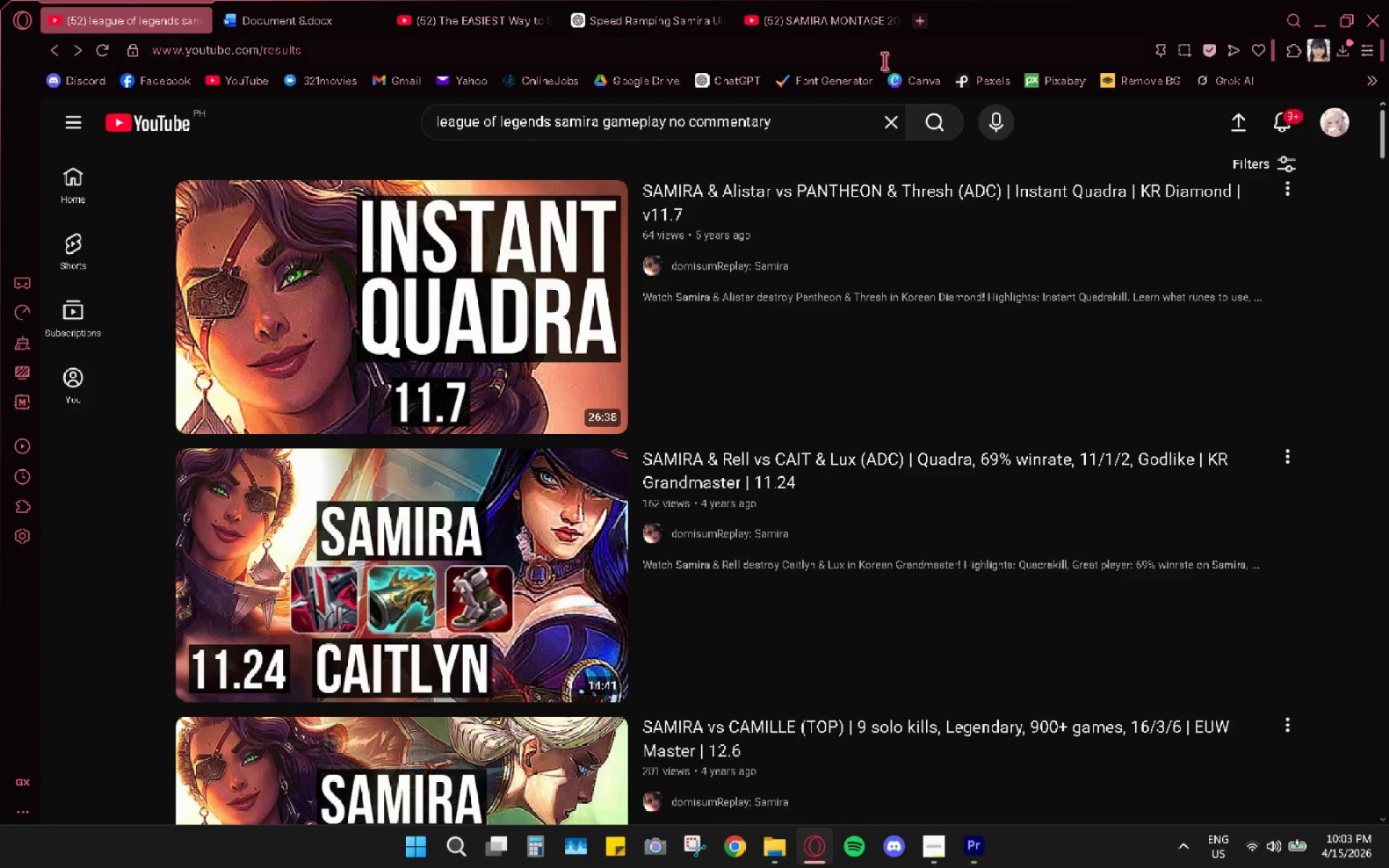 
double_click([778, 122])
 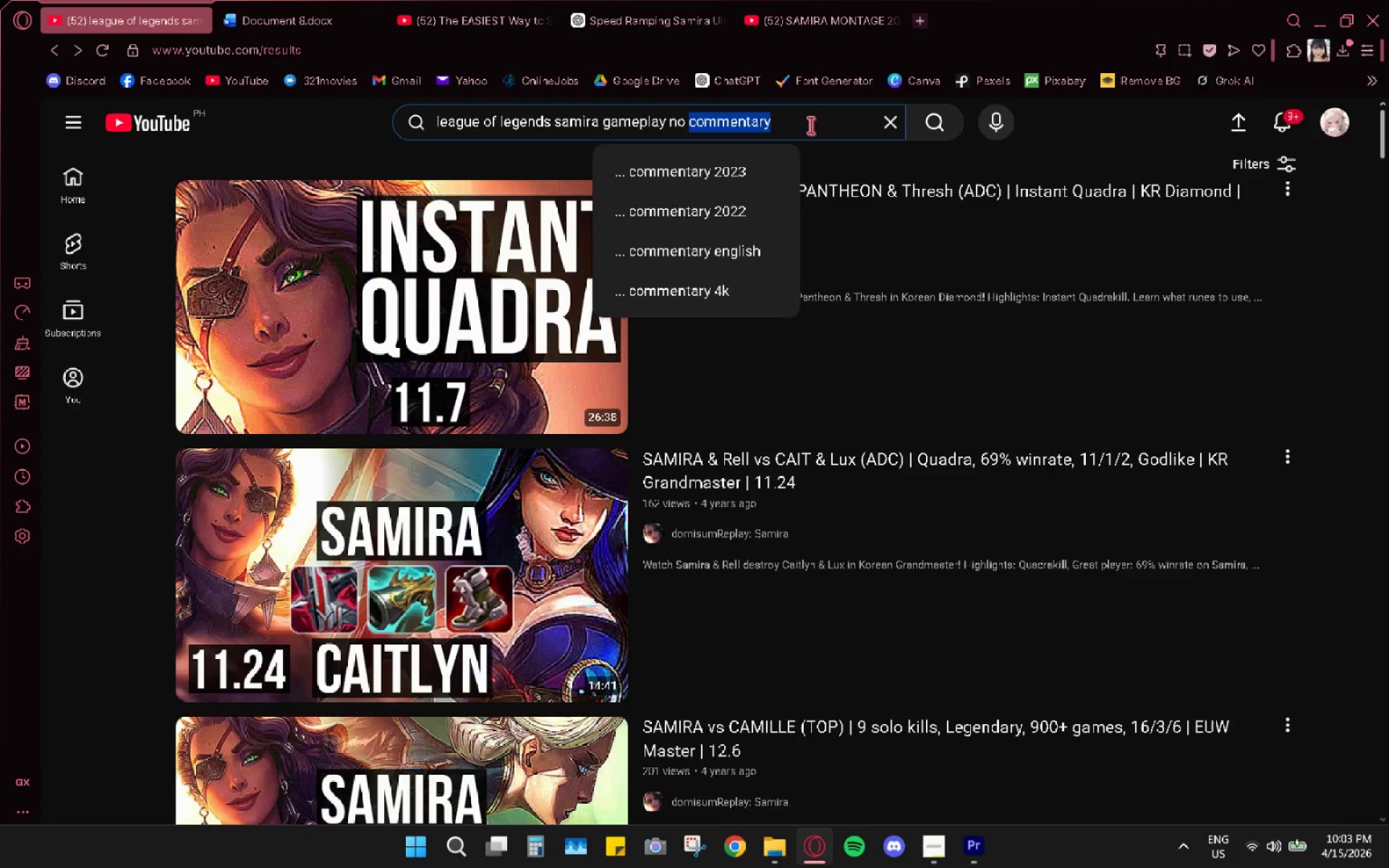 
triple_click([825, 127])
 